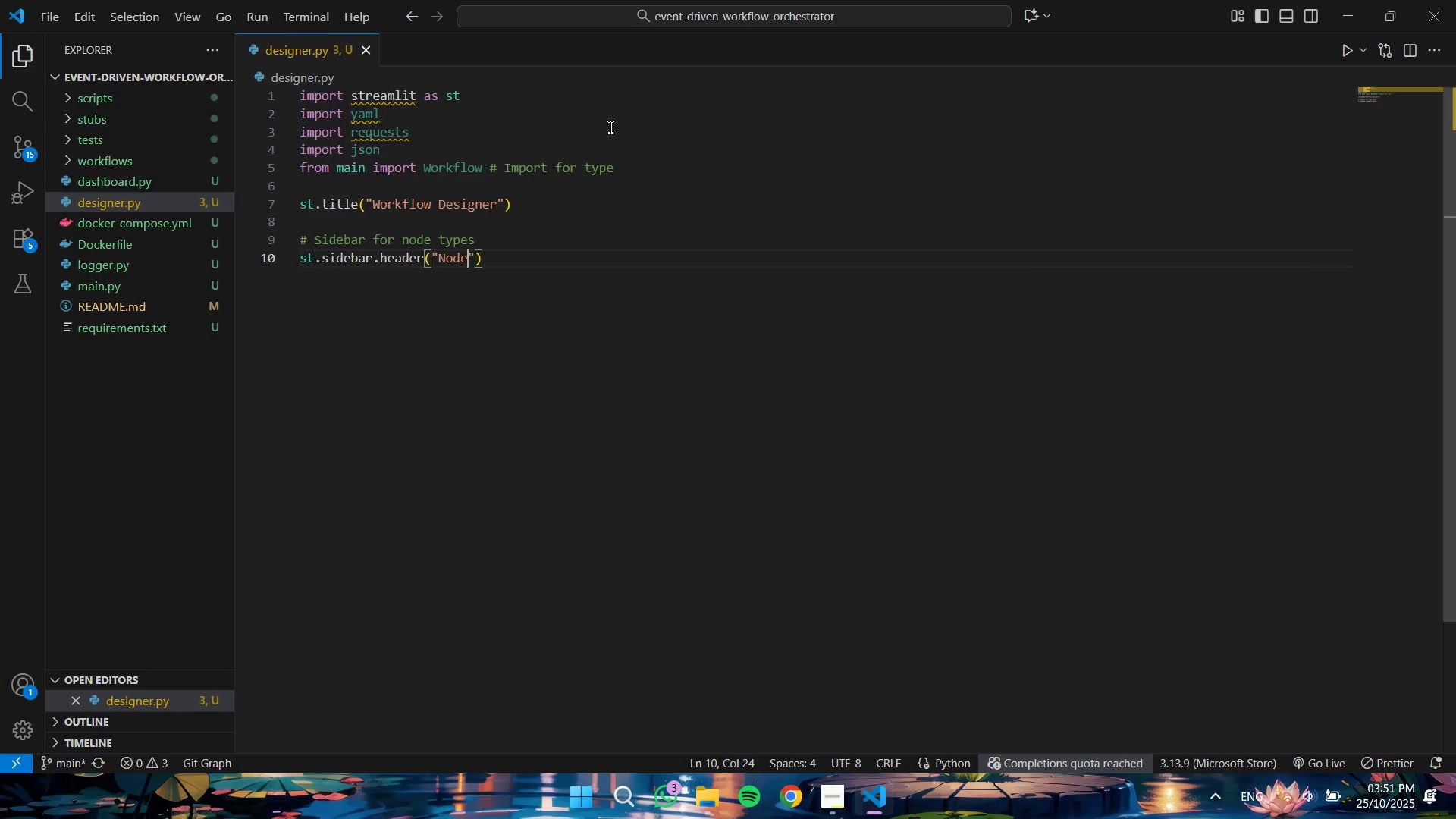 
key(ArrowRight)
 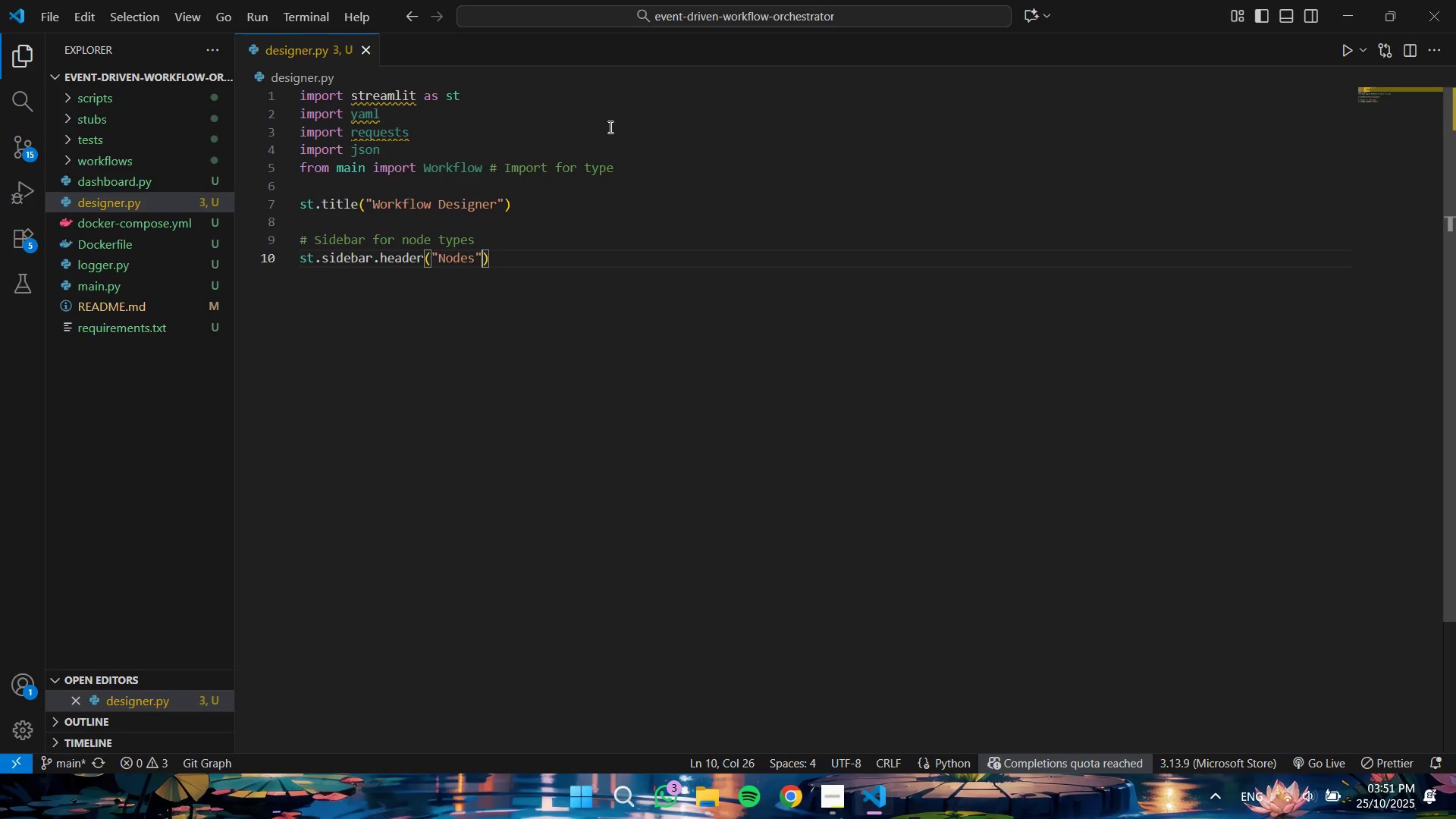 
key(ArrowRight)
 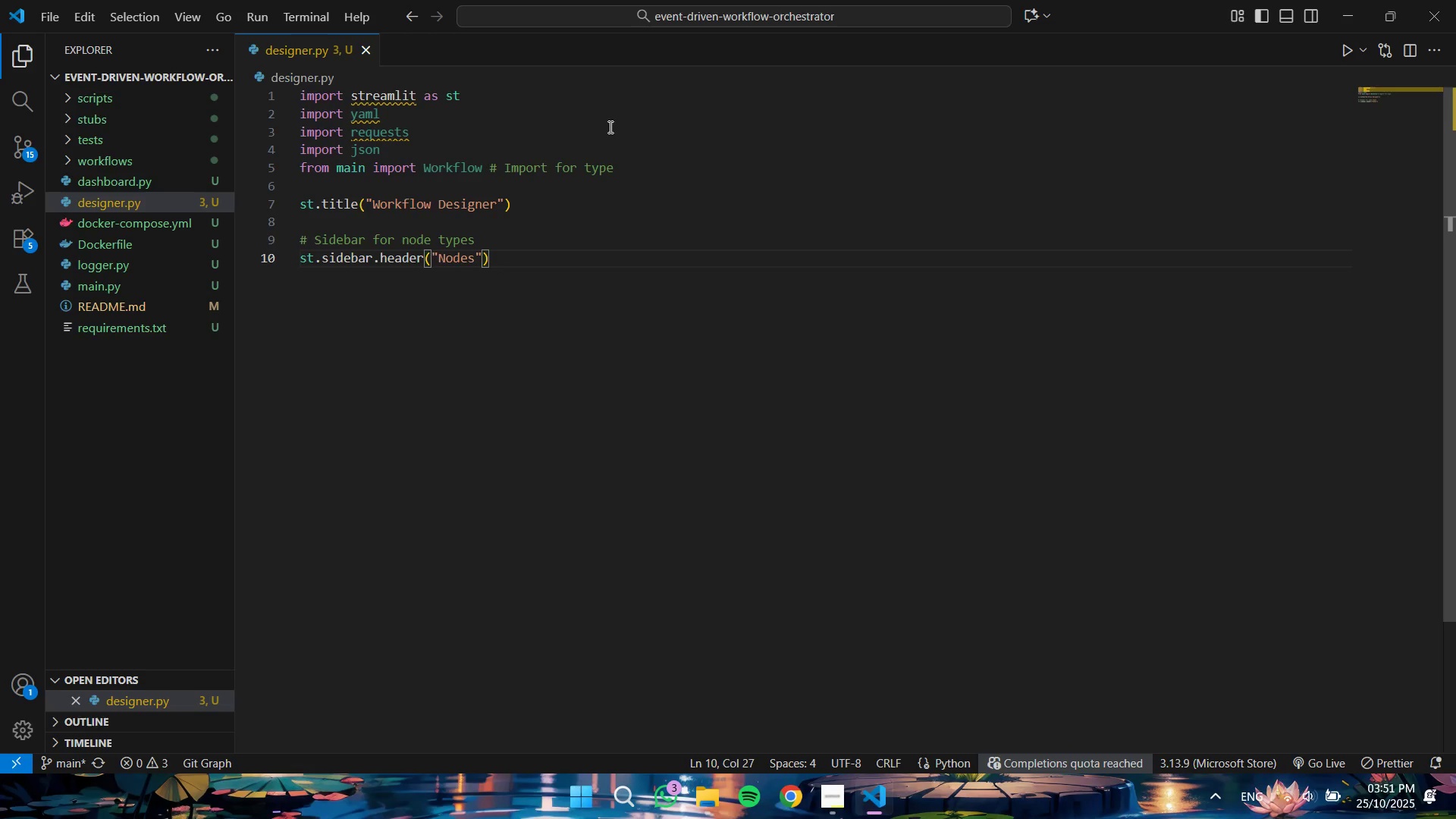 
key(Enter)
 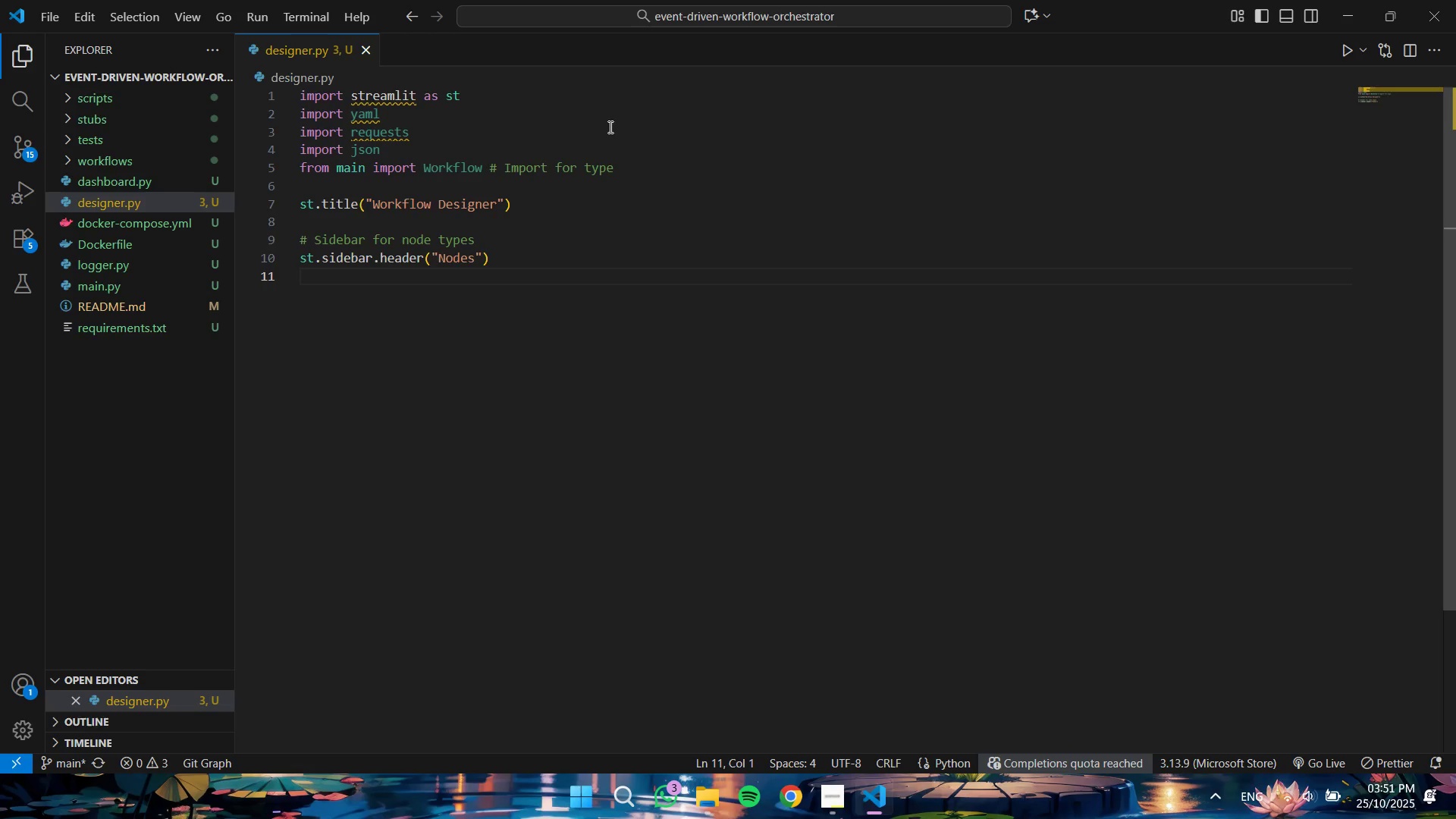 
type(node_types = ["event)
 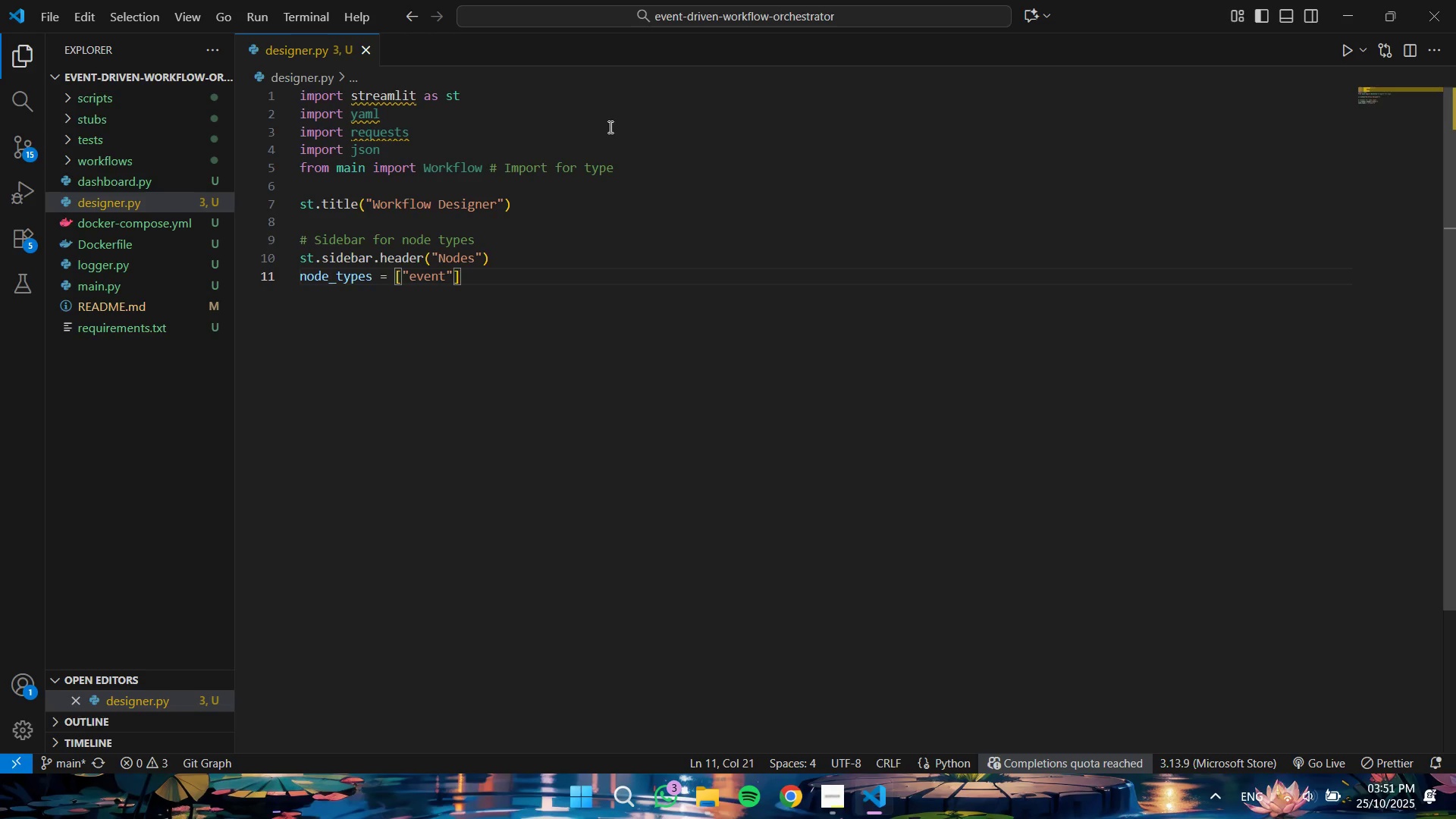 
key(ArrowRight)
 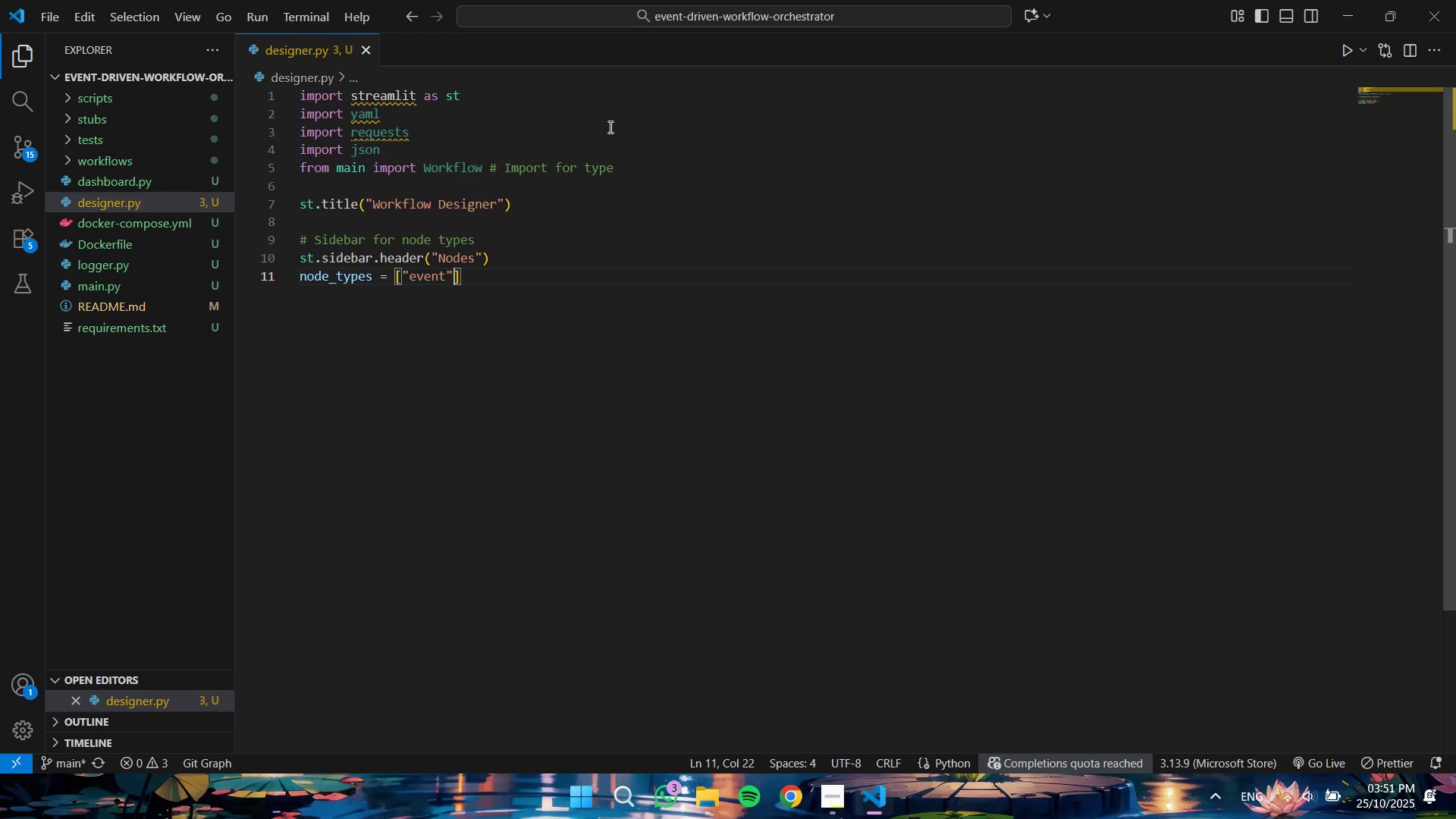 
type(, "reconcile_orders)
 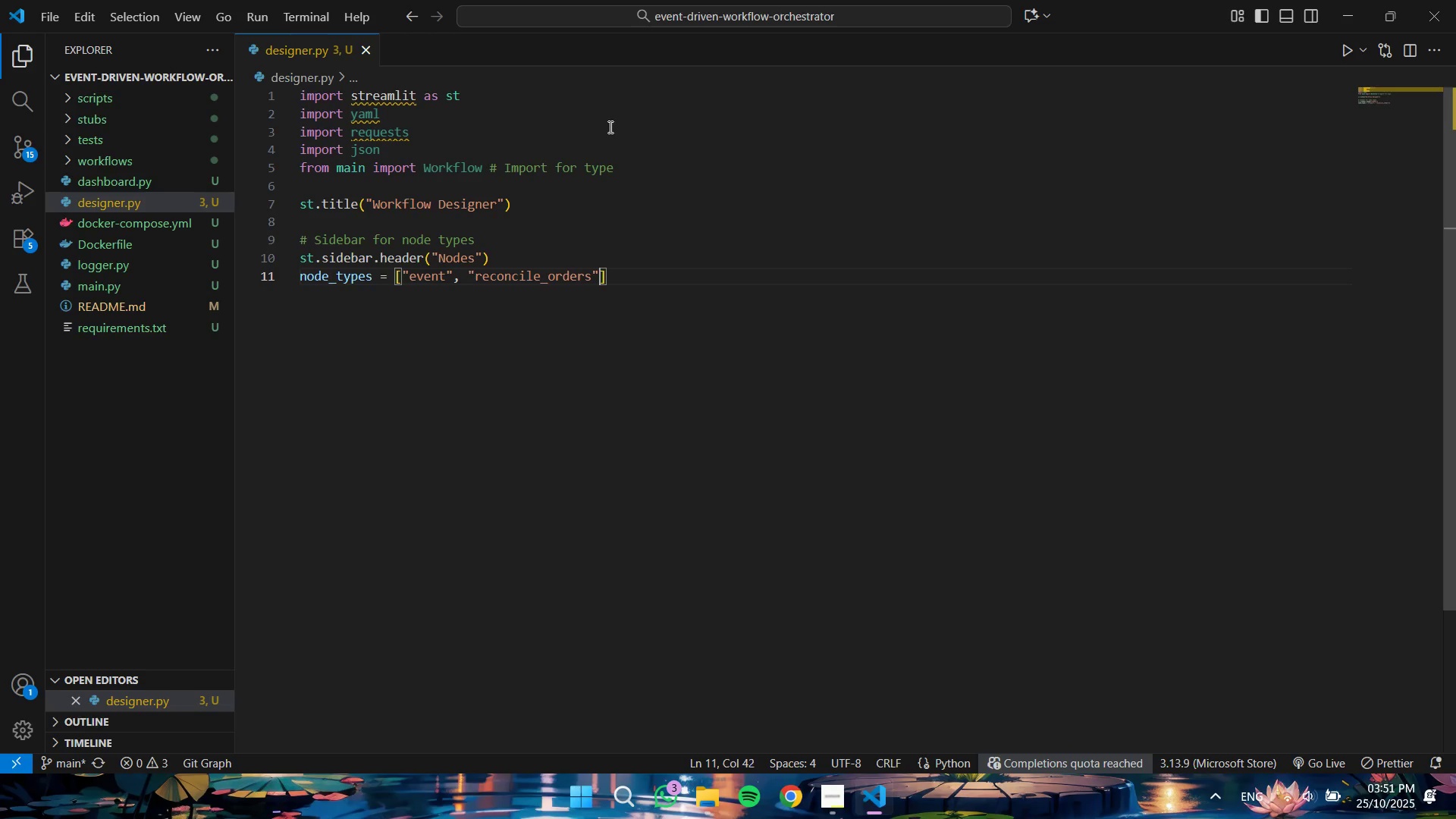 
 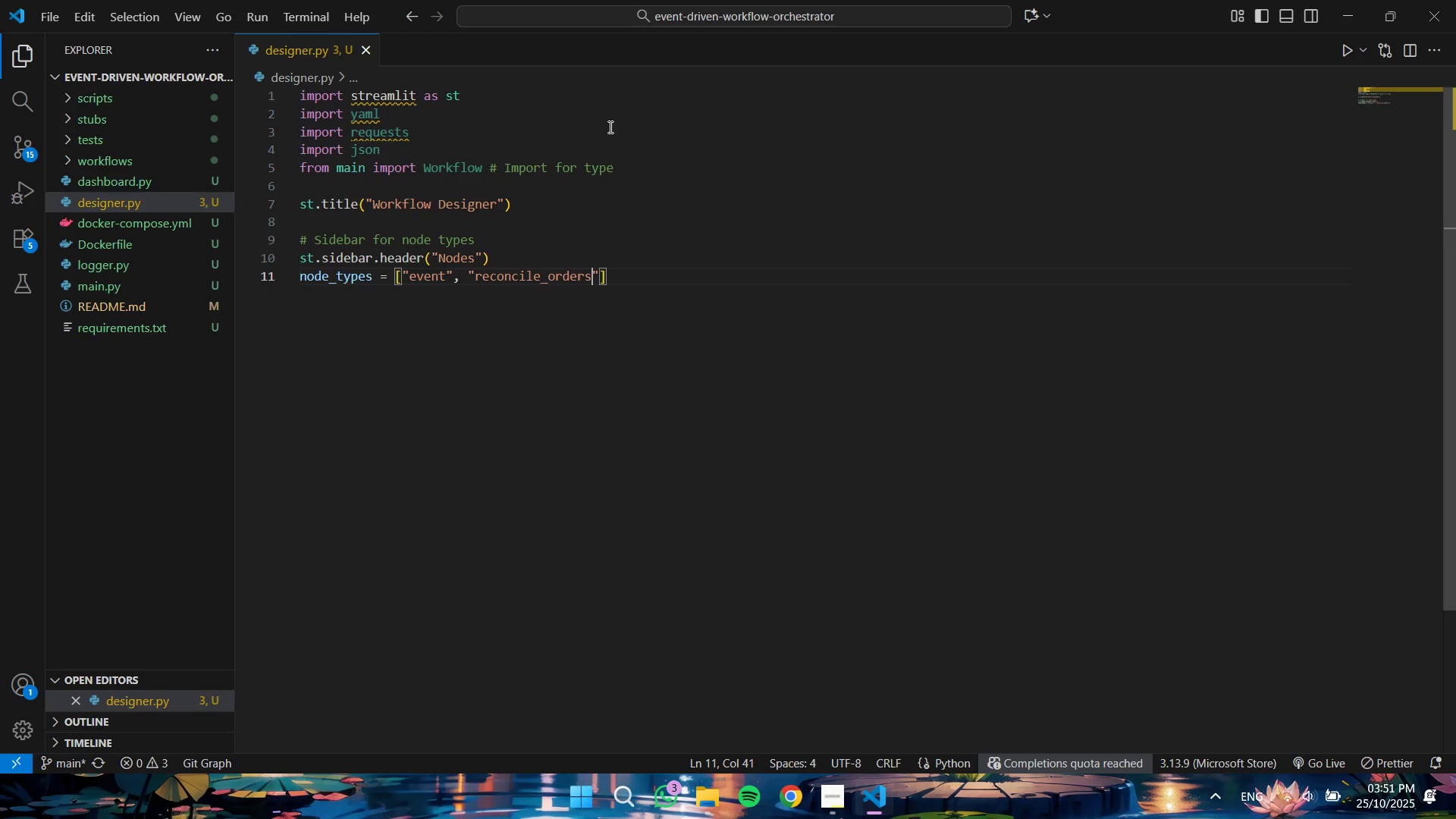 
key(ArrowRight)
 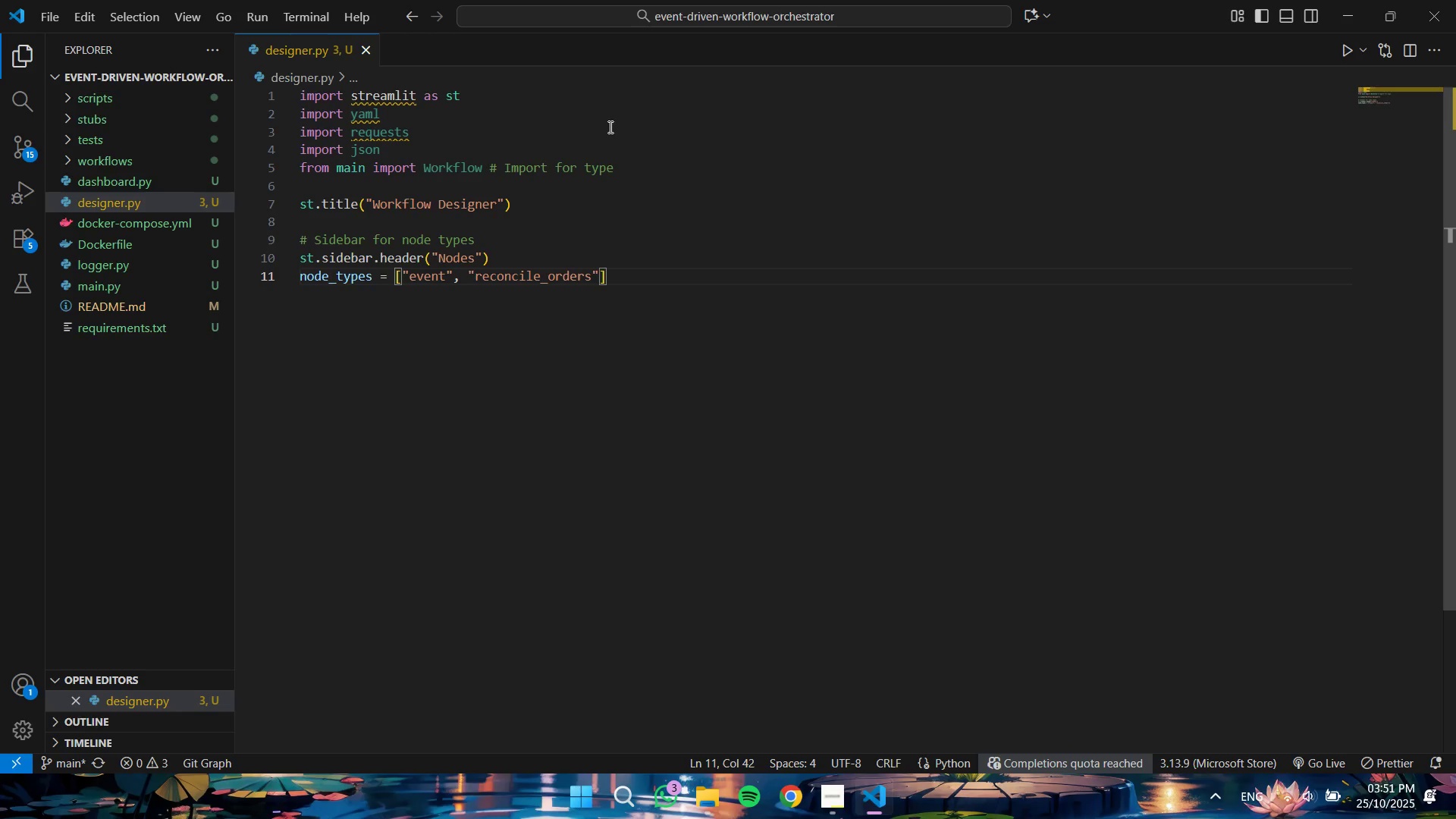 
type(, "restock_check)
 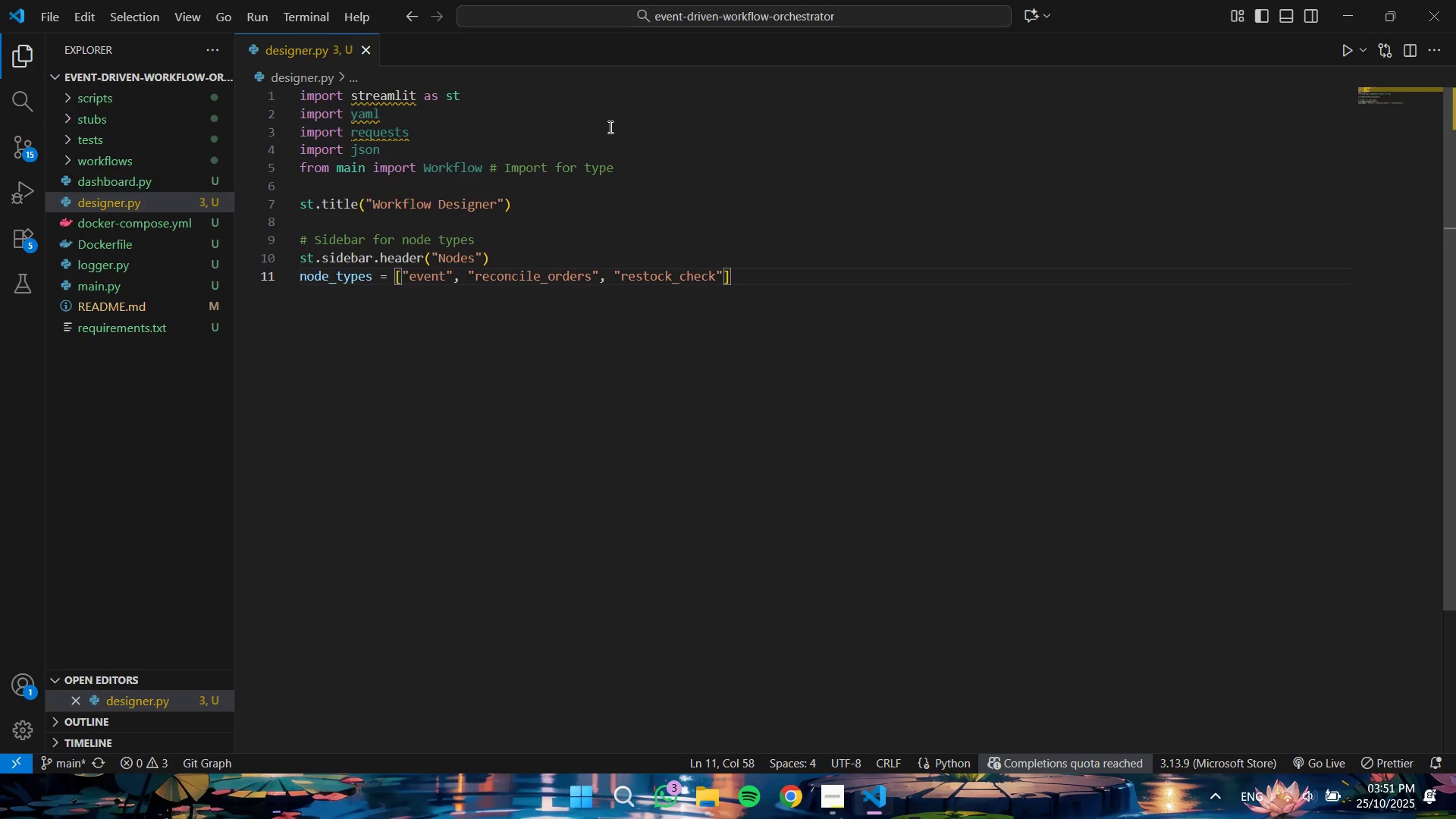 
key(ArrowRight)
 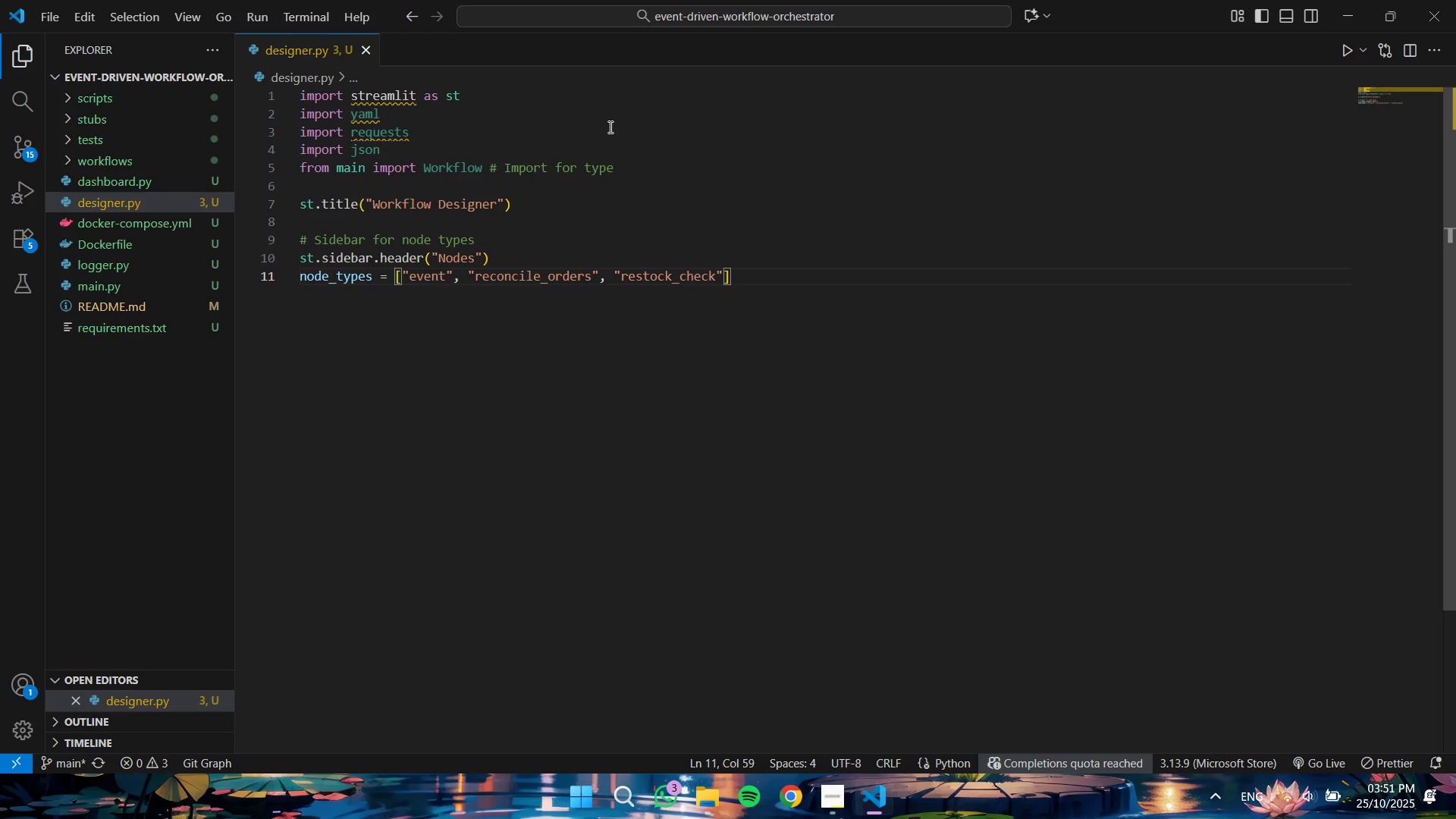 
type(, "decision)
 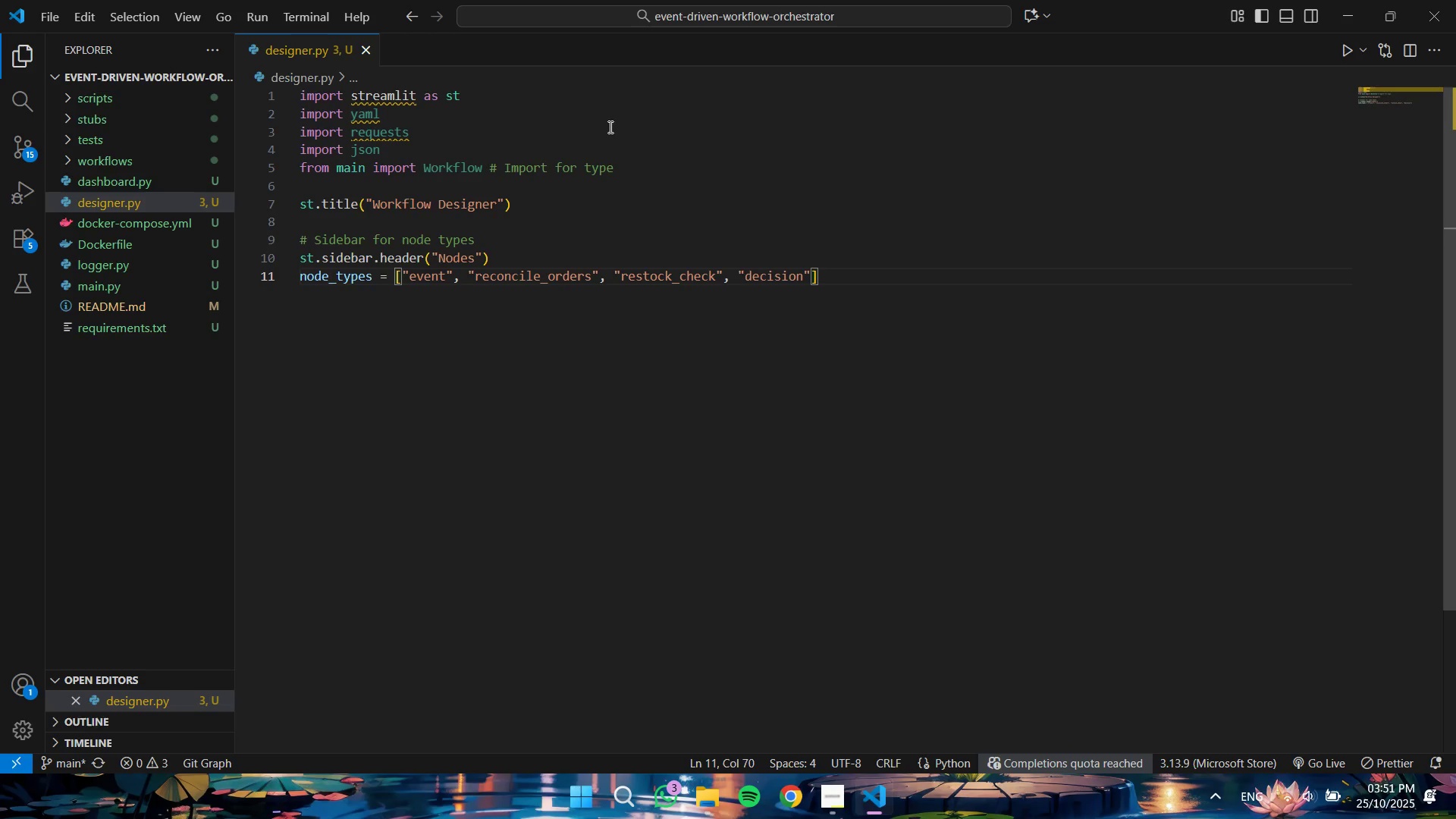 
key(ArrowRight)
 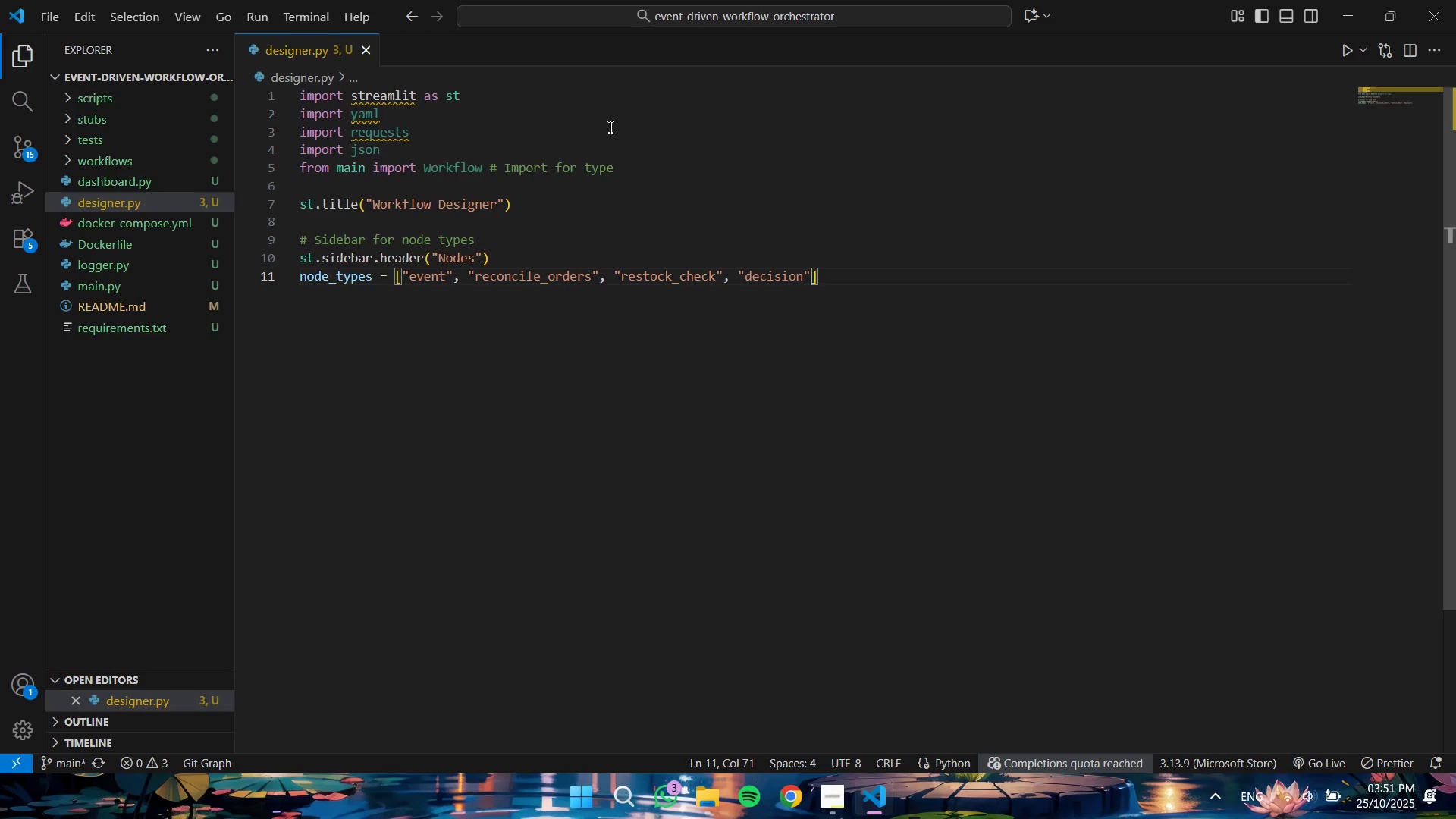 
type(, "alert)
 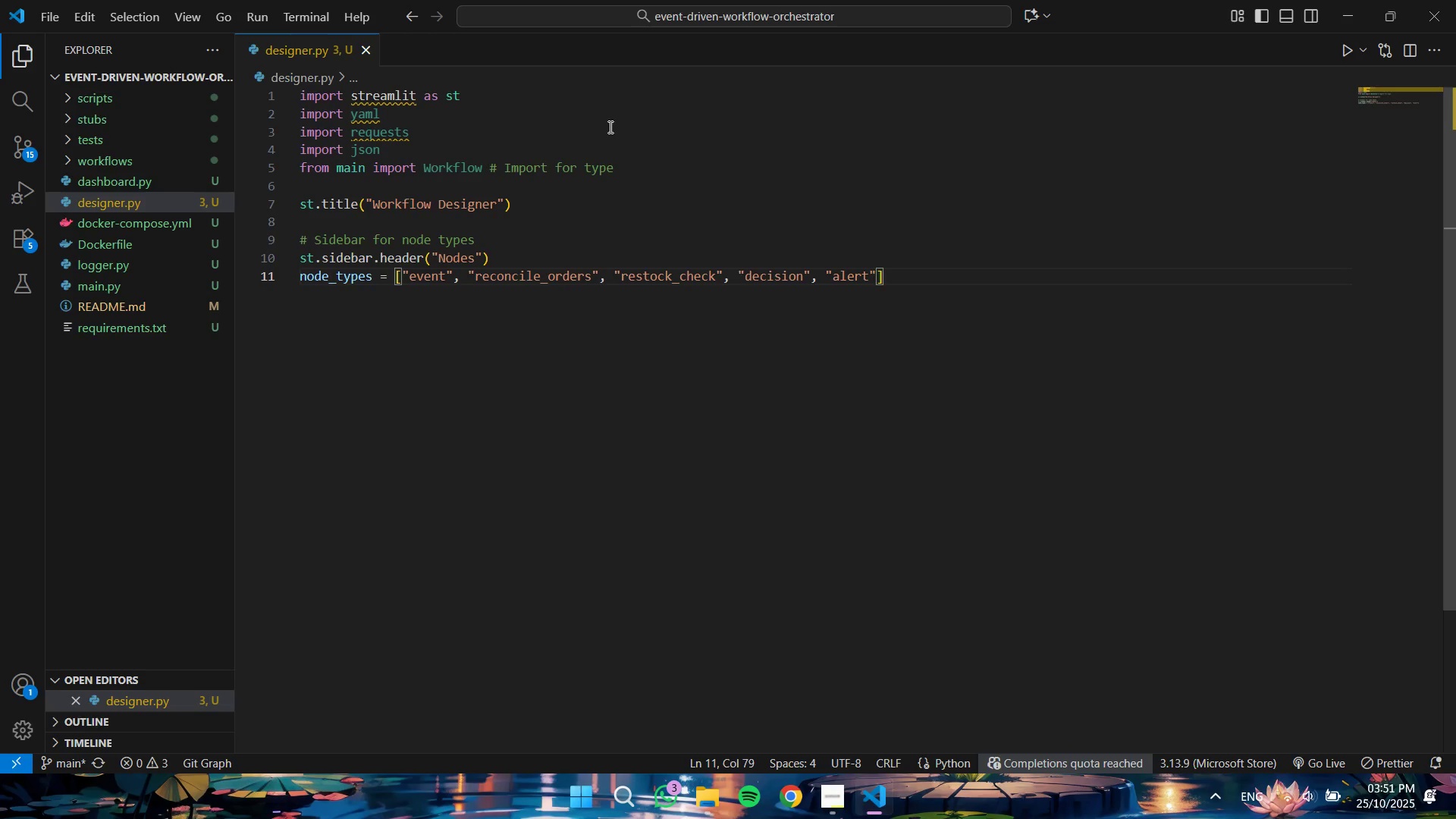 
key(ArrowRight)
 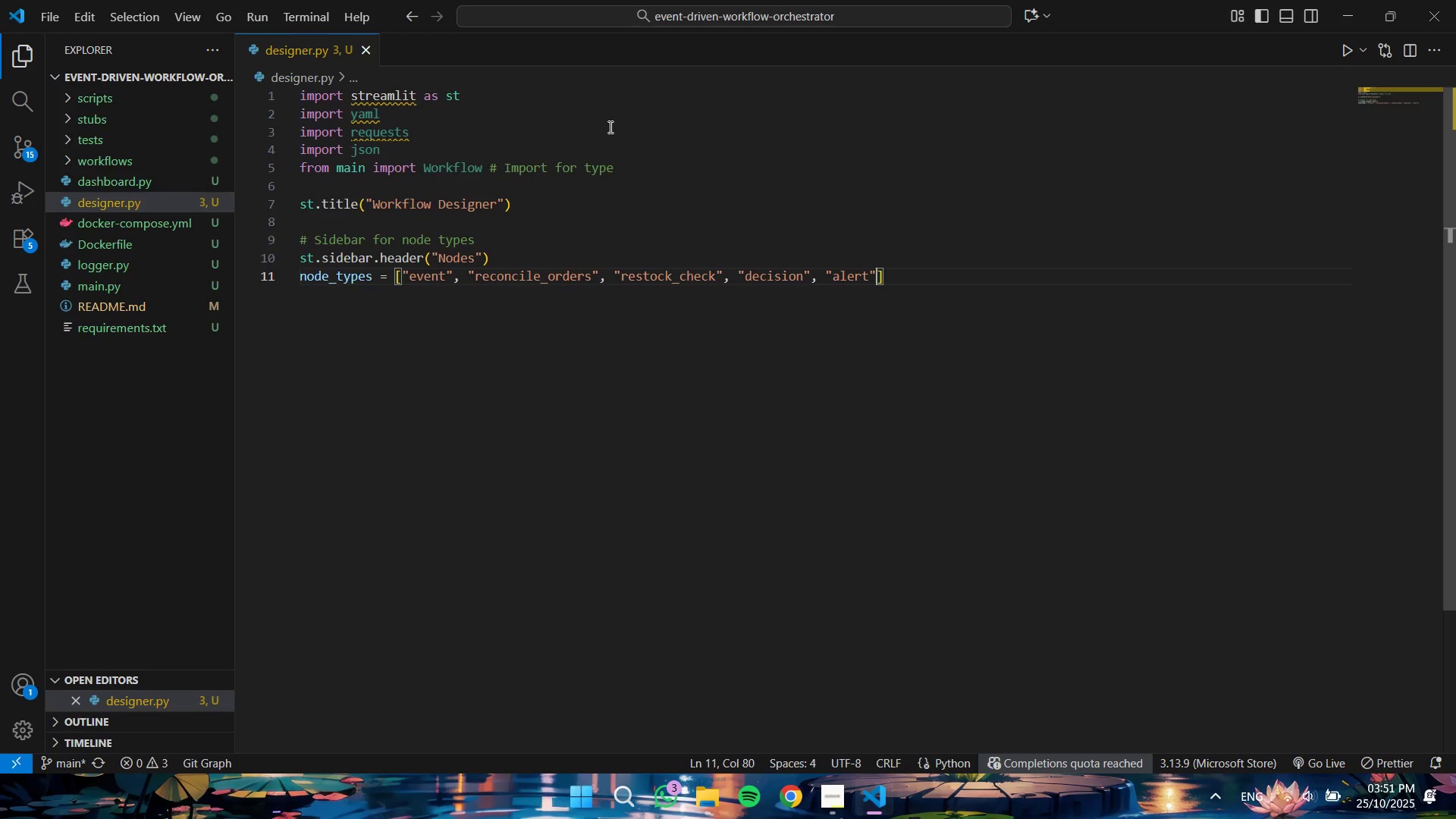 
key(ArrowRight)
 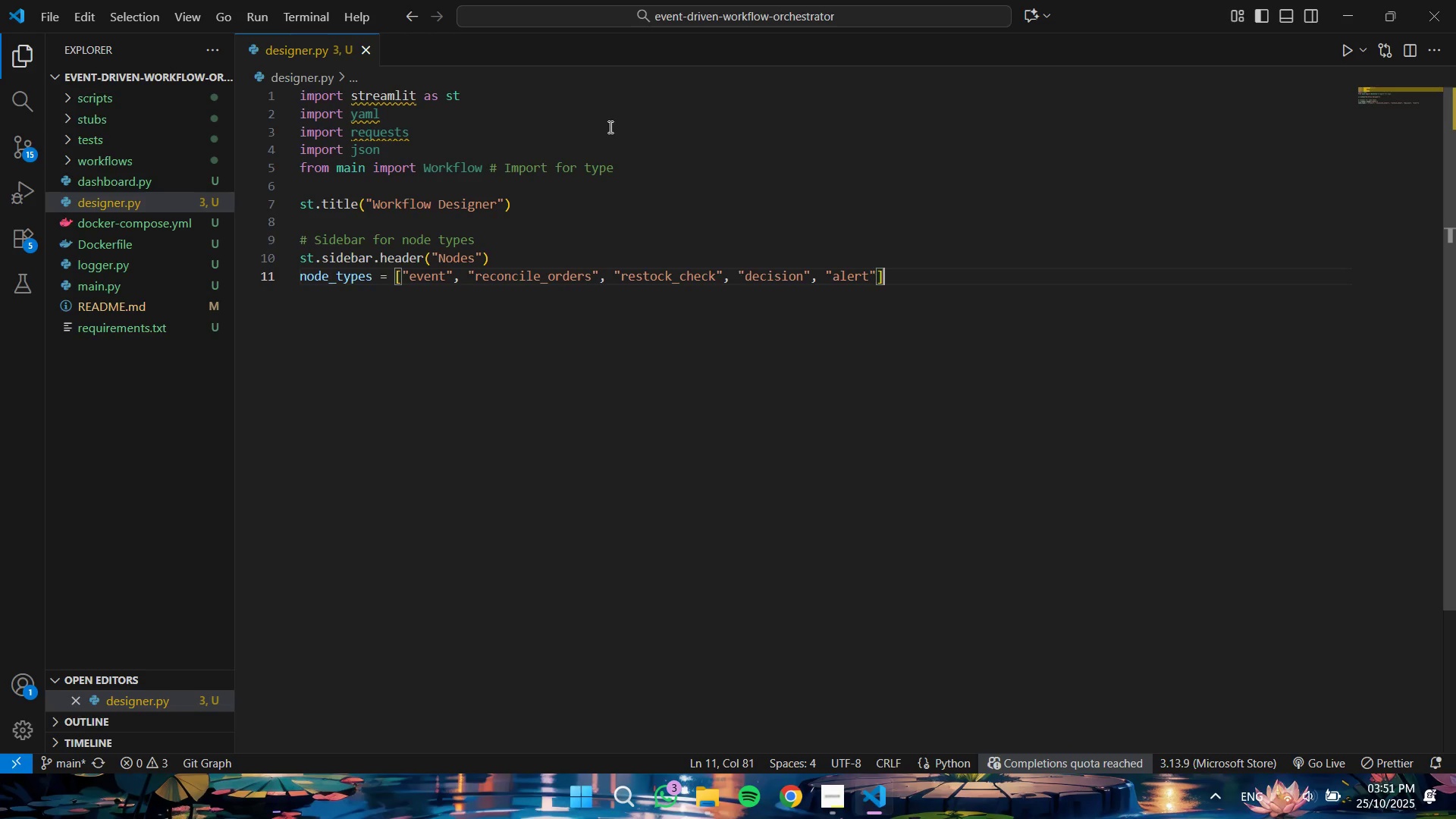 
key(Enter)
 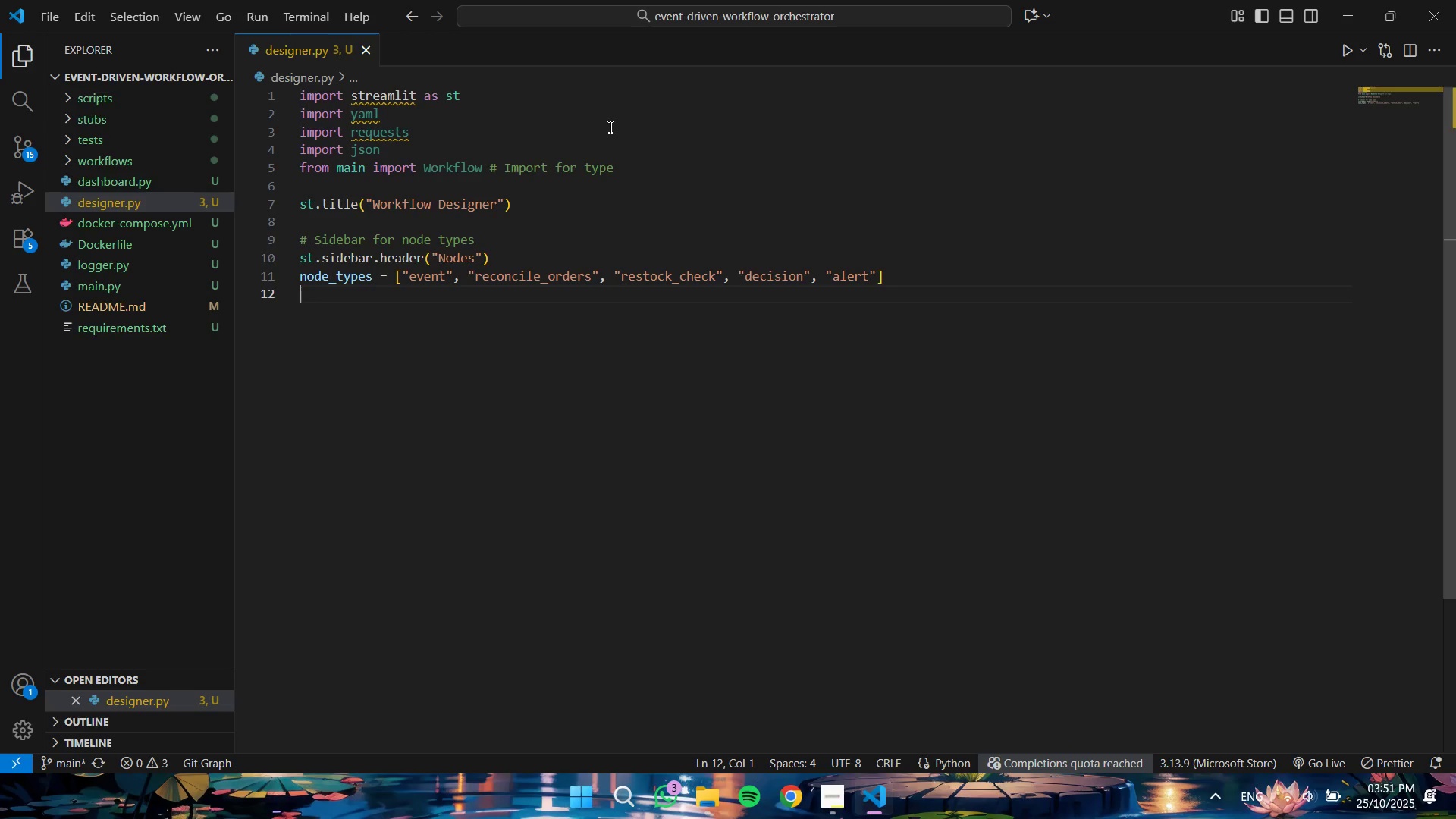 
type(selected_type = st.sidebar.selectbox("Add Node)
 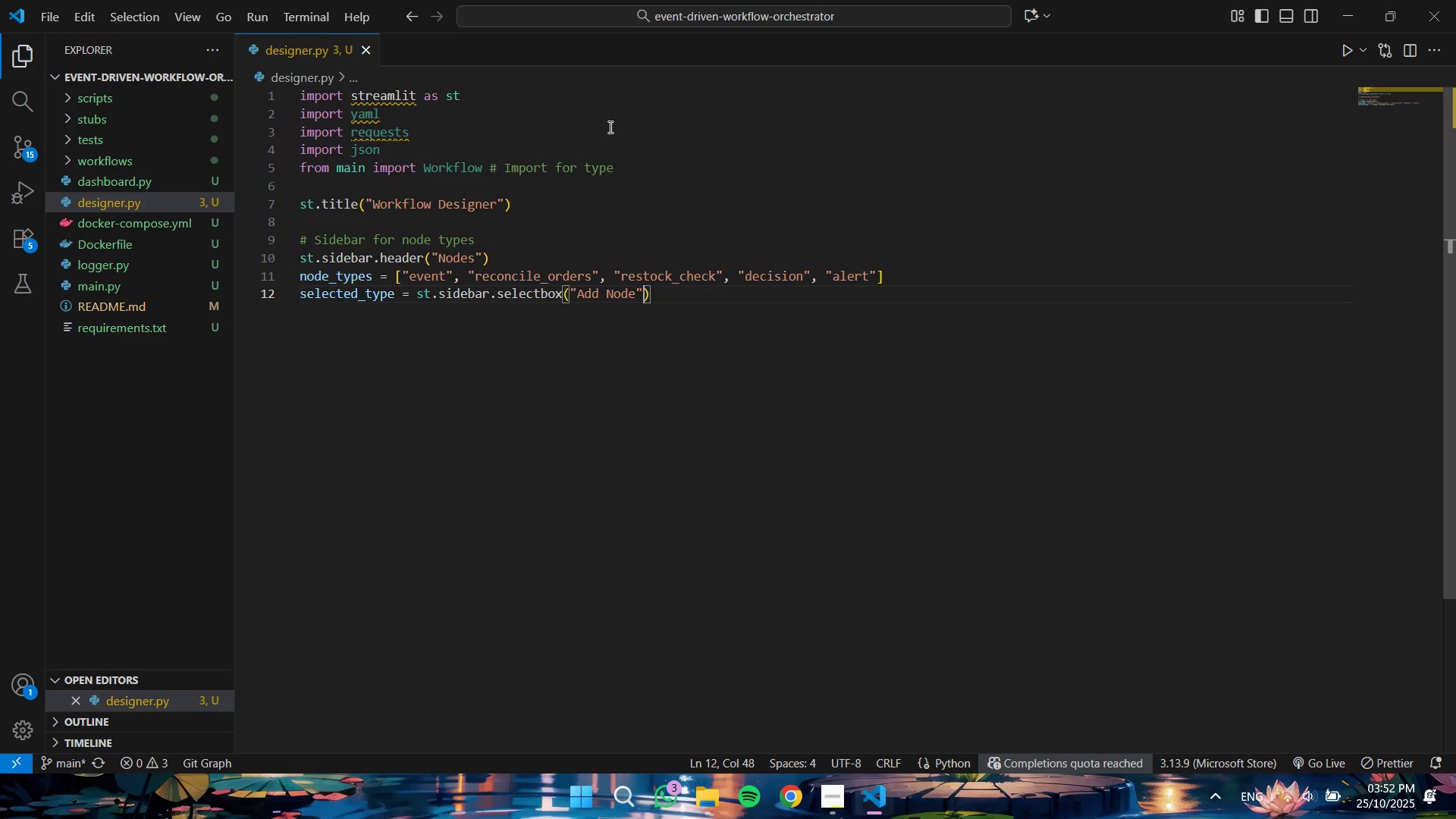 
 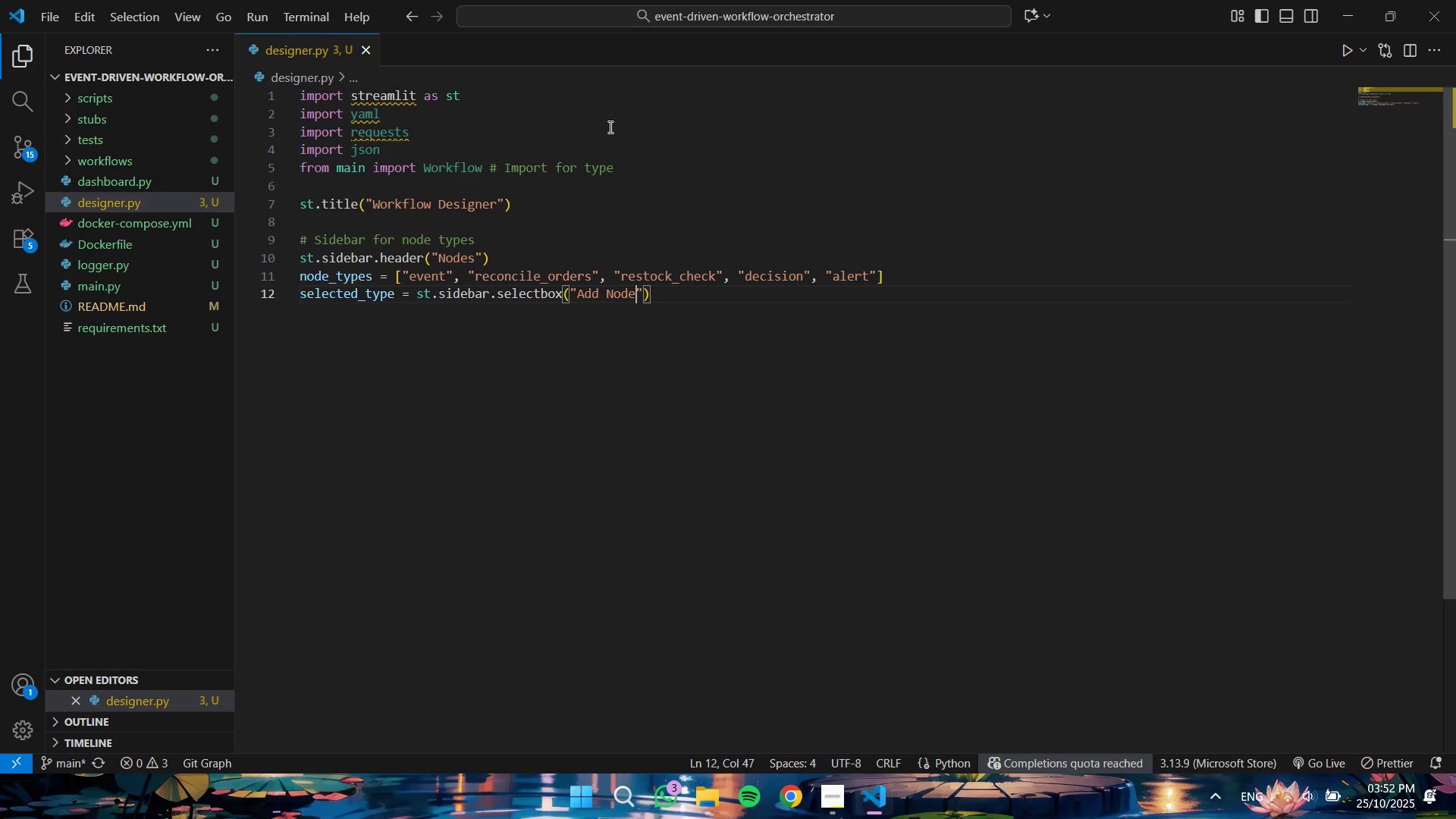 
key(ArrowRight)
 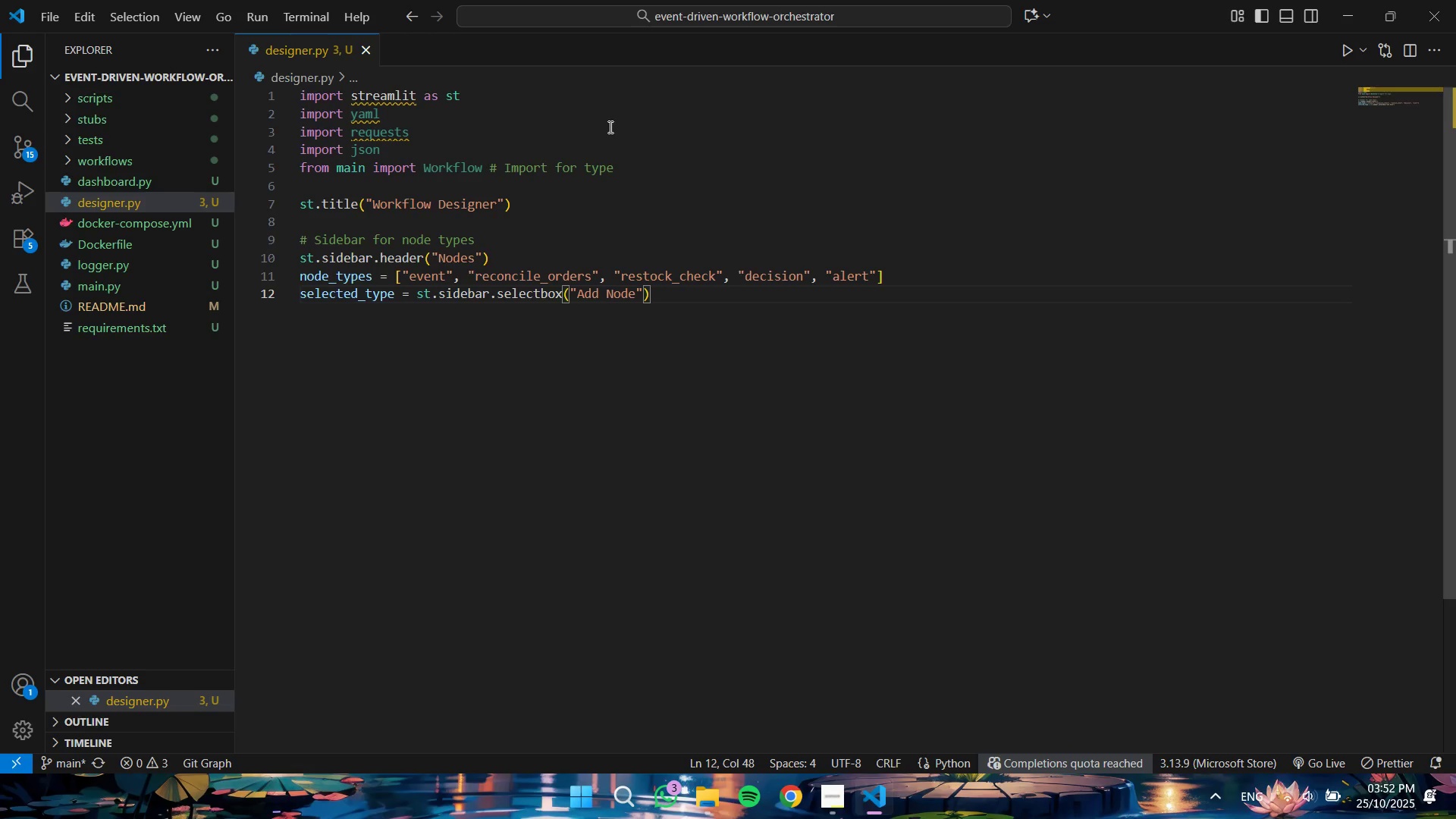 
type(, node)
 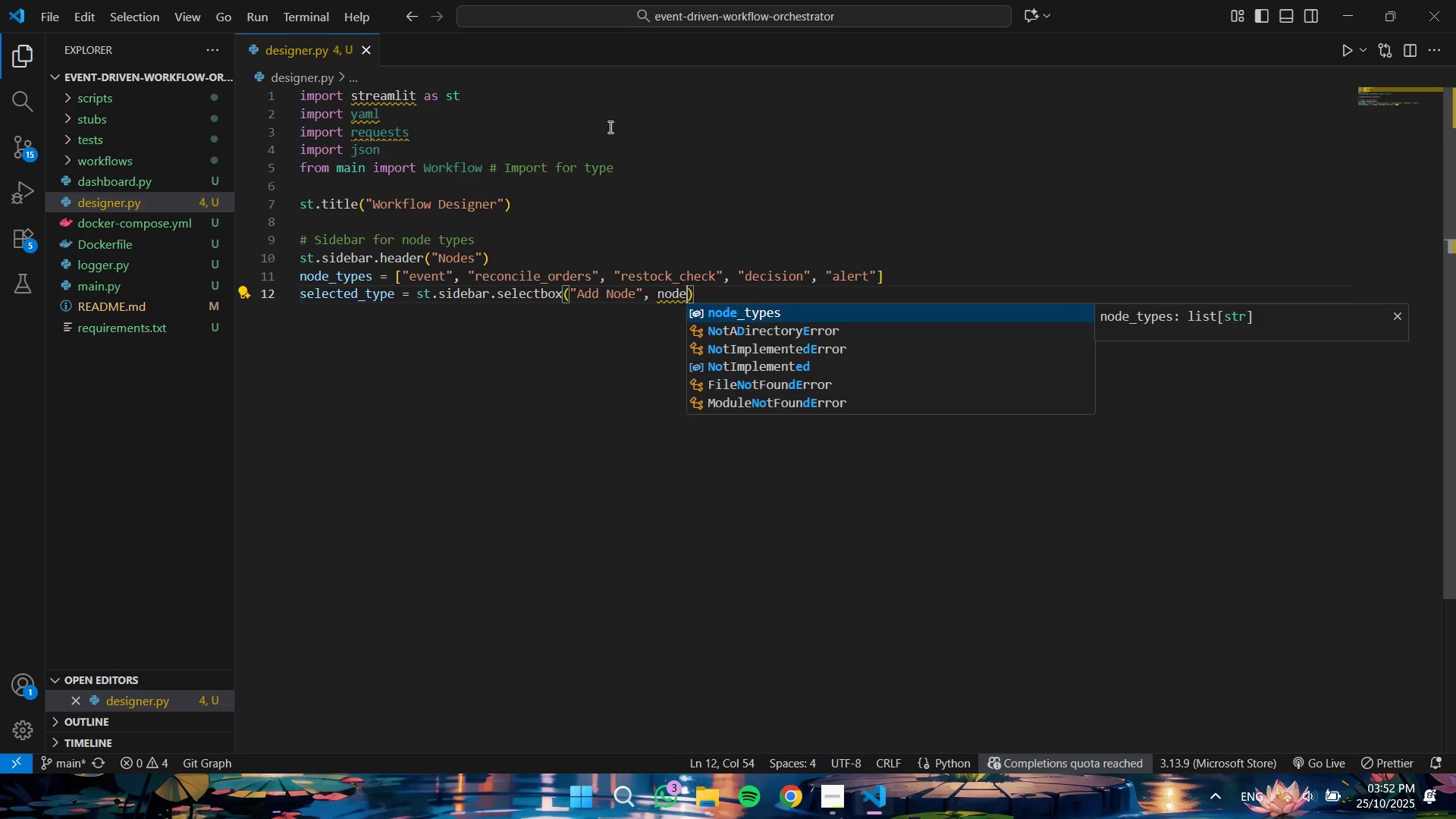 
key(Enter)
 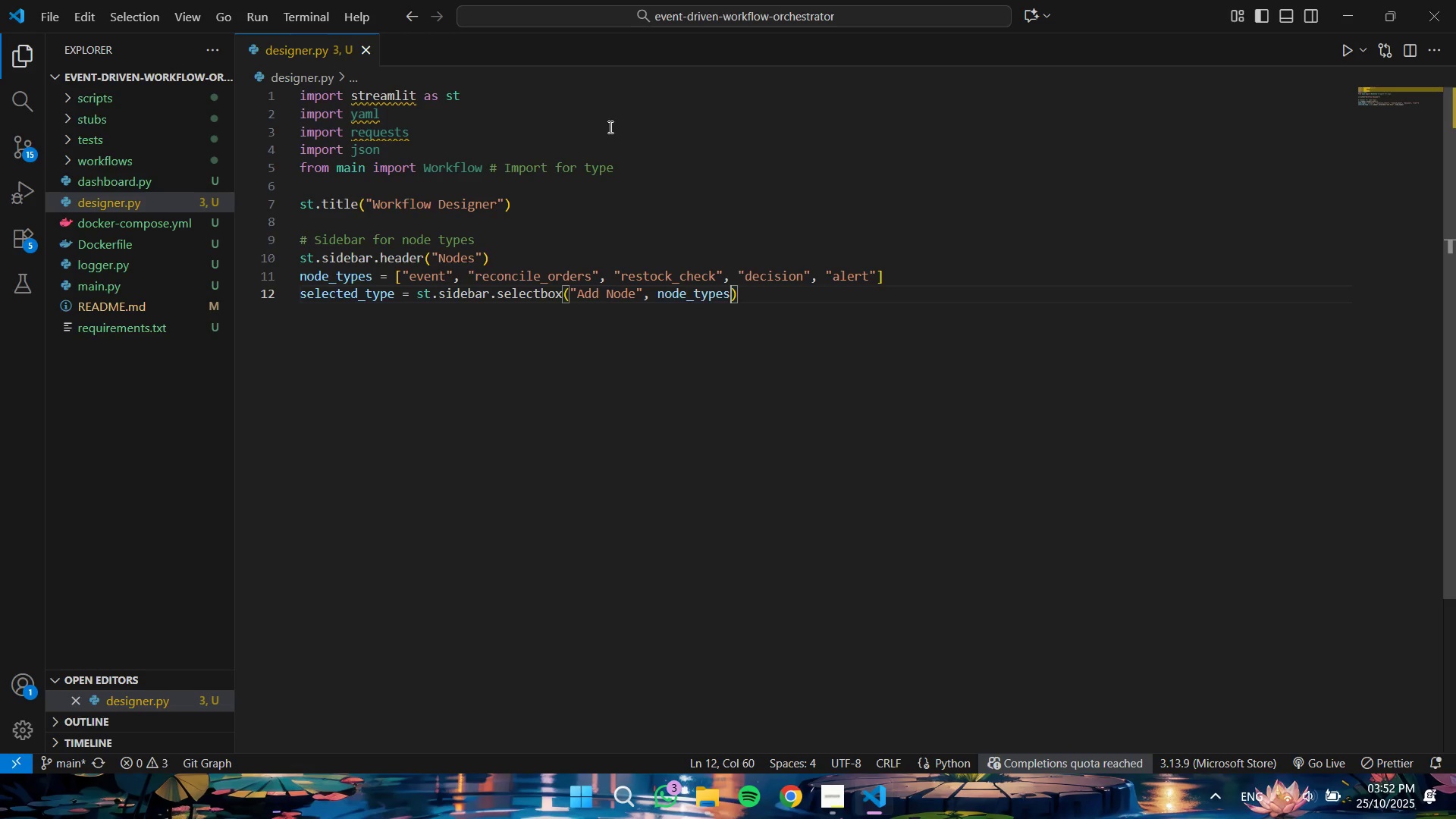 
key(ArrowRight)
 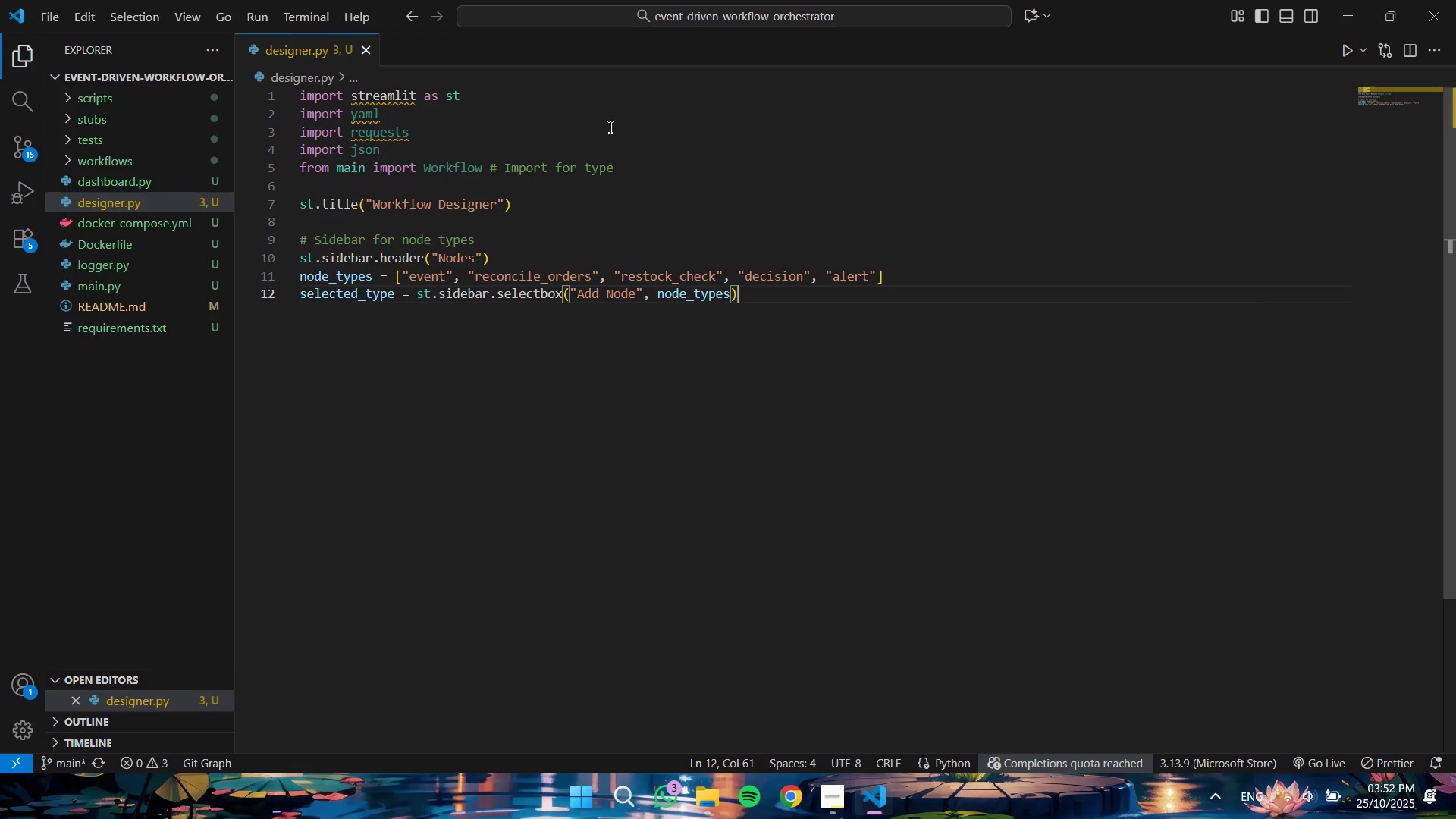 
key(Enter)
 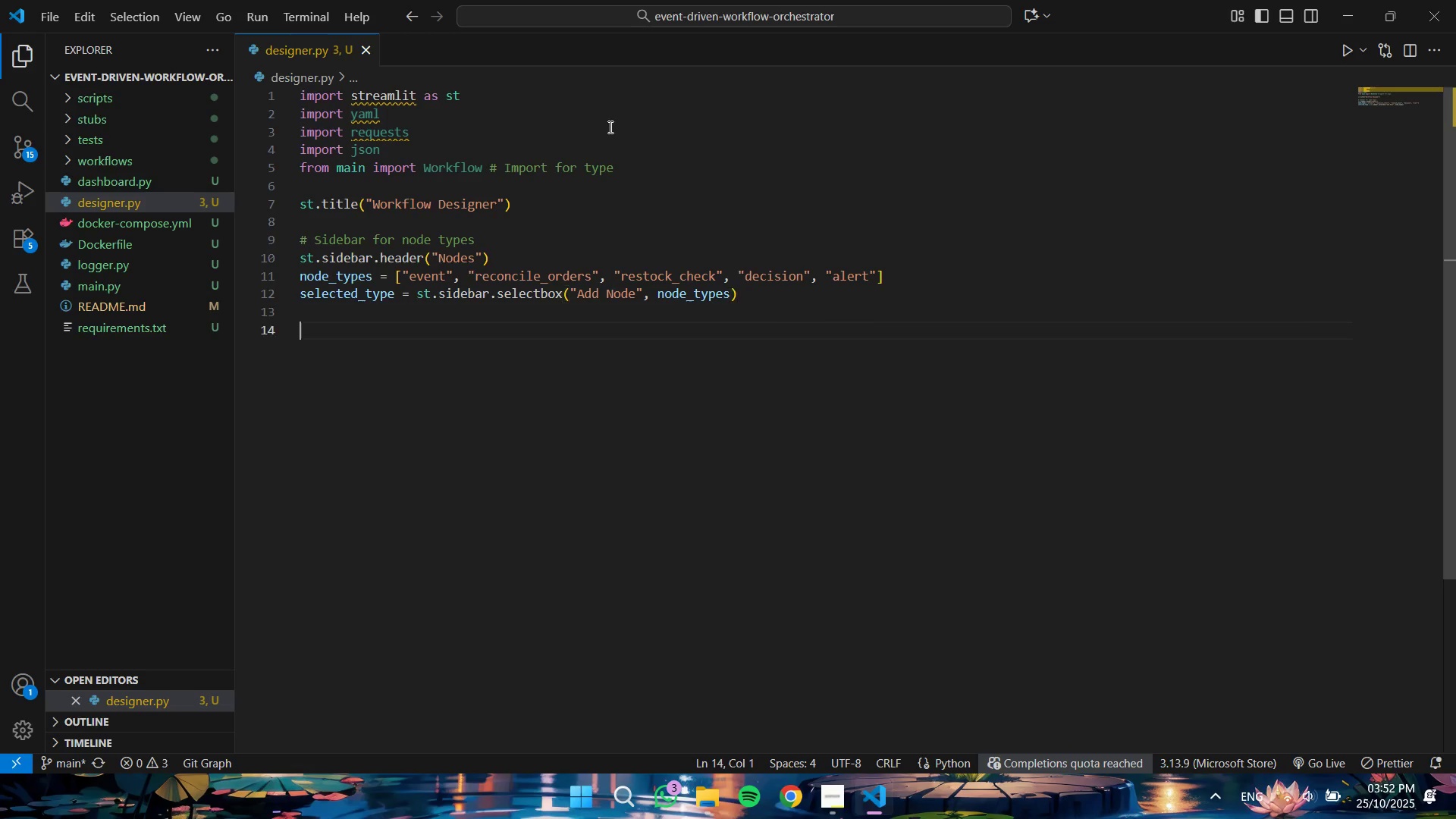 
key(Enter)
 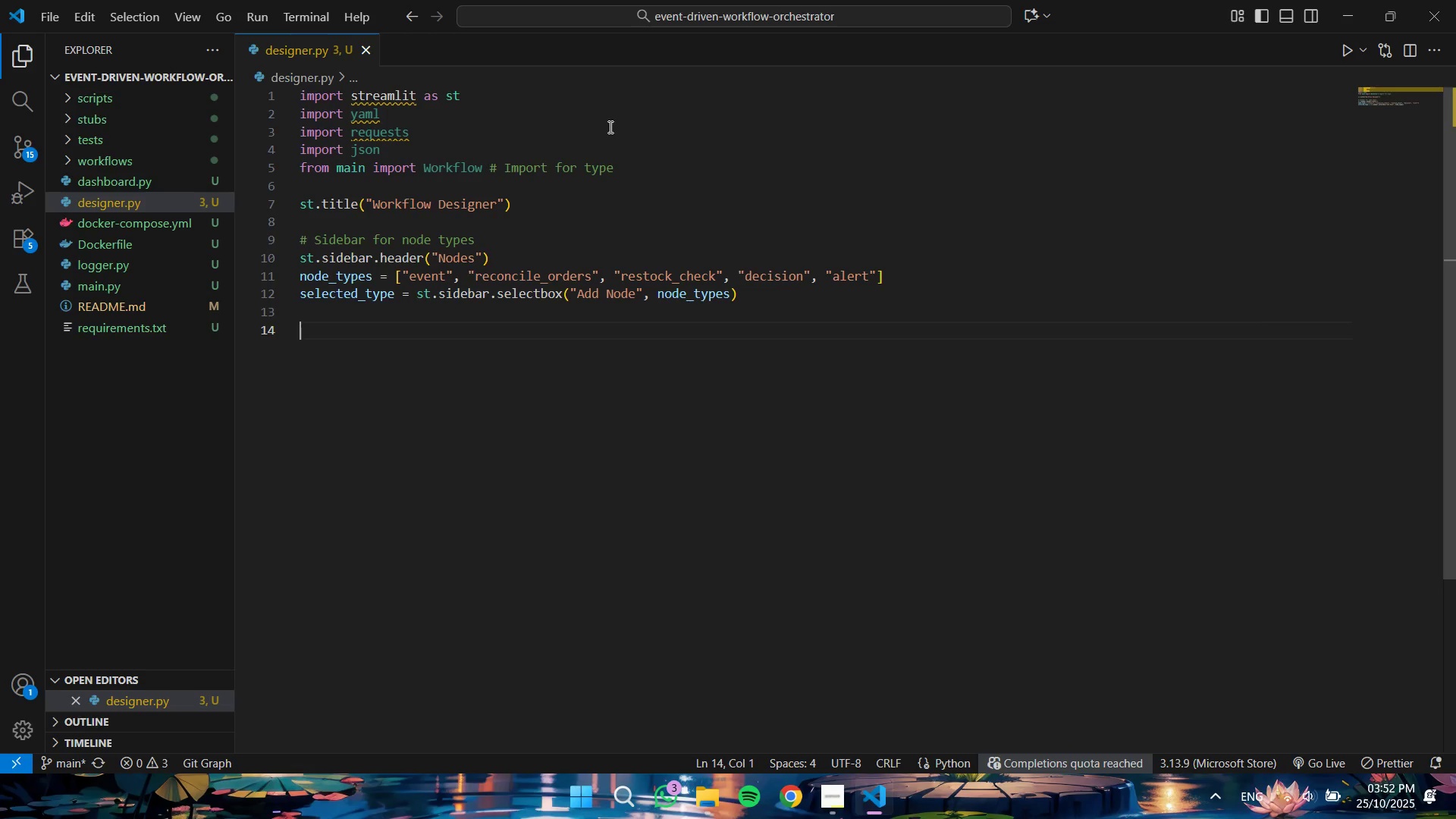 
type(# Canvas simulation (simple list-based; extend with JS for drag-srop)
key(Backspace)
key(Backspace)
key(Backspace)
key(Backspace)
type(drop)
 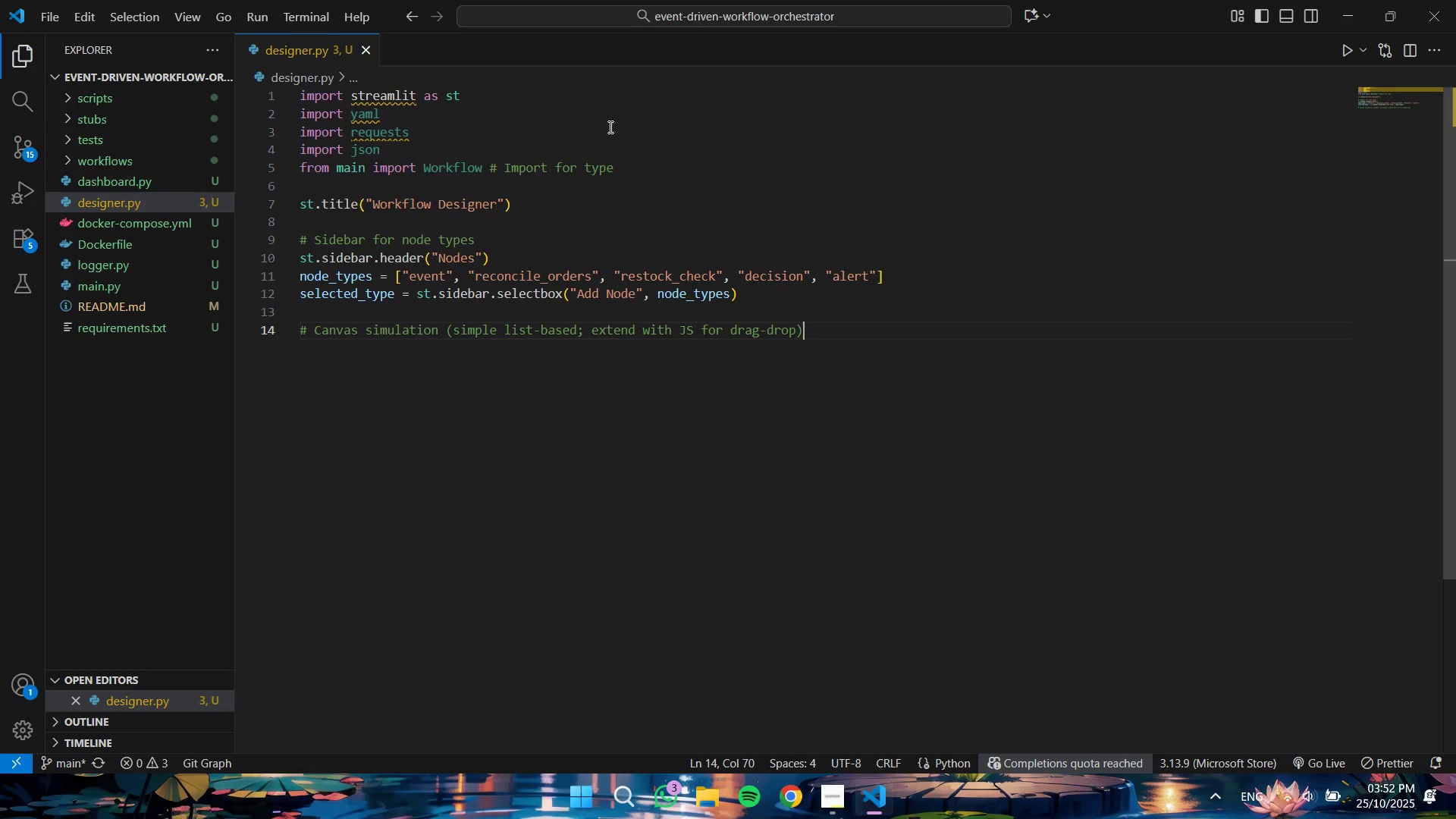 
 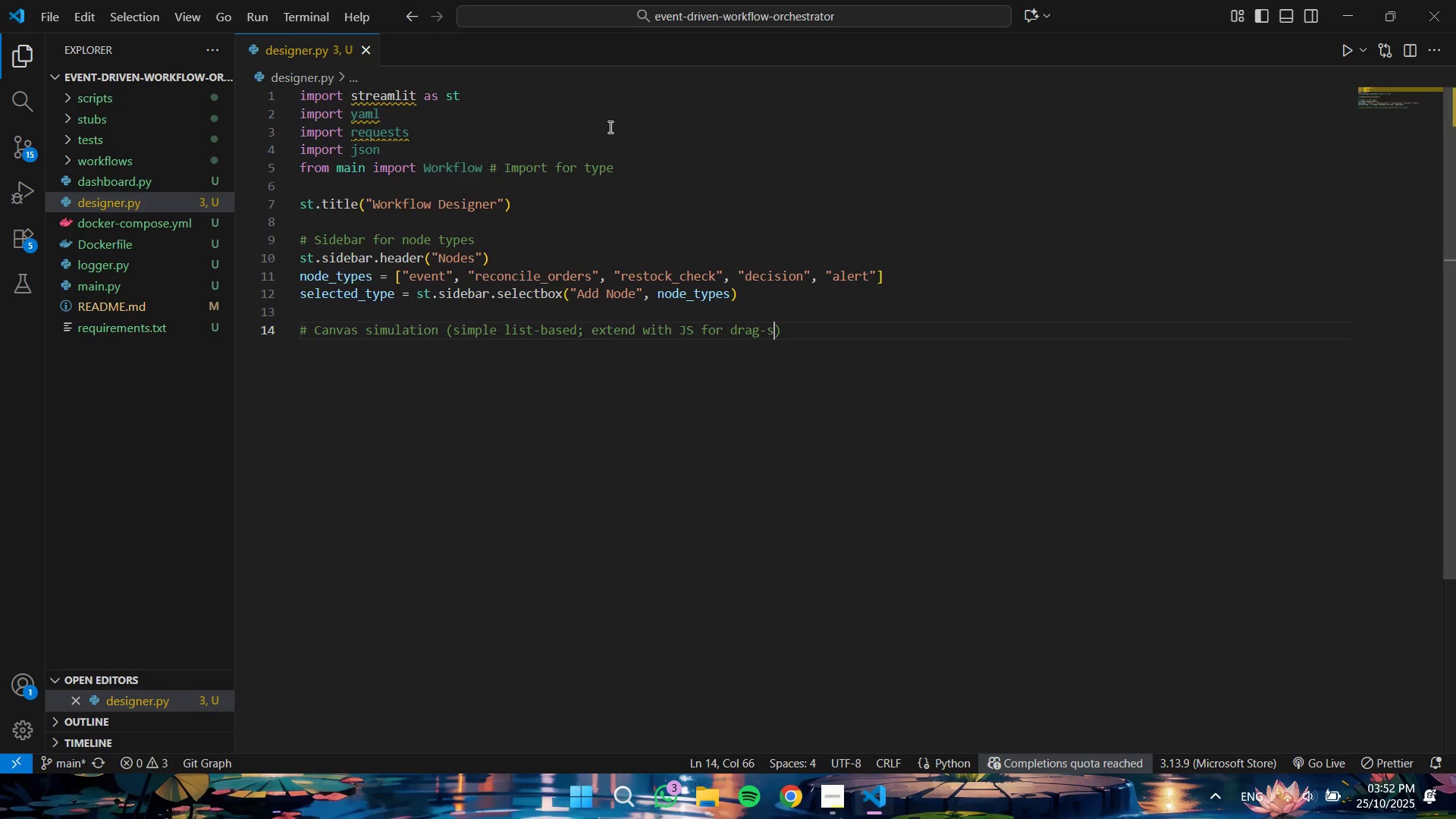 
key(ArrowRight)
 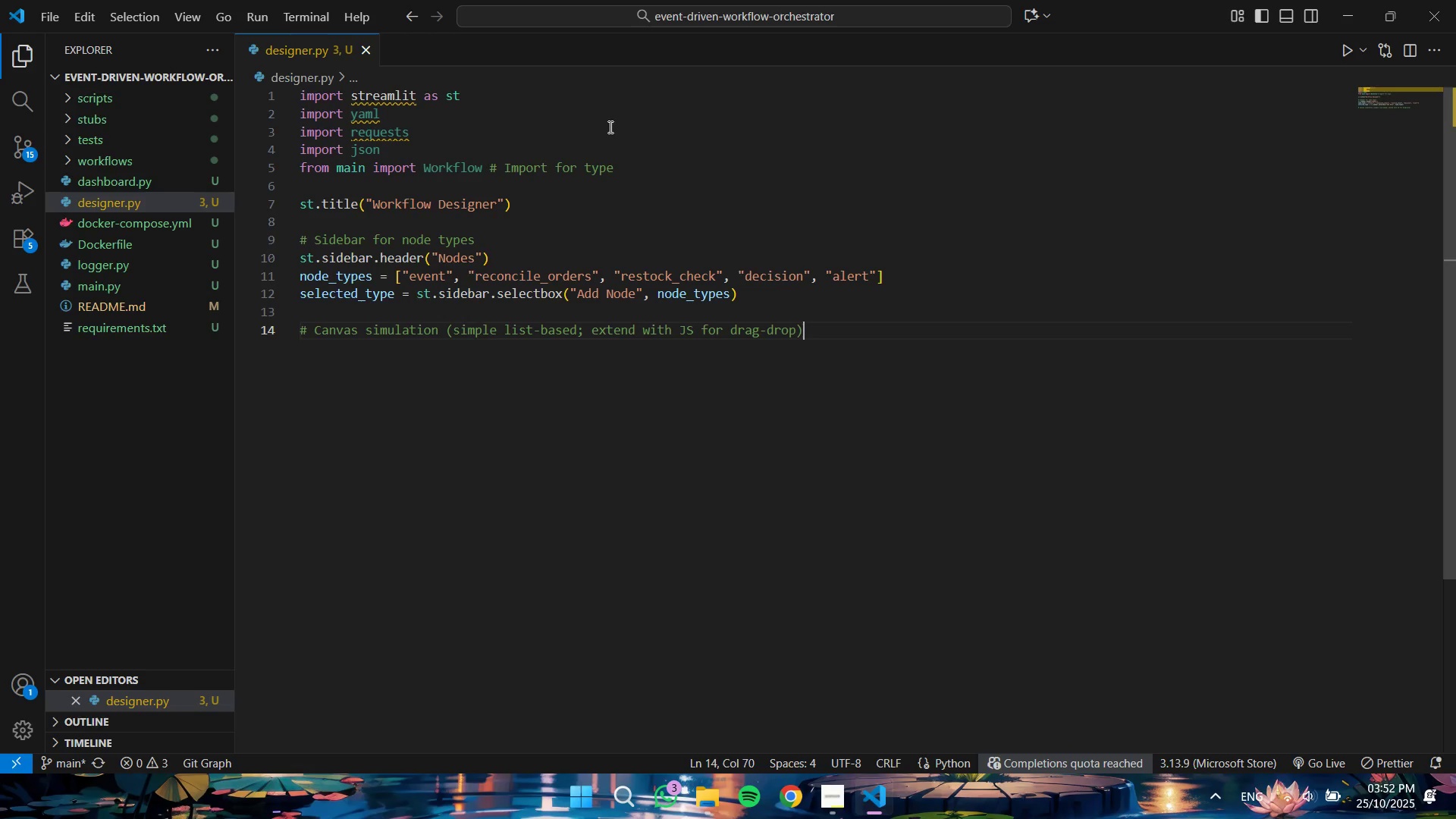 
key(Enter)
 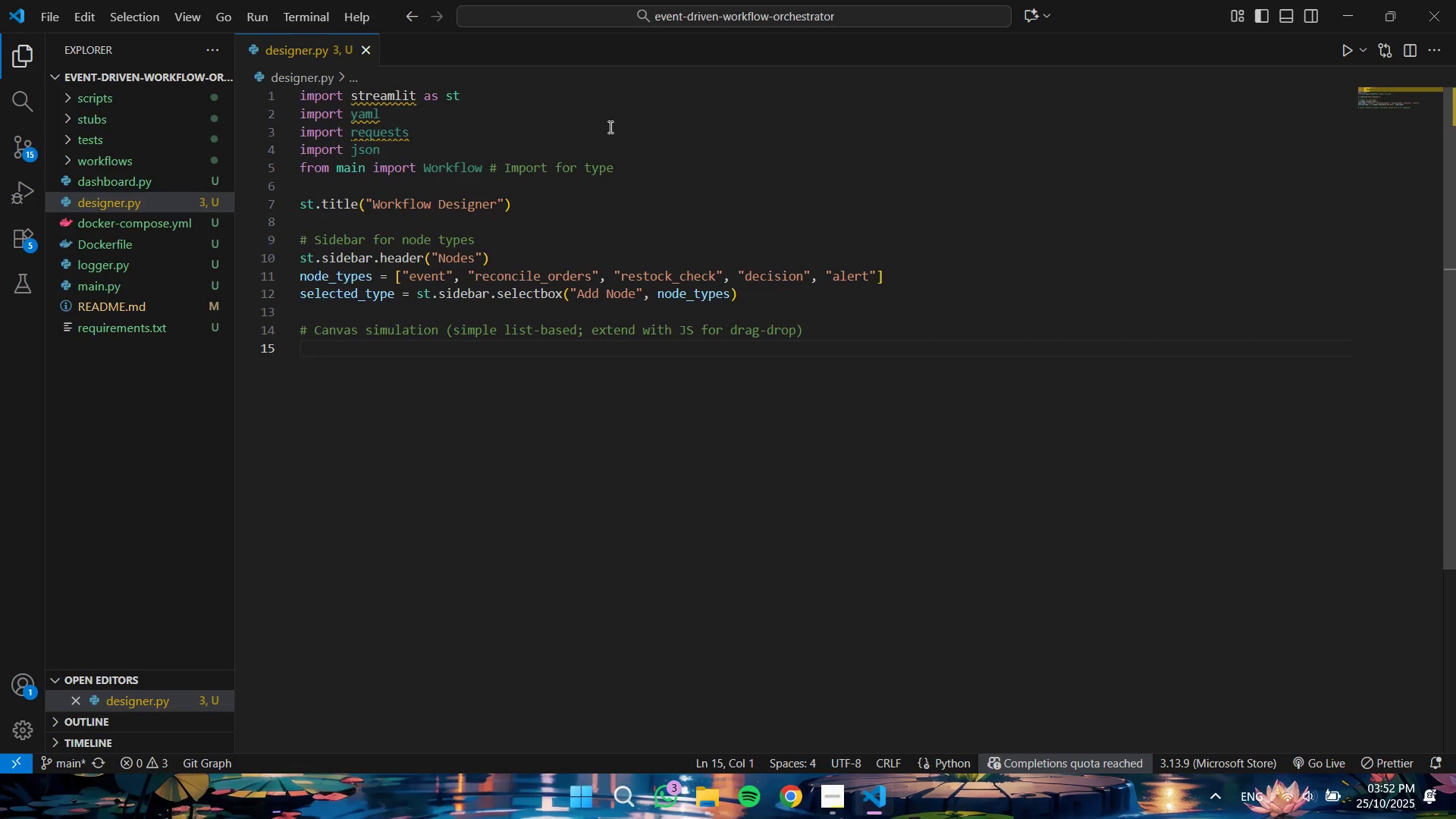 
type(if)
 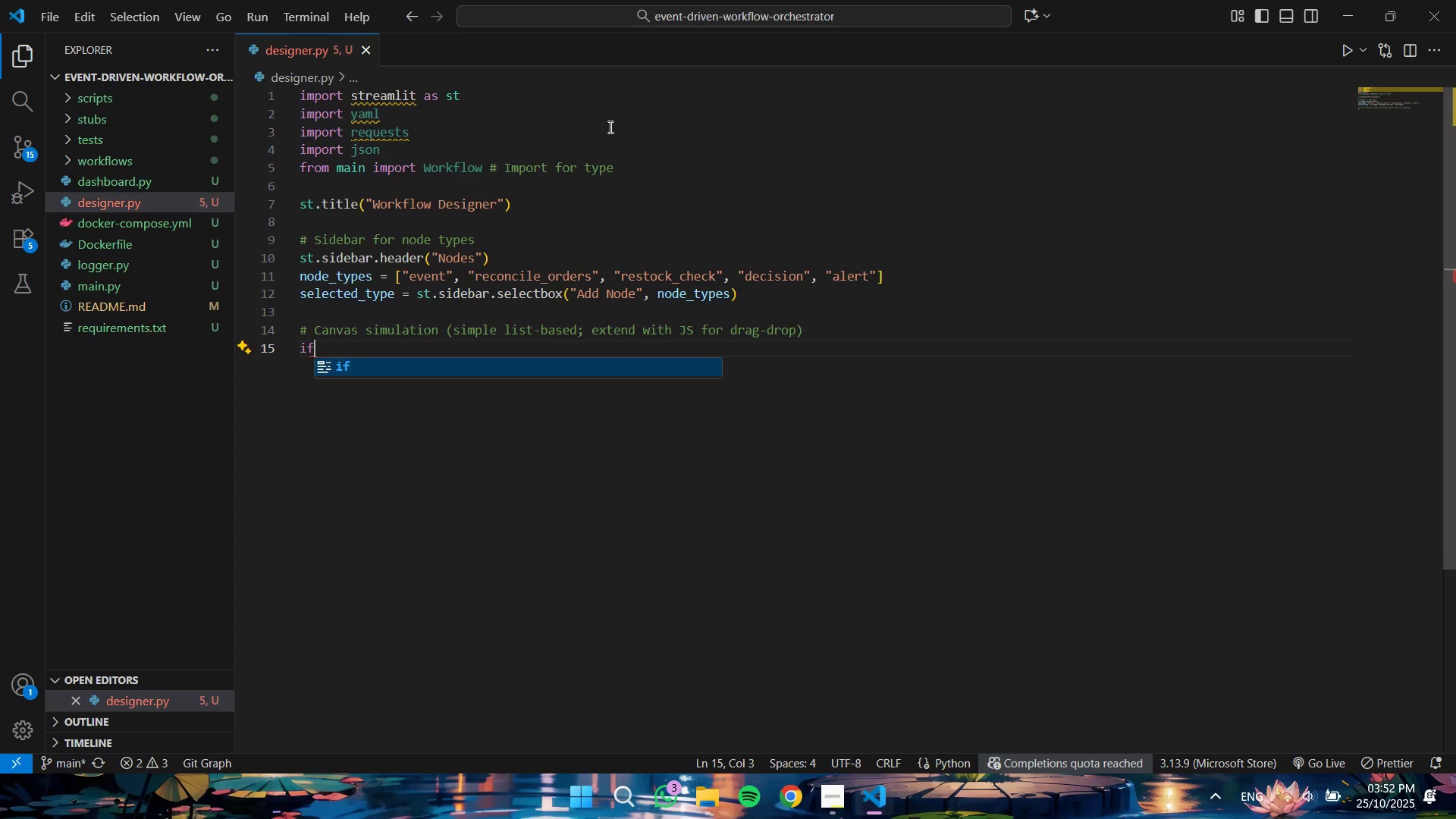 
wait(10.19)
 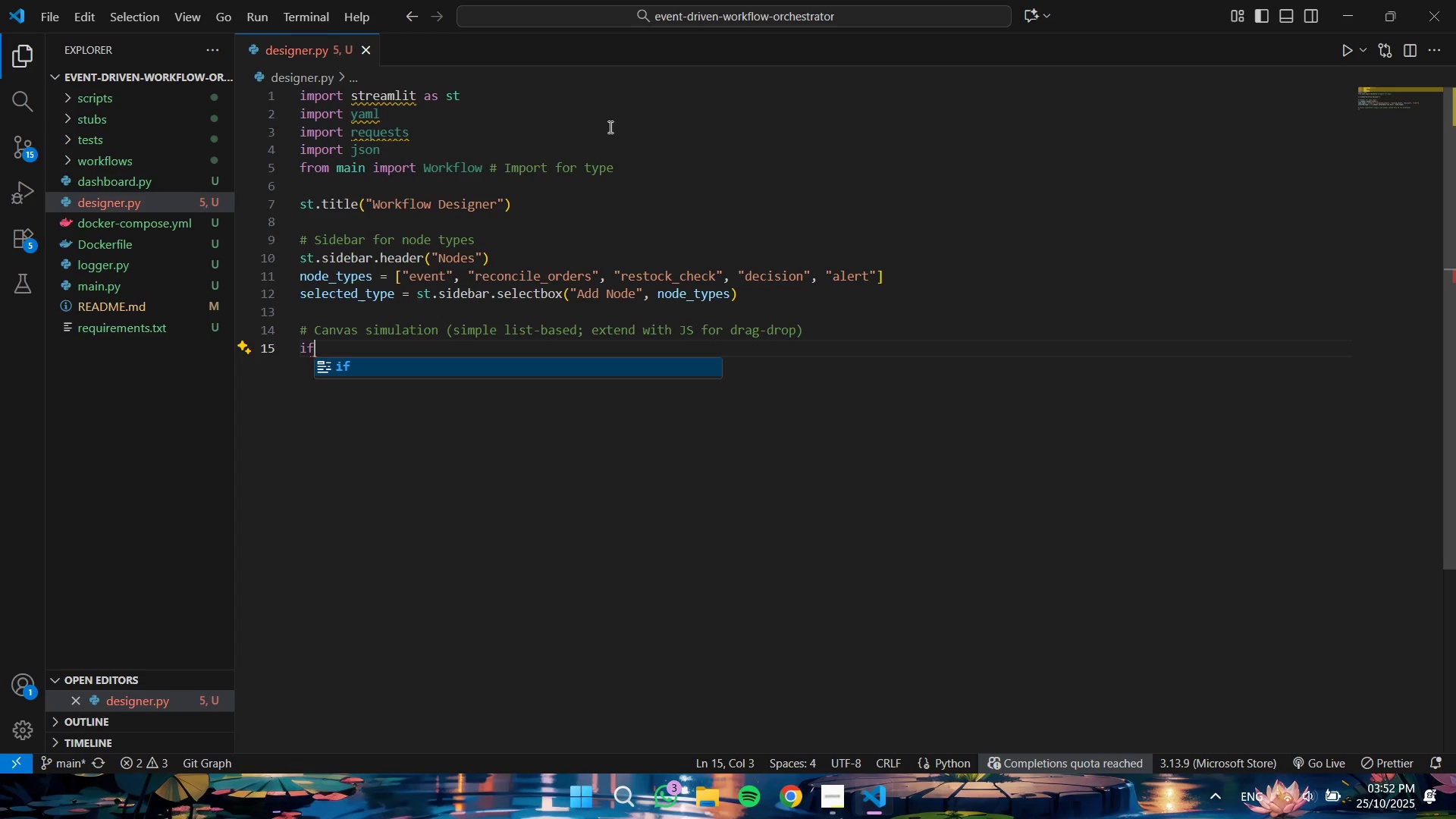 
key(Enter)
 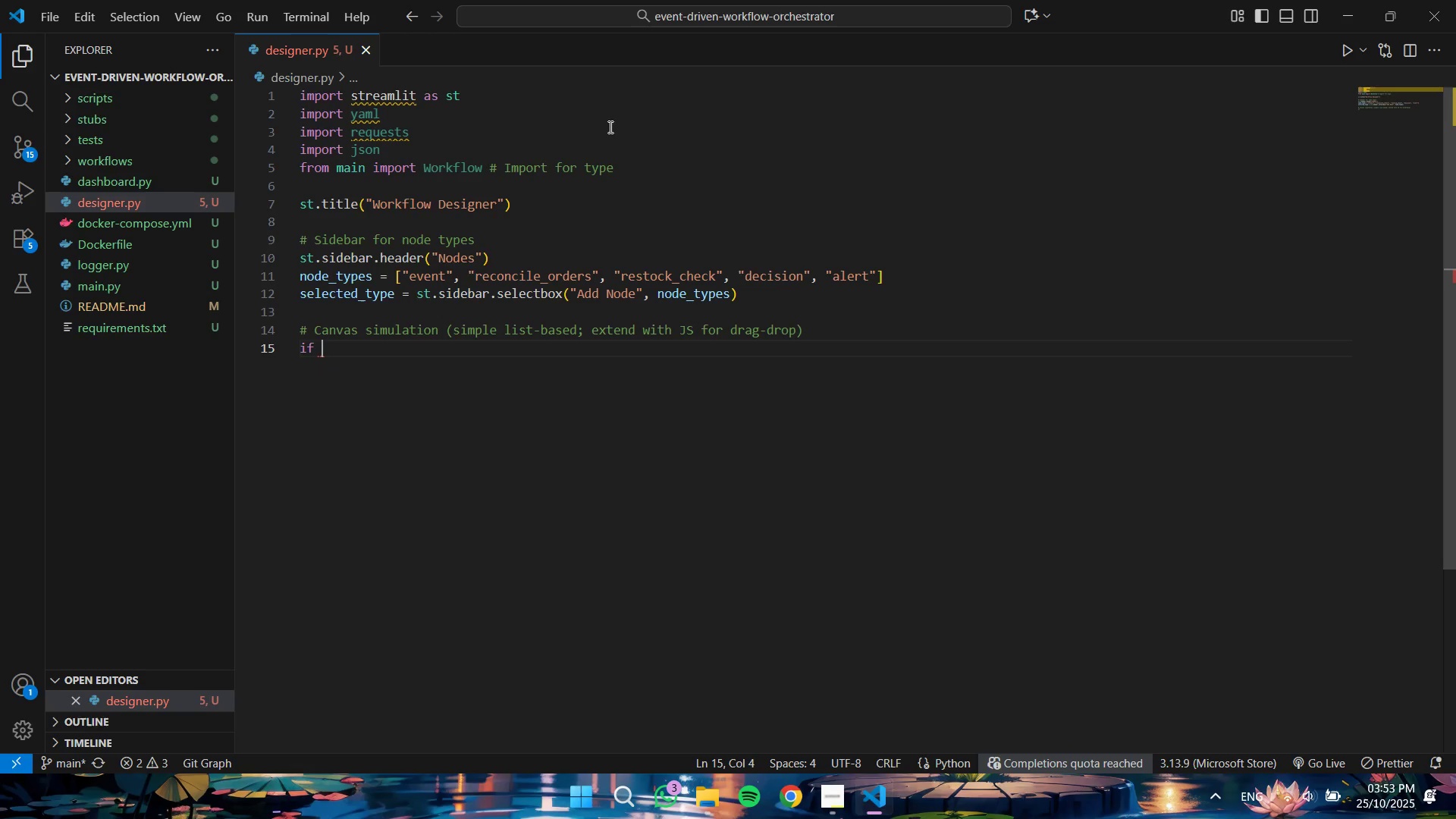 
type( st.button("a)
key(Backspace)
type(Add Node)
 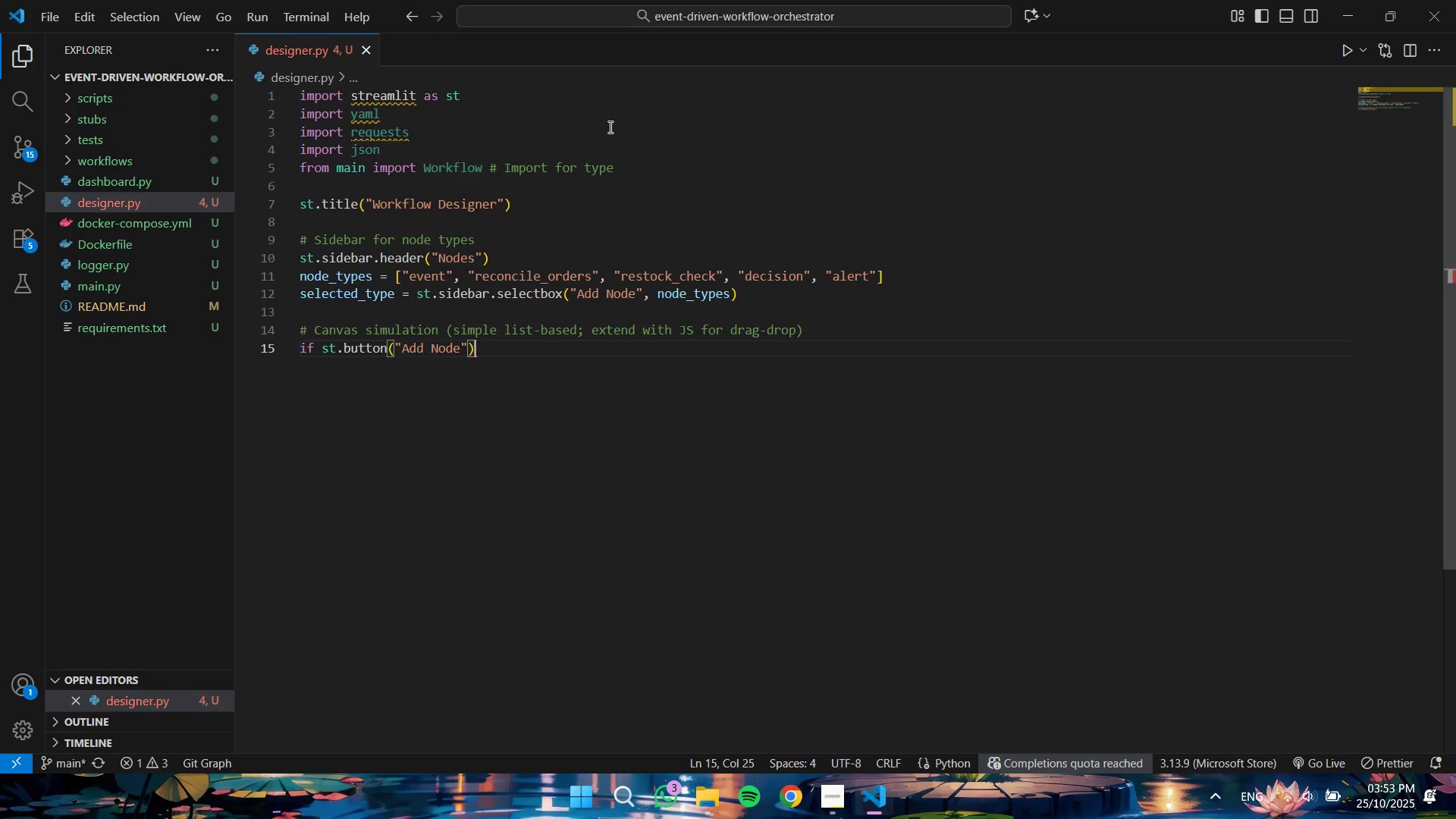 
 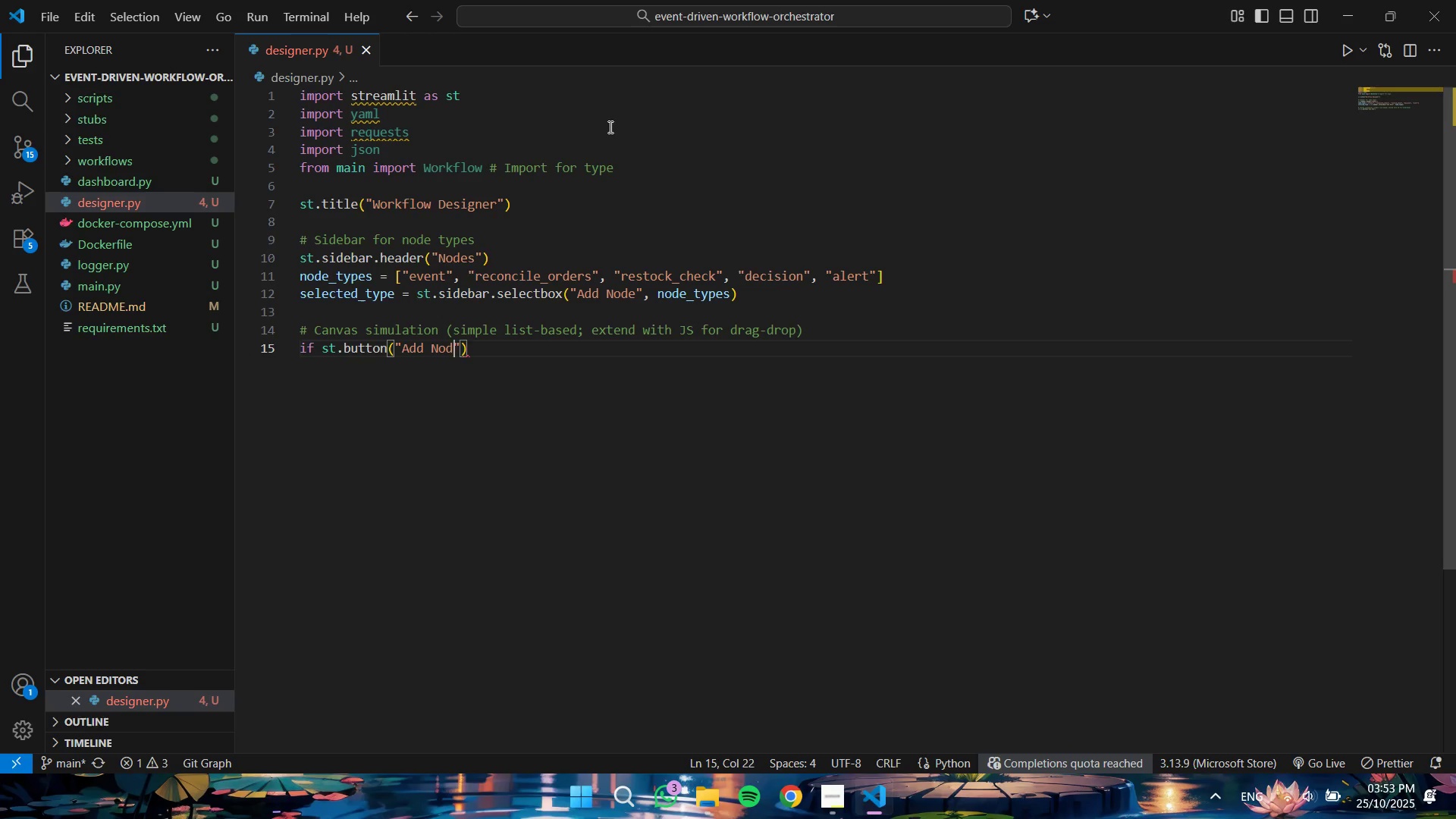 
key(ArrowRight)
 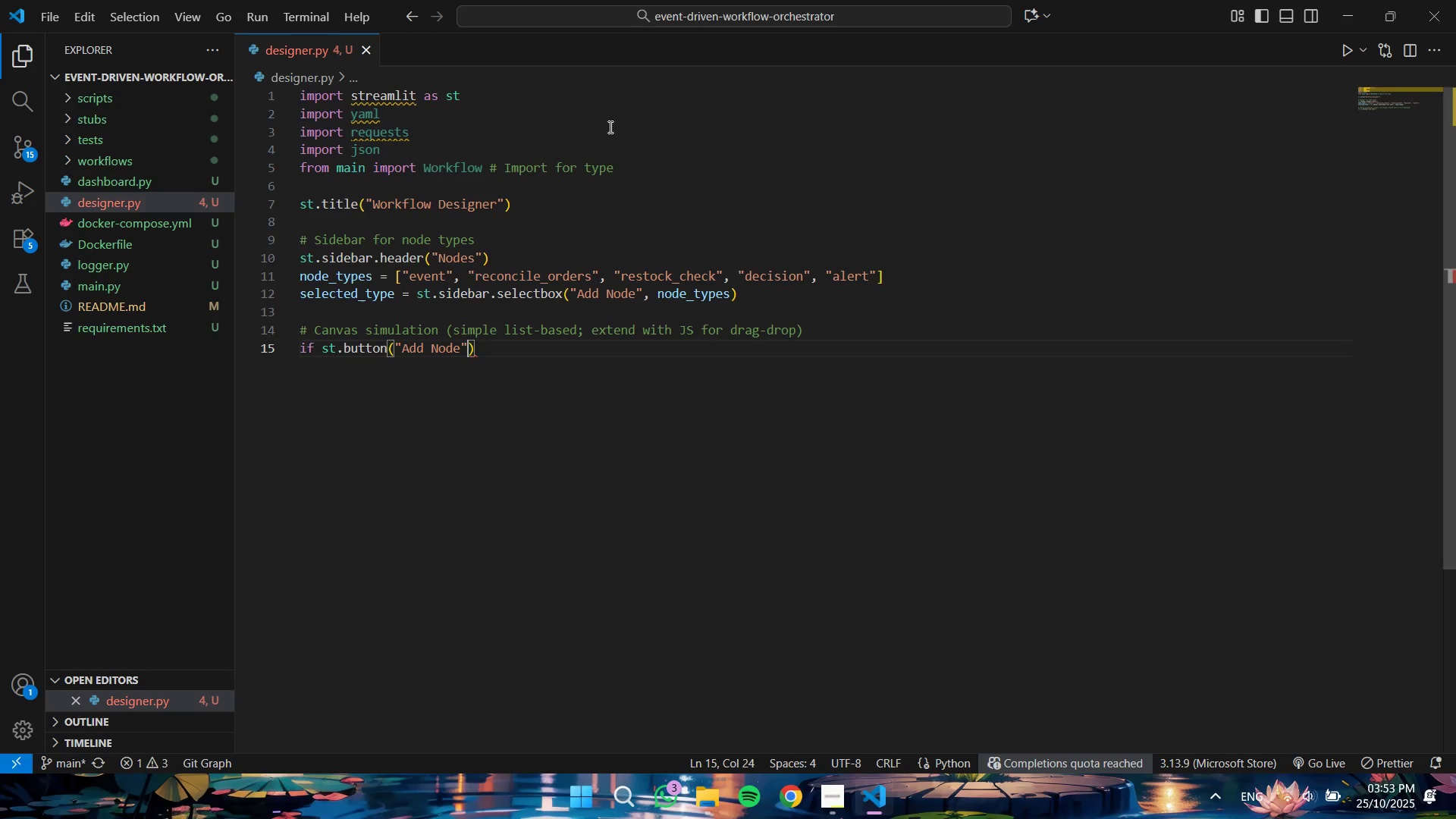 
key(ArrowRight)
 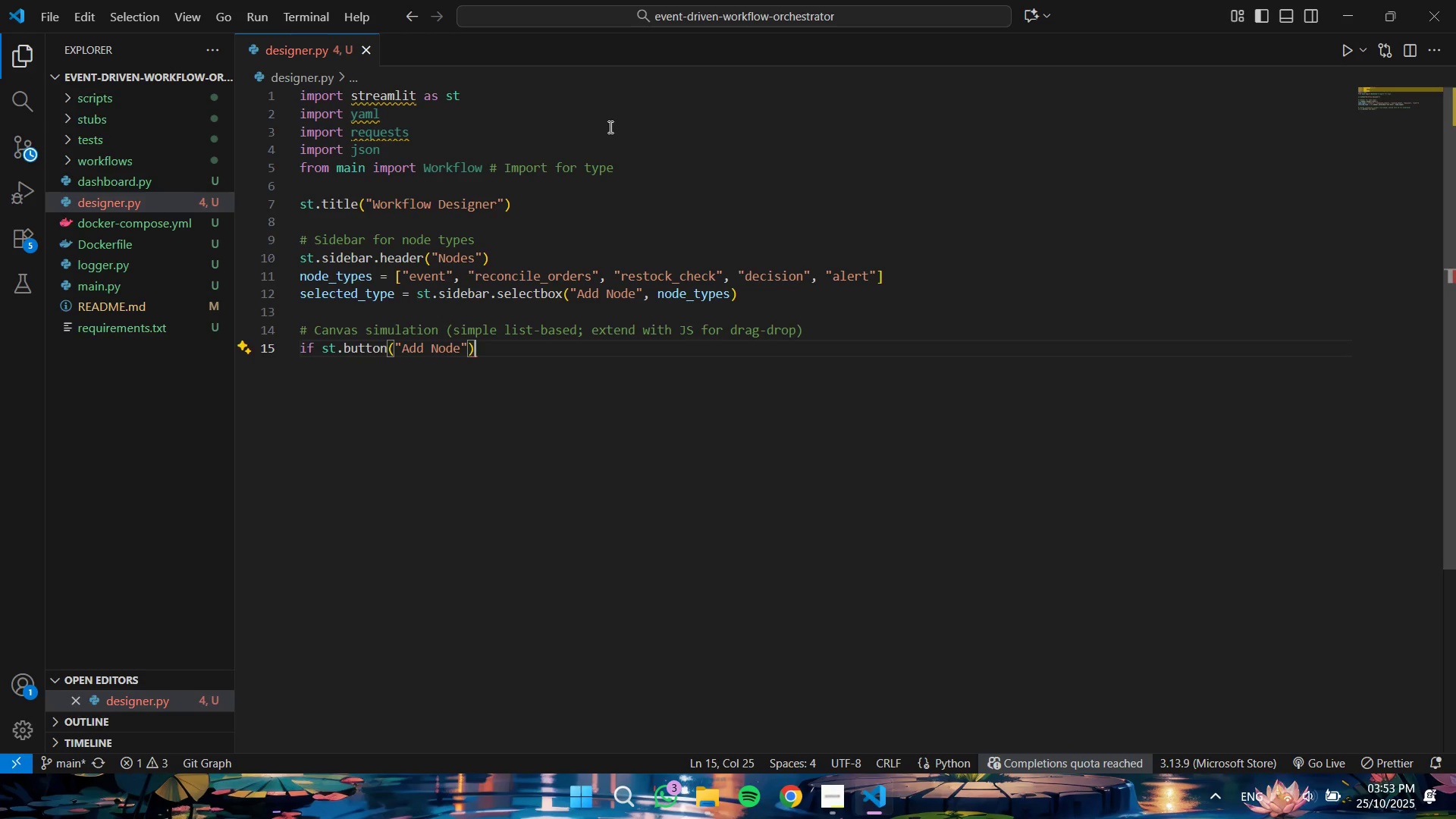 
key(Shift+Semicolon)
 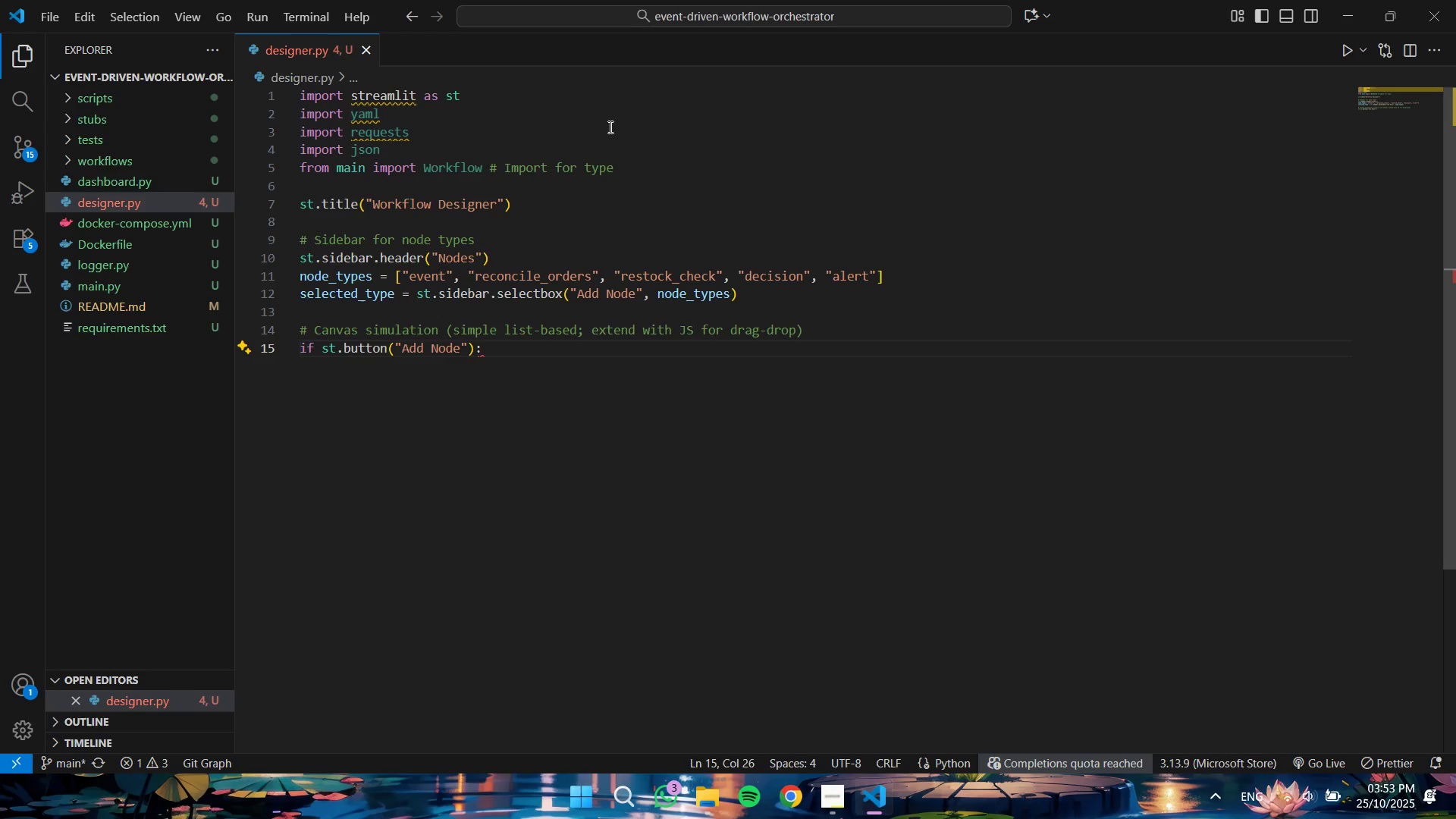 
key(Enter)
 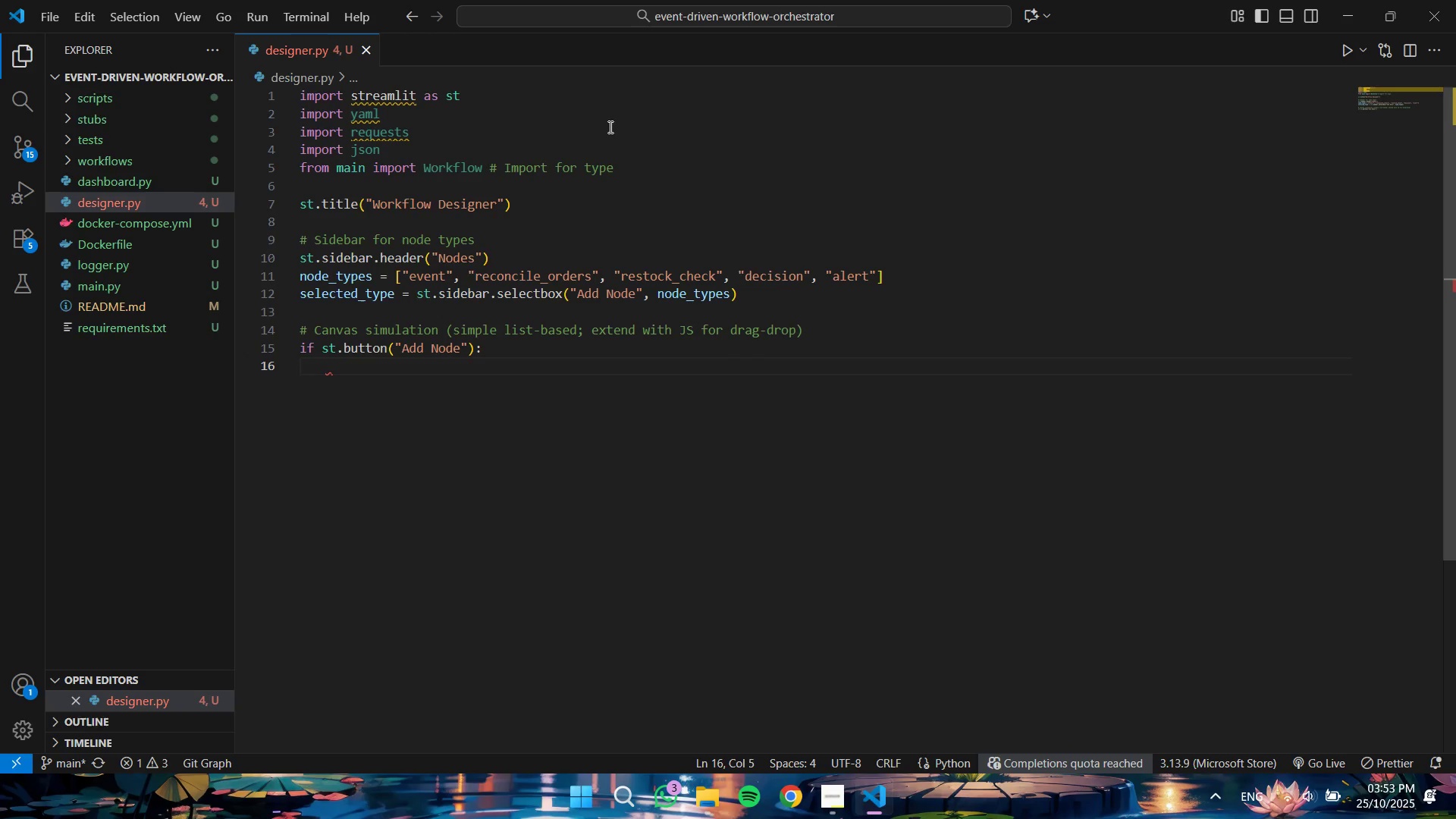 
type(nodes = st.session_state.get("nodes)
 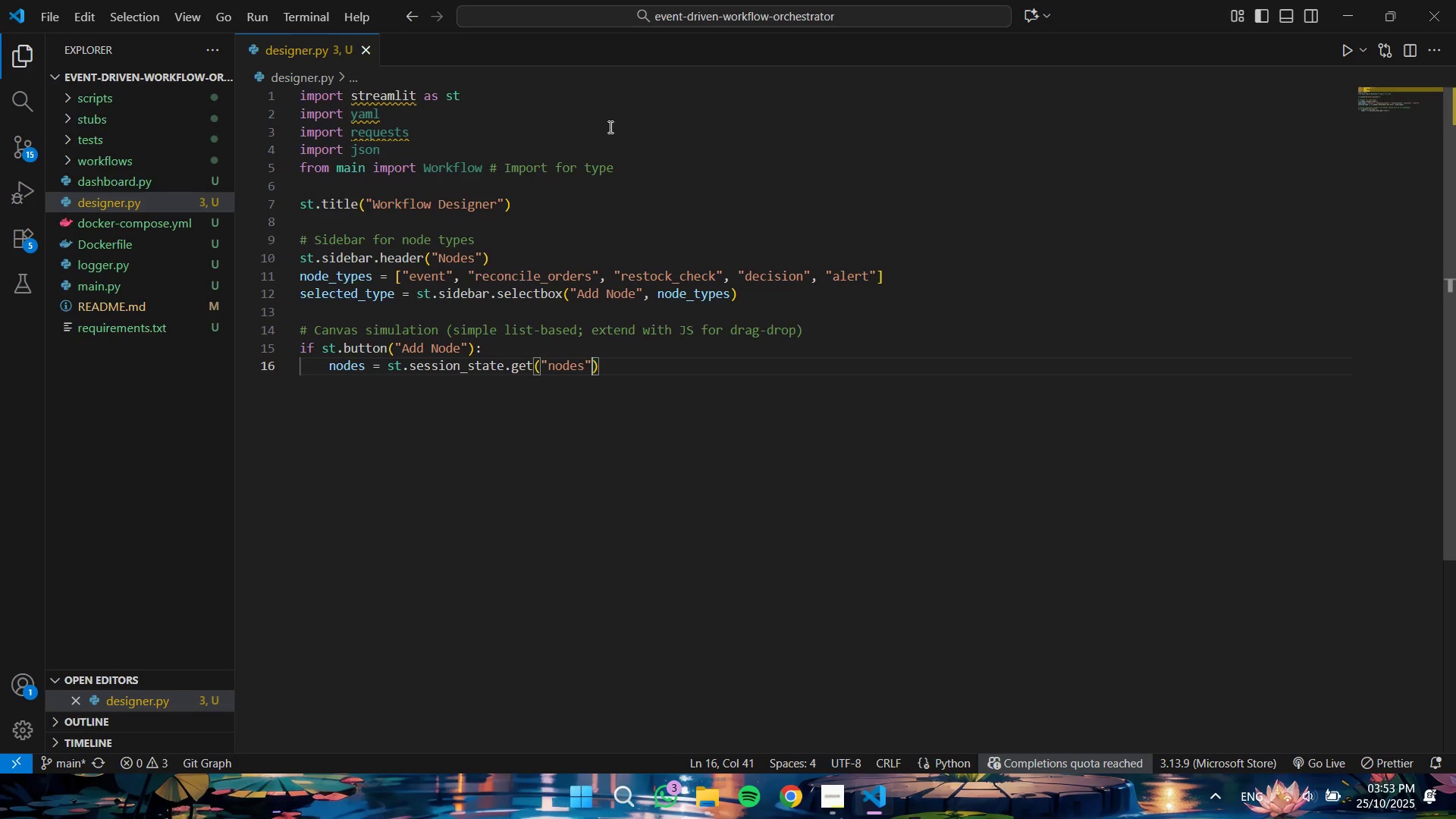 
 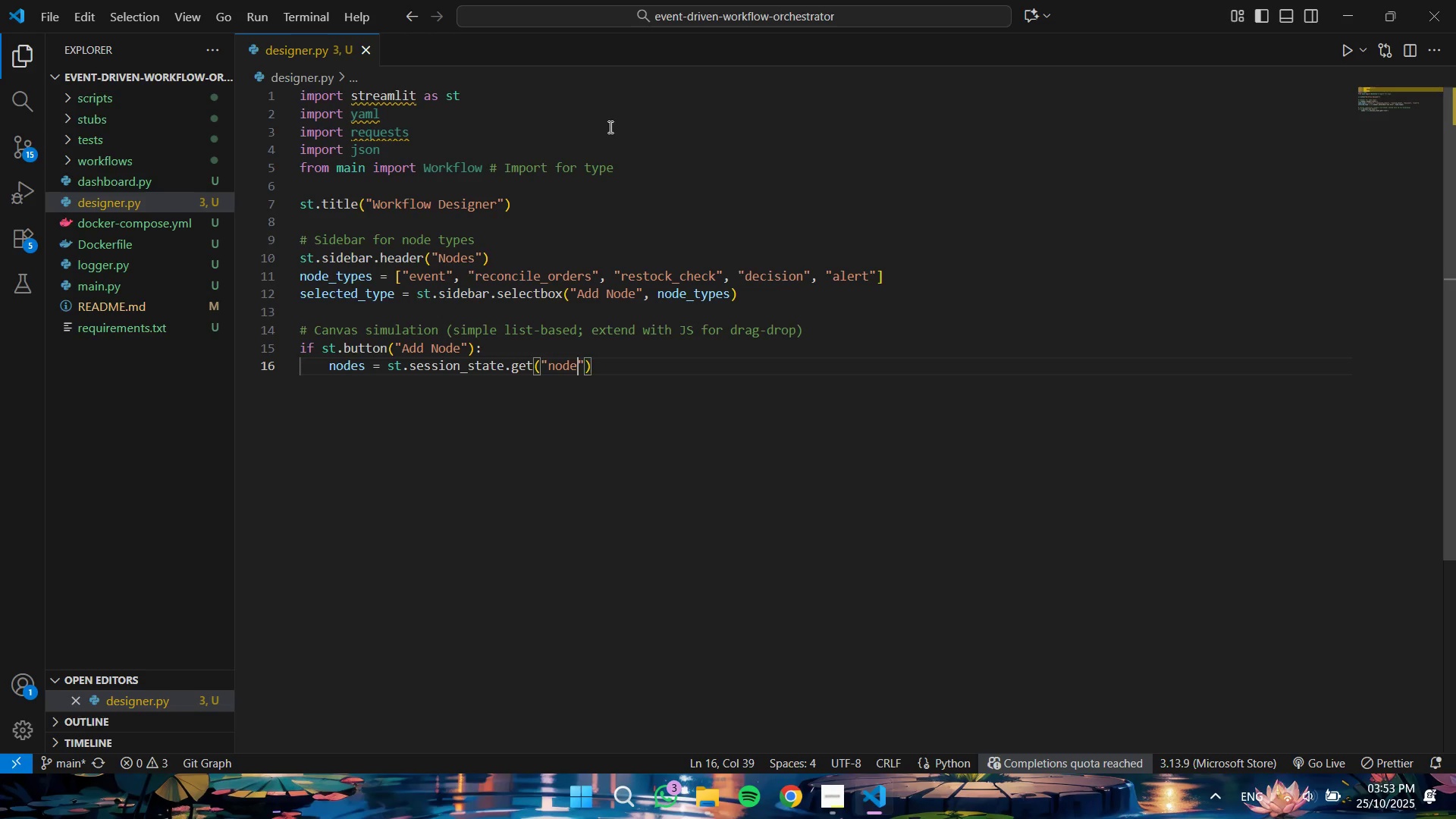 
key(ArrowRight)
 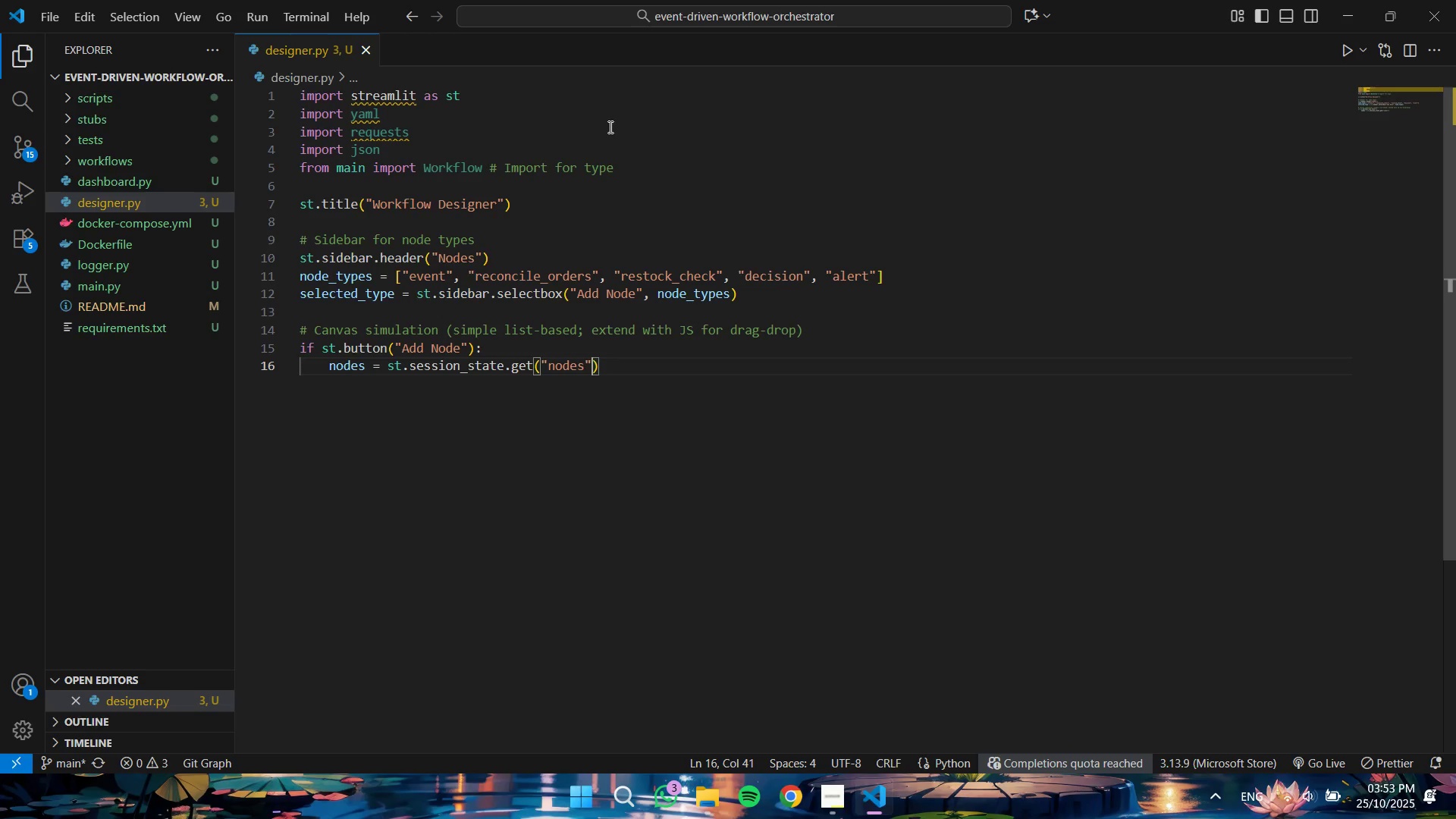 
key(Comma)
 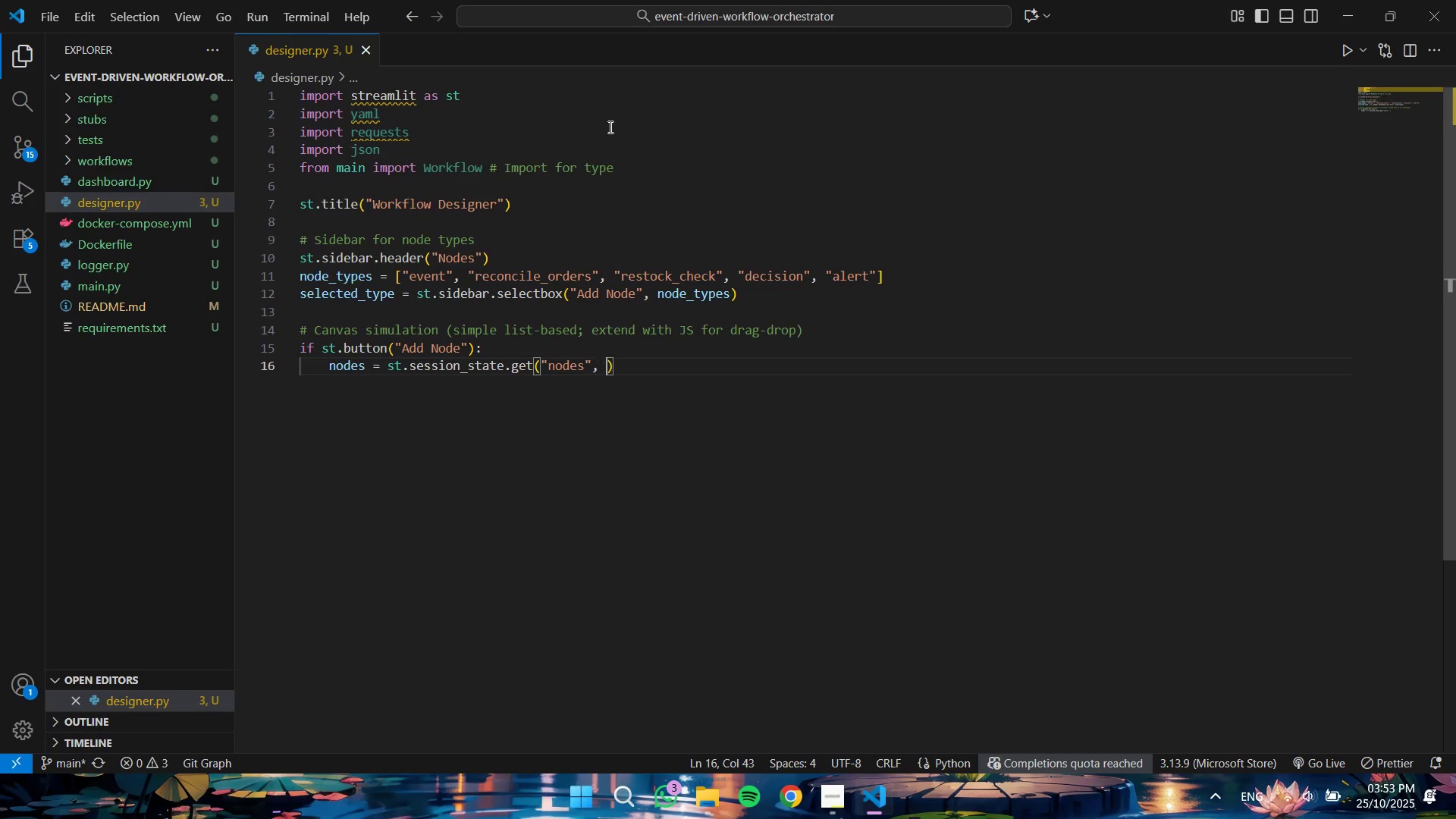 
key(Space)
 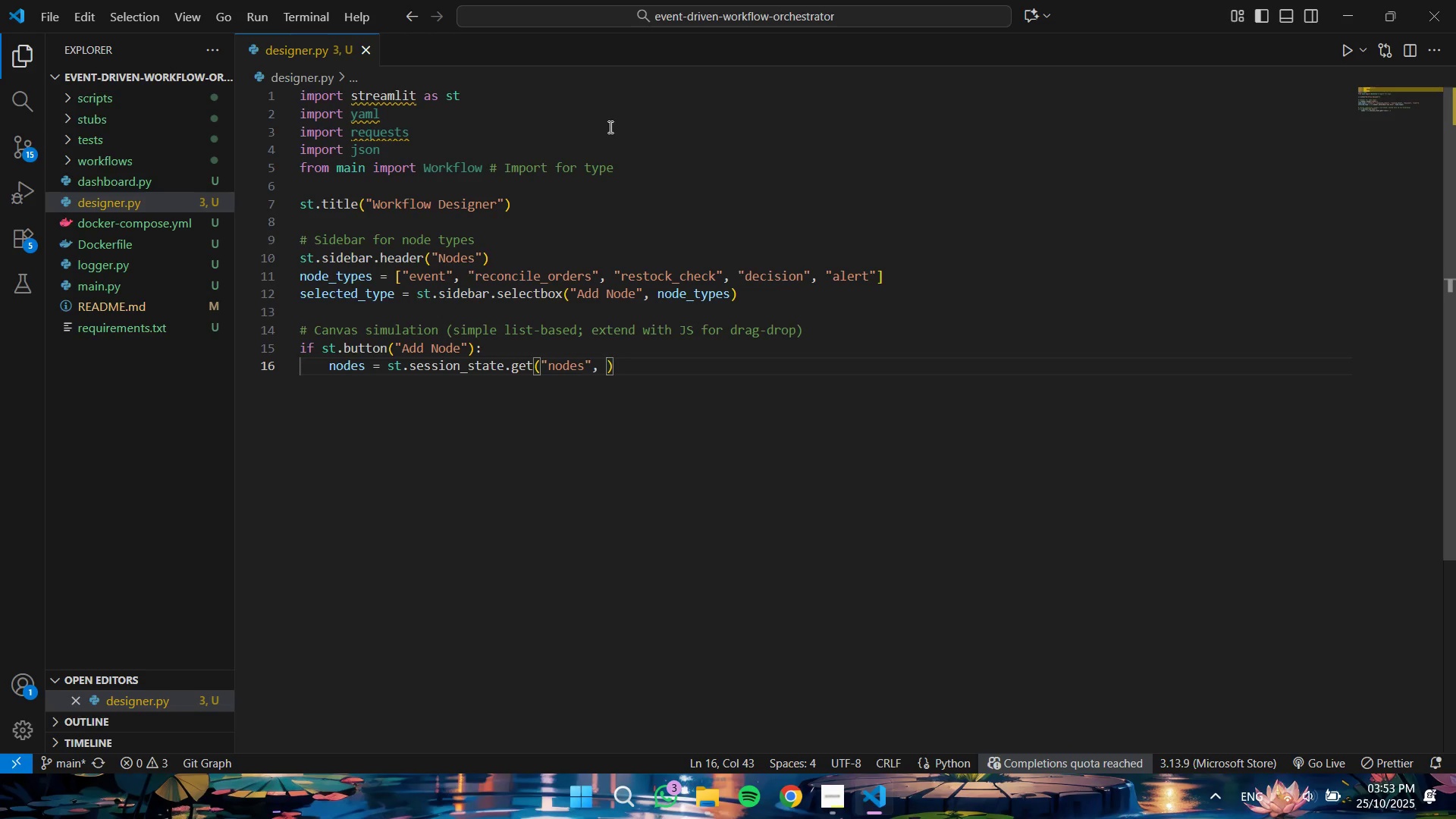 
key(BracketLeft)
 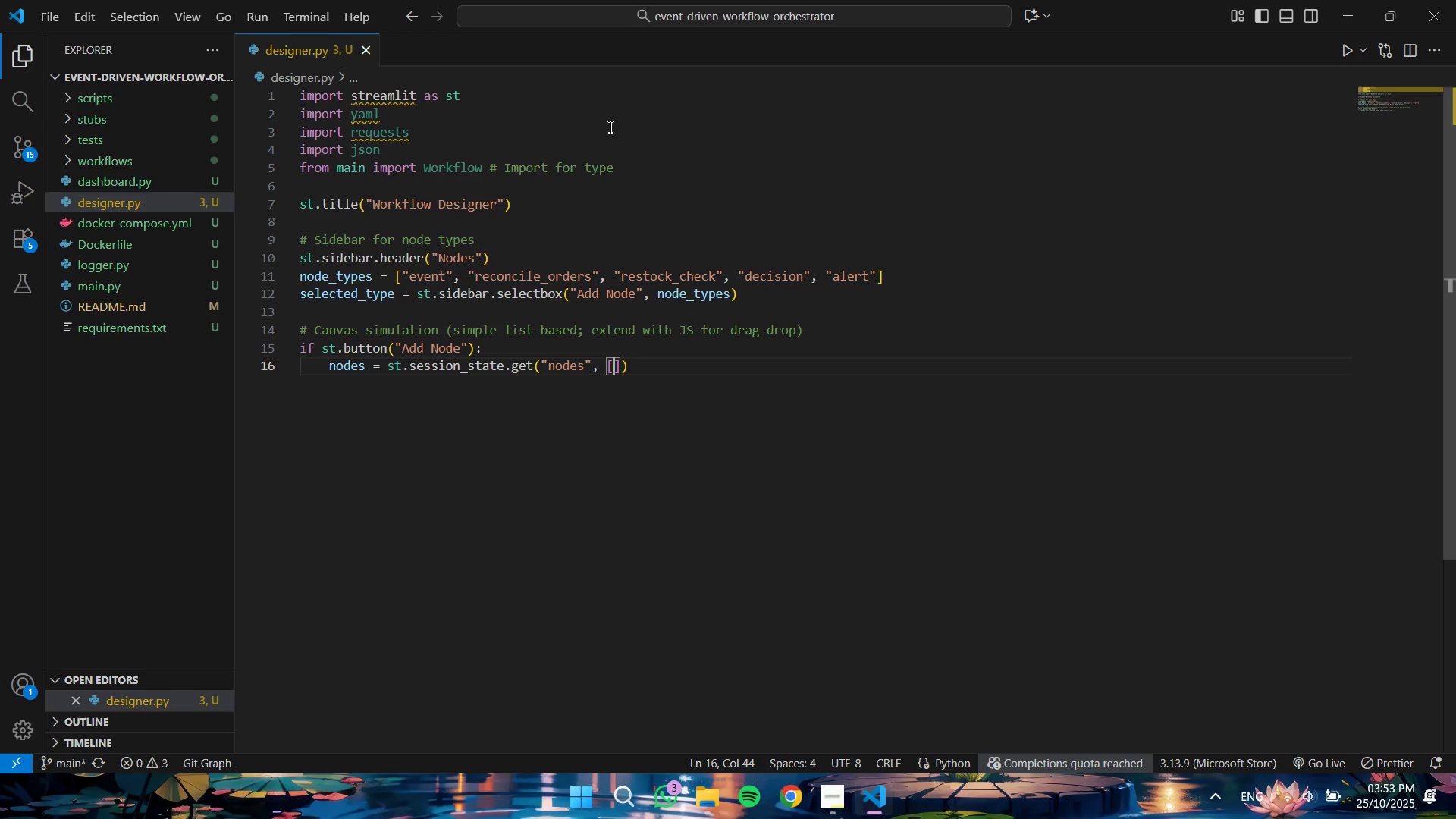 
key(ArrowRight)
 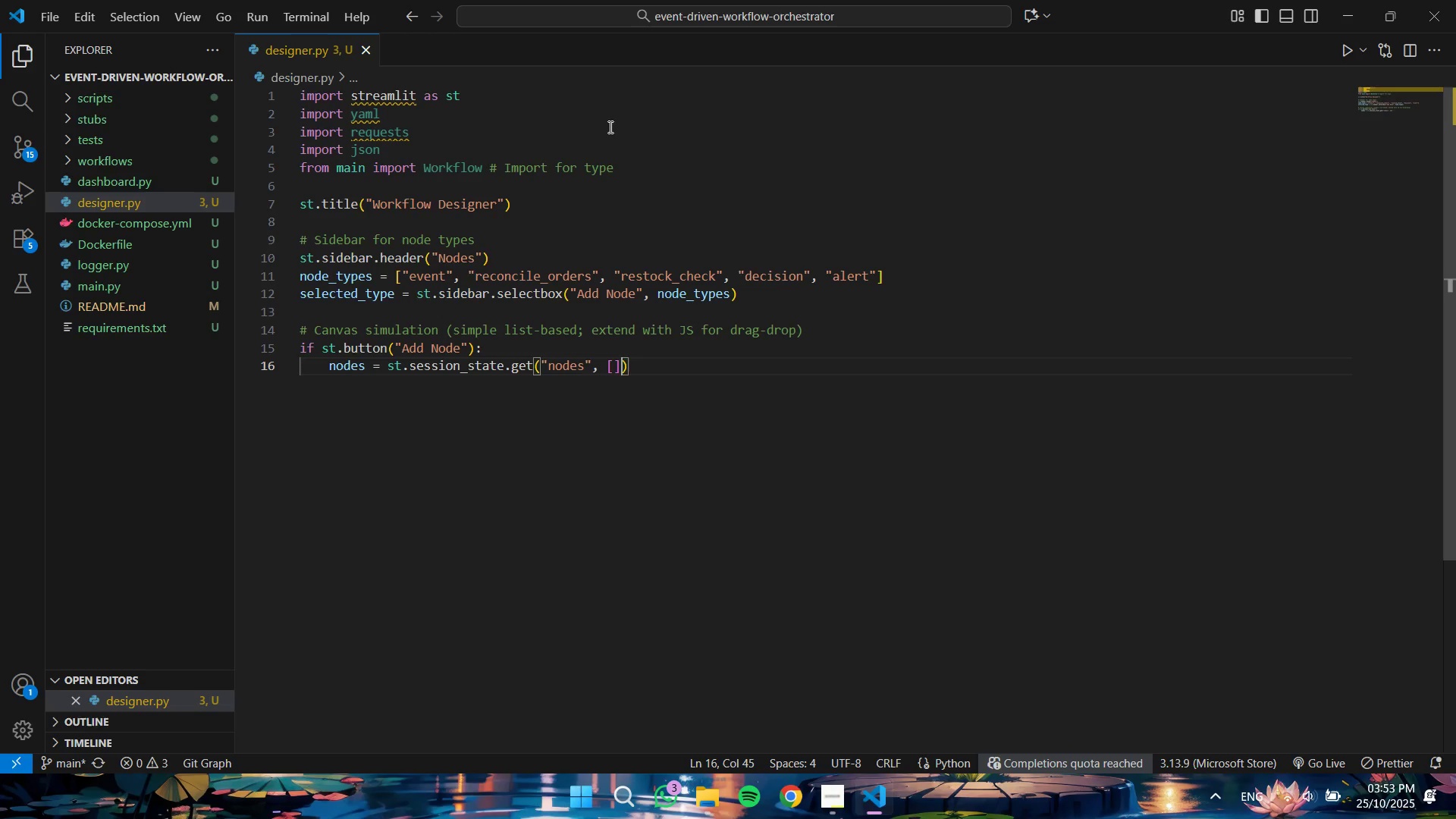 
key(ArrowRight)
 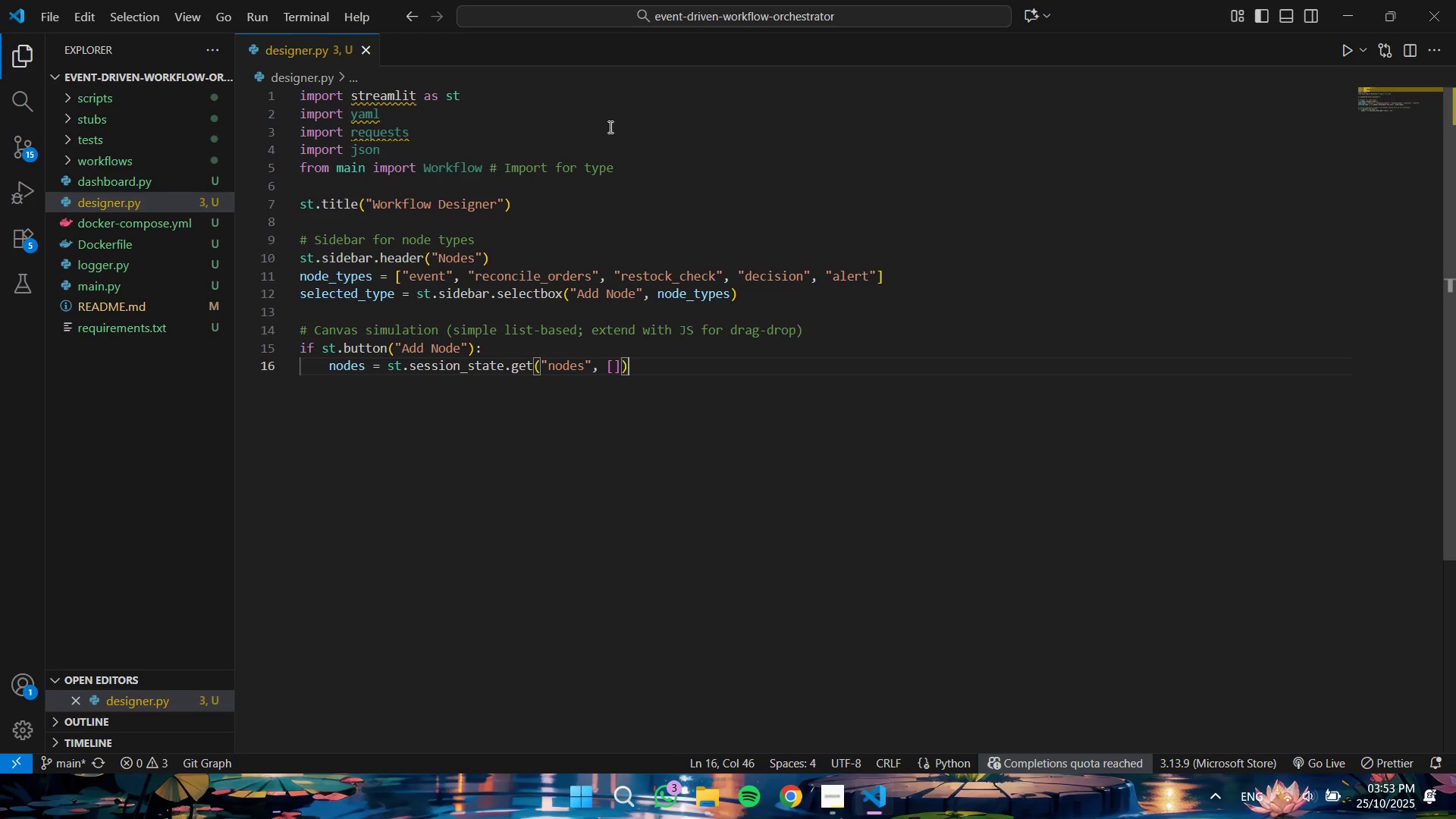 
key(Enter)
 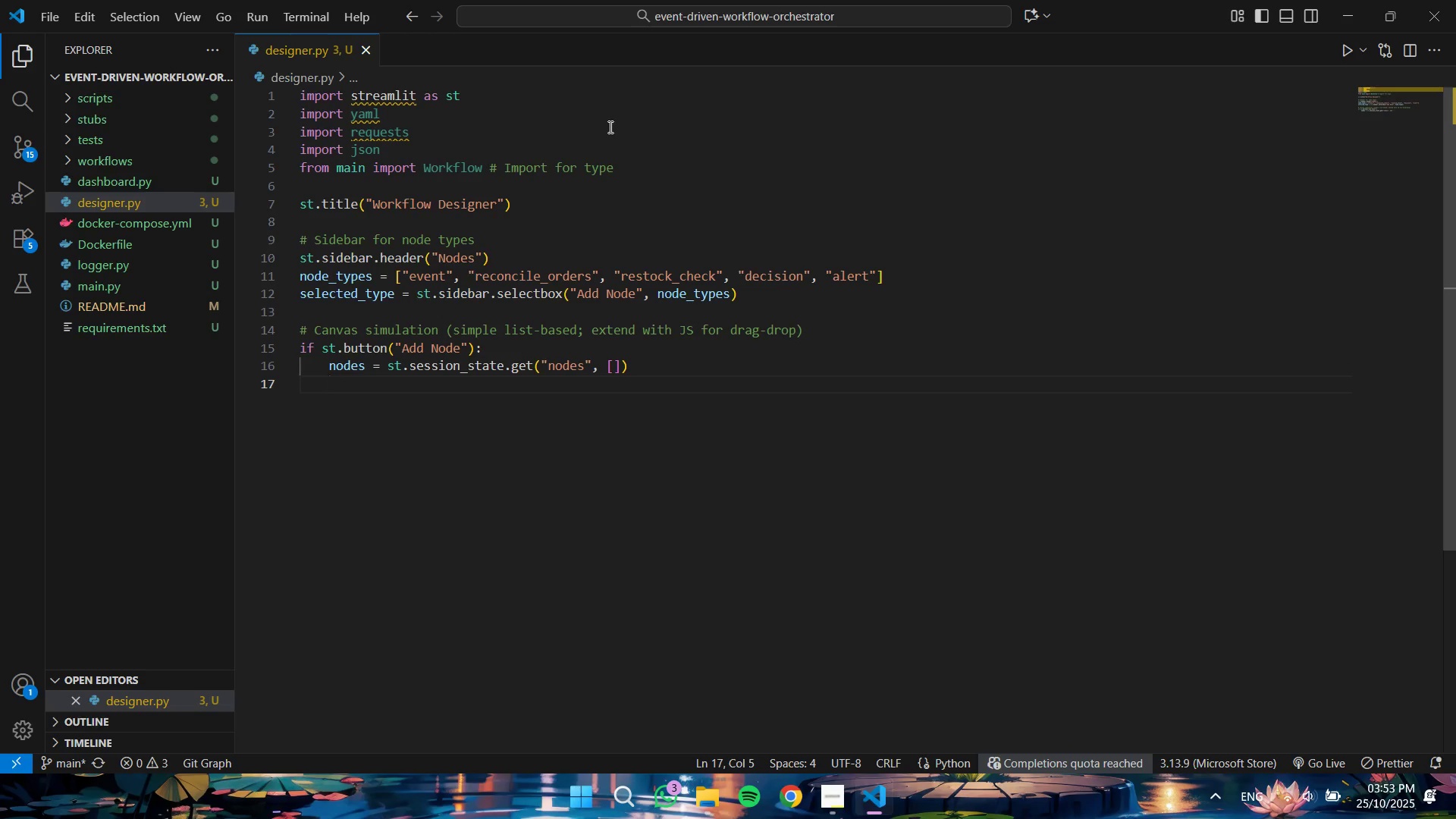 
type(new_node = )
 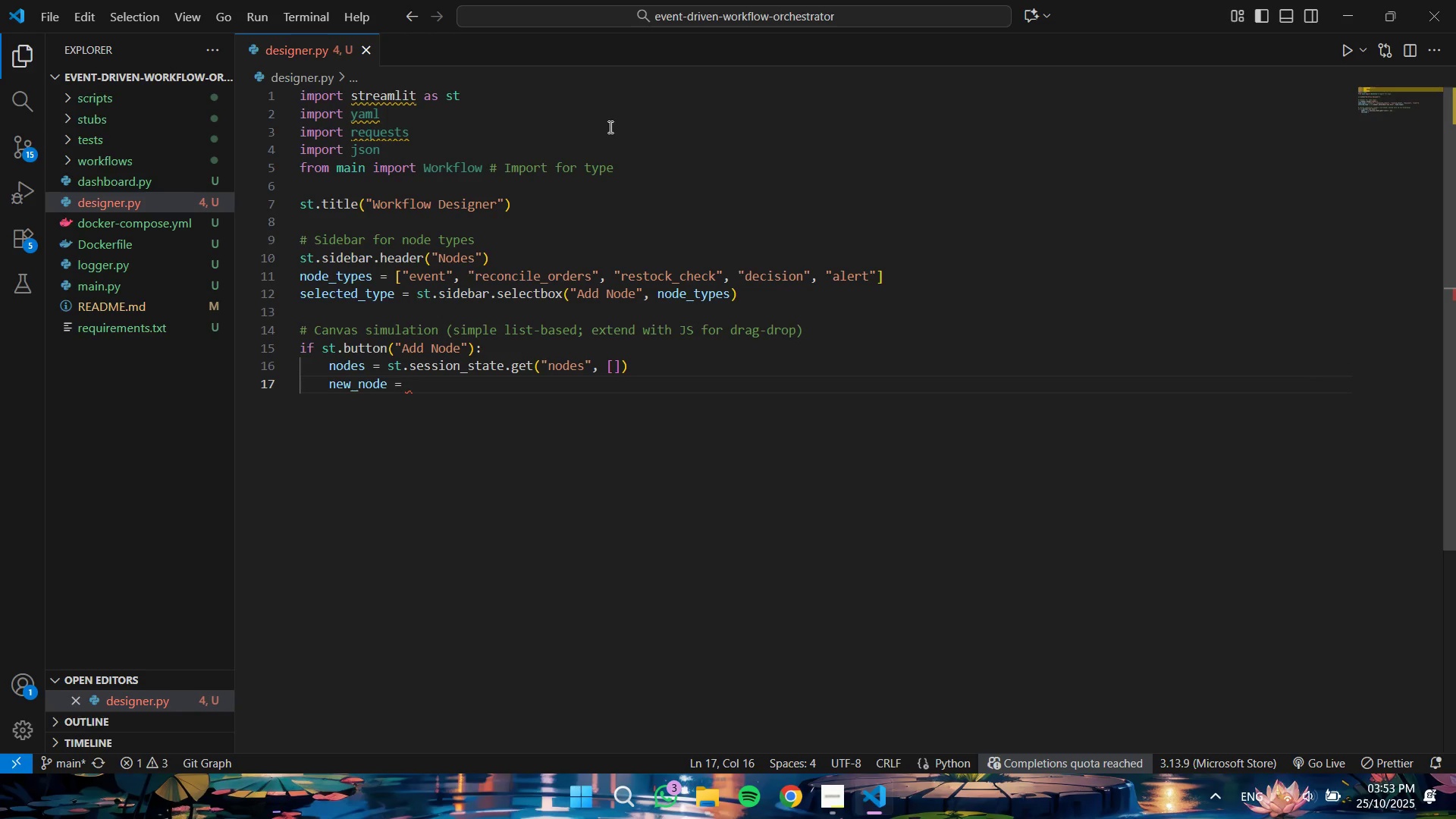 
hold_key(key=ShiftLeft, duration=1.5)
 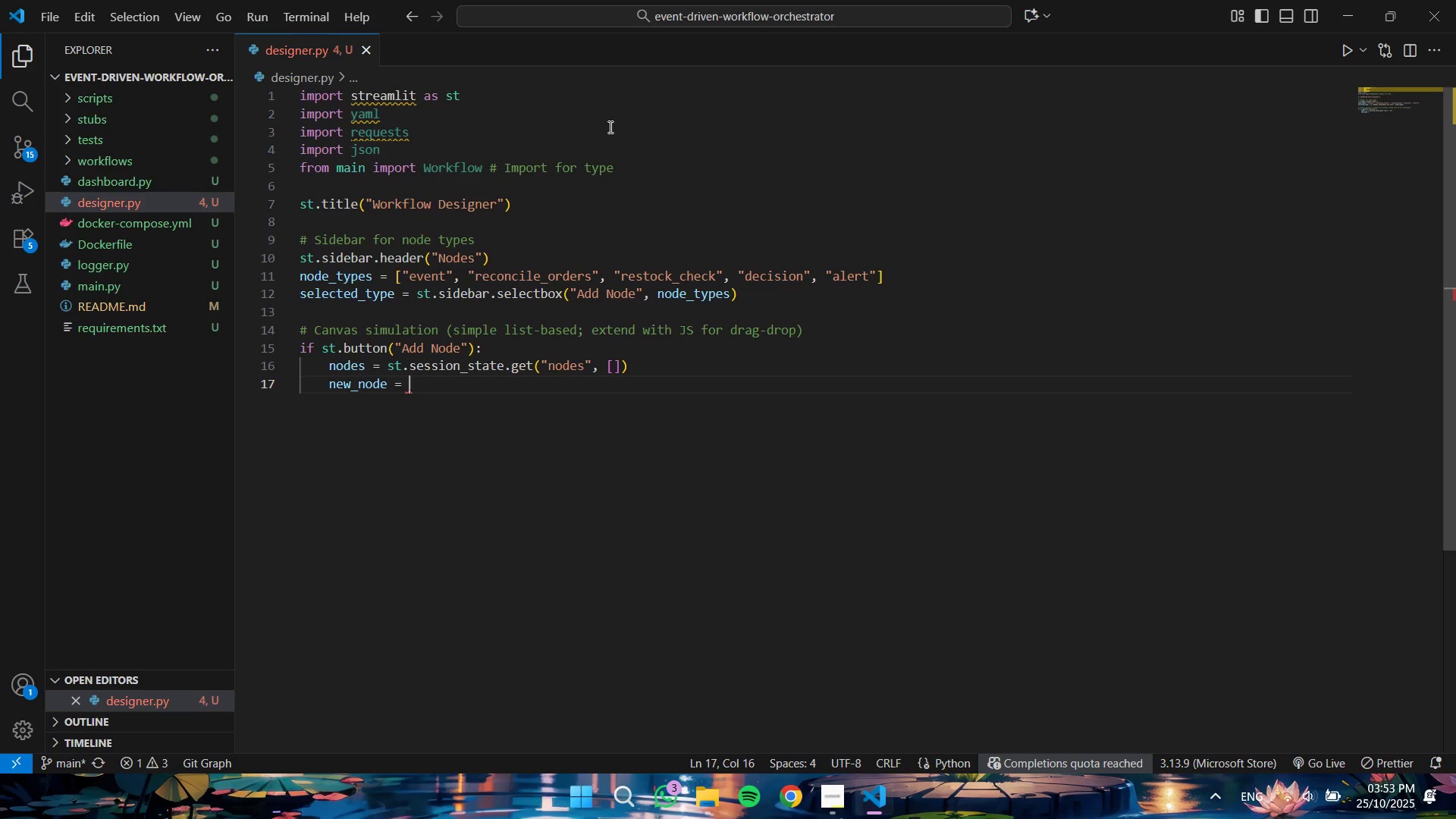 
hold_key(key=ShiftLeft, duration=1.51)
 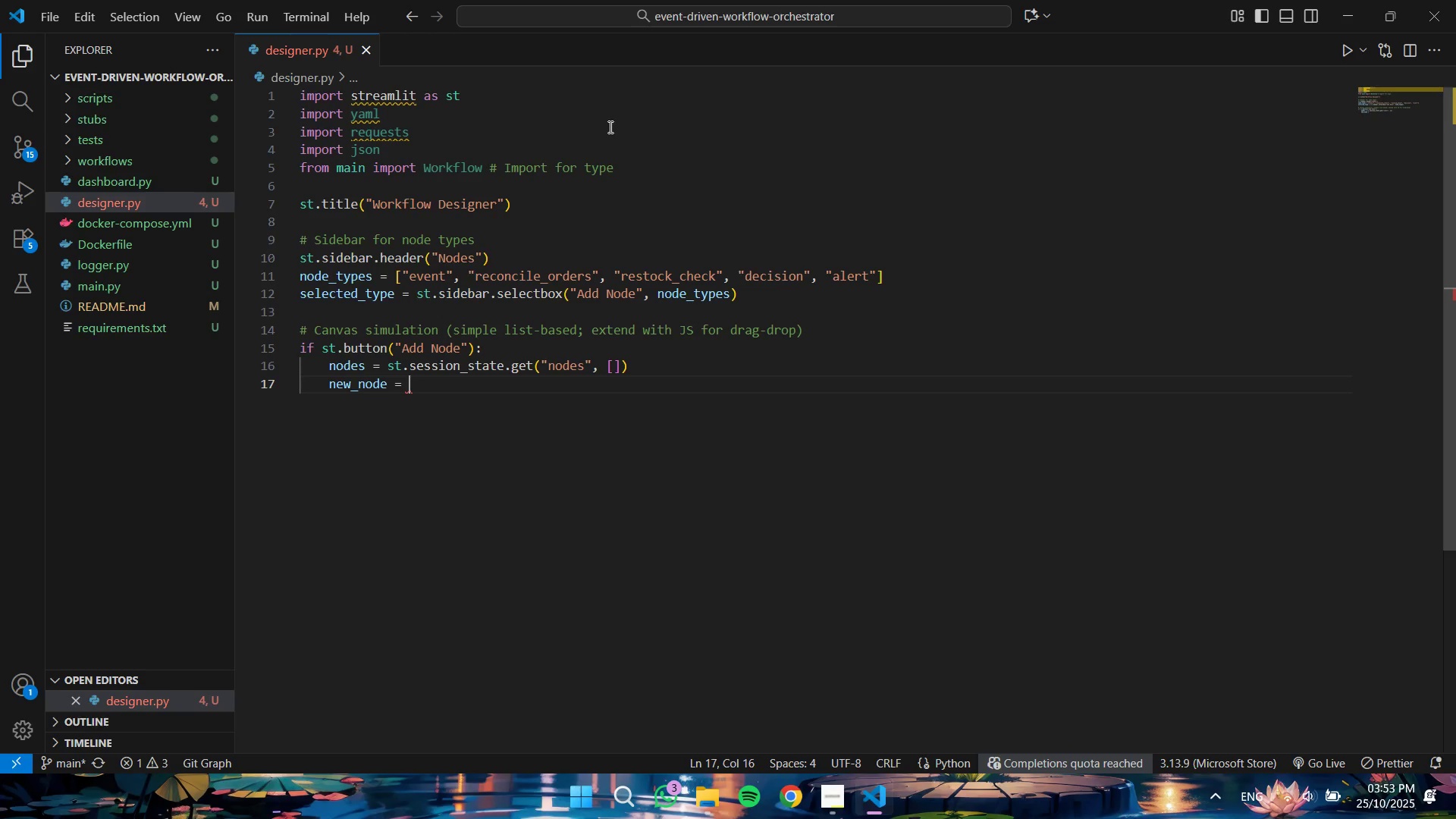 
key(Shift+BracketLeft)
 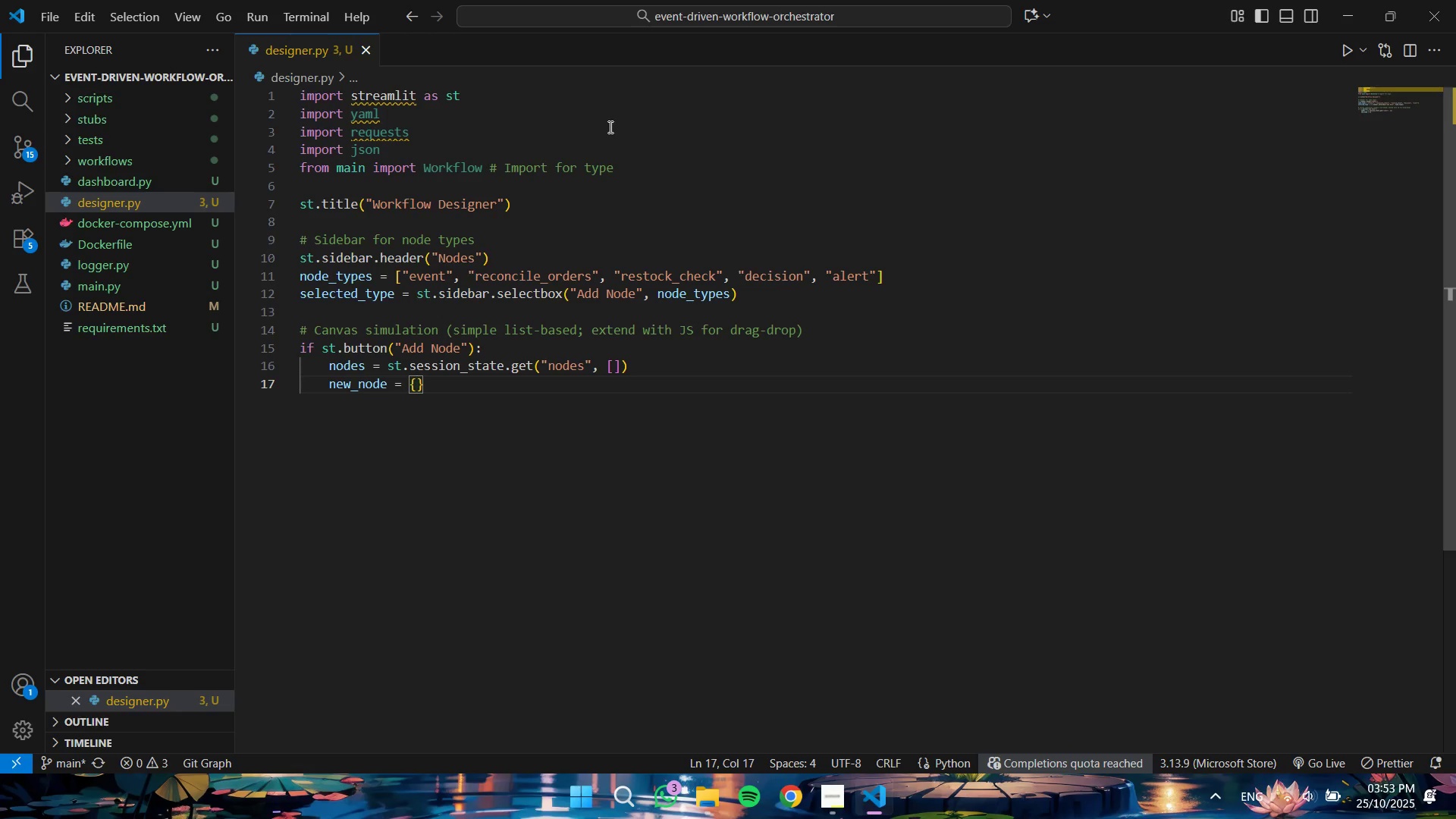 
key(Shift+ShiftRight)
 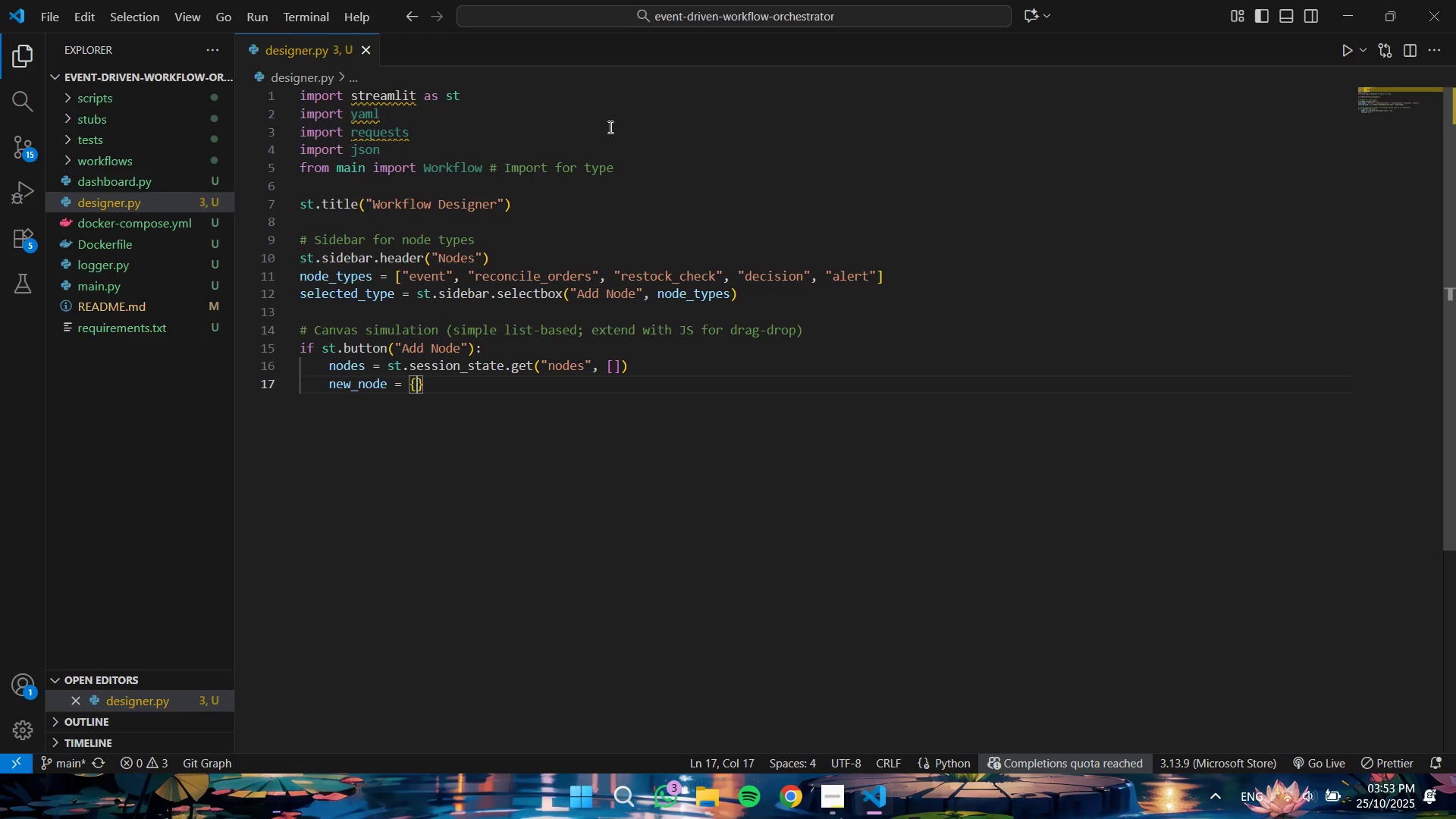 
key(Enter)
 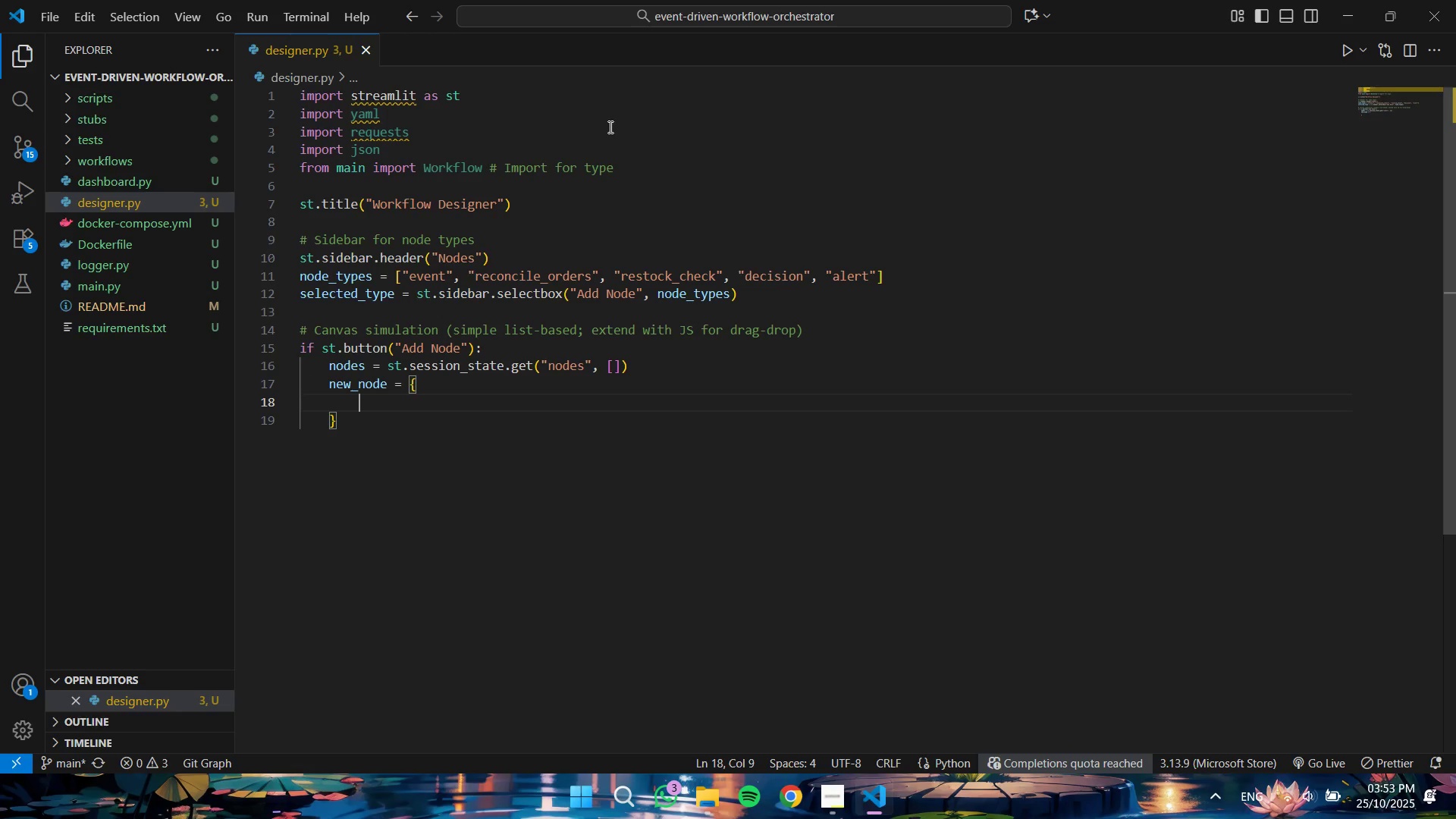 
type("id)
 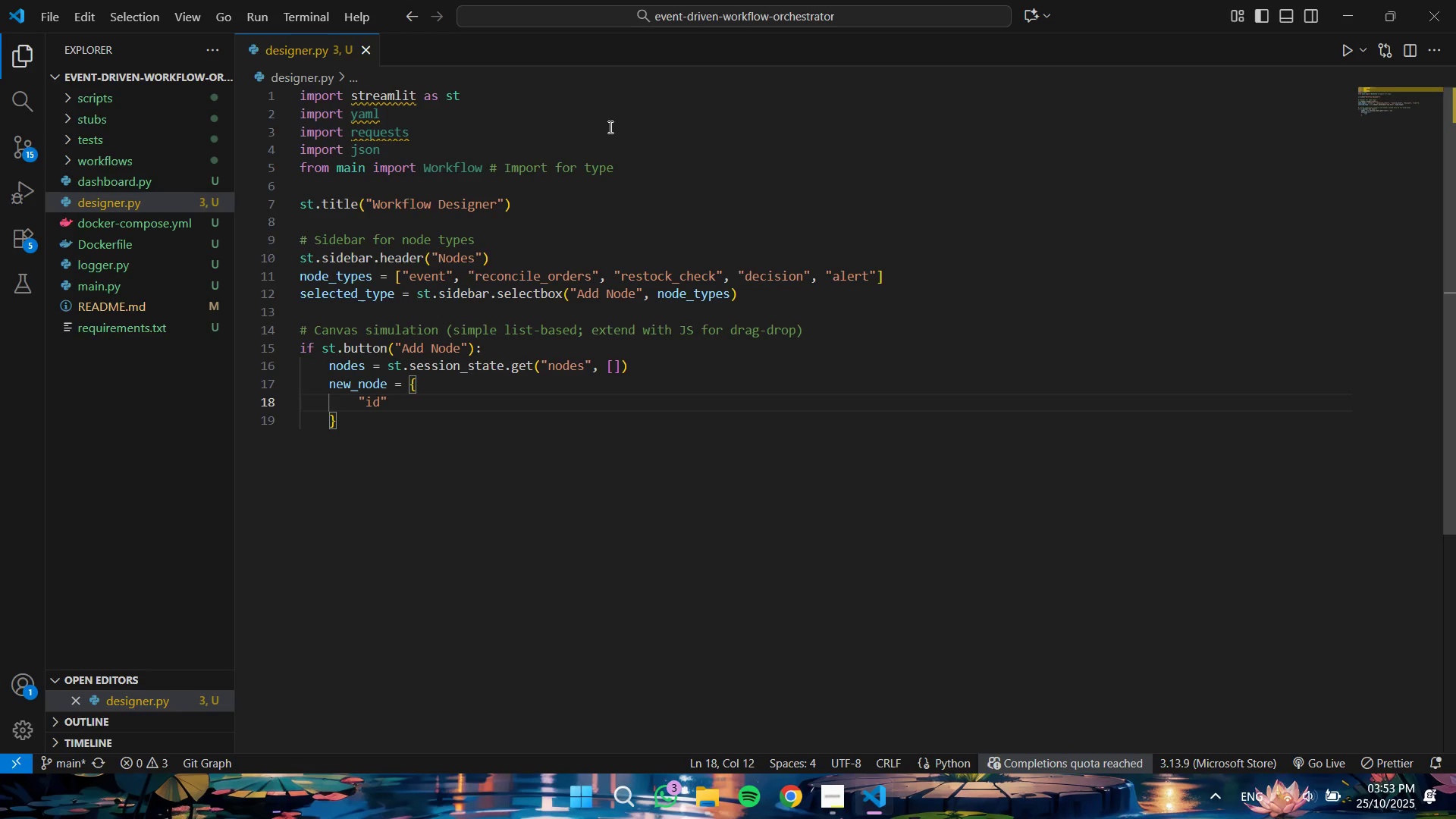 
key(ArrowRight)
 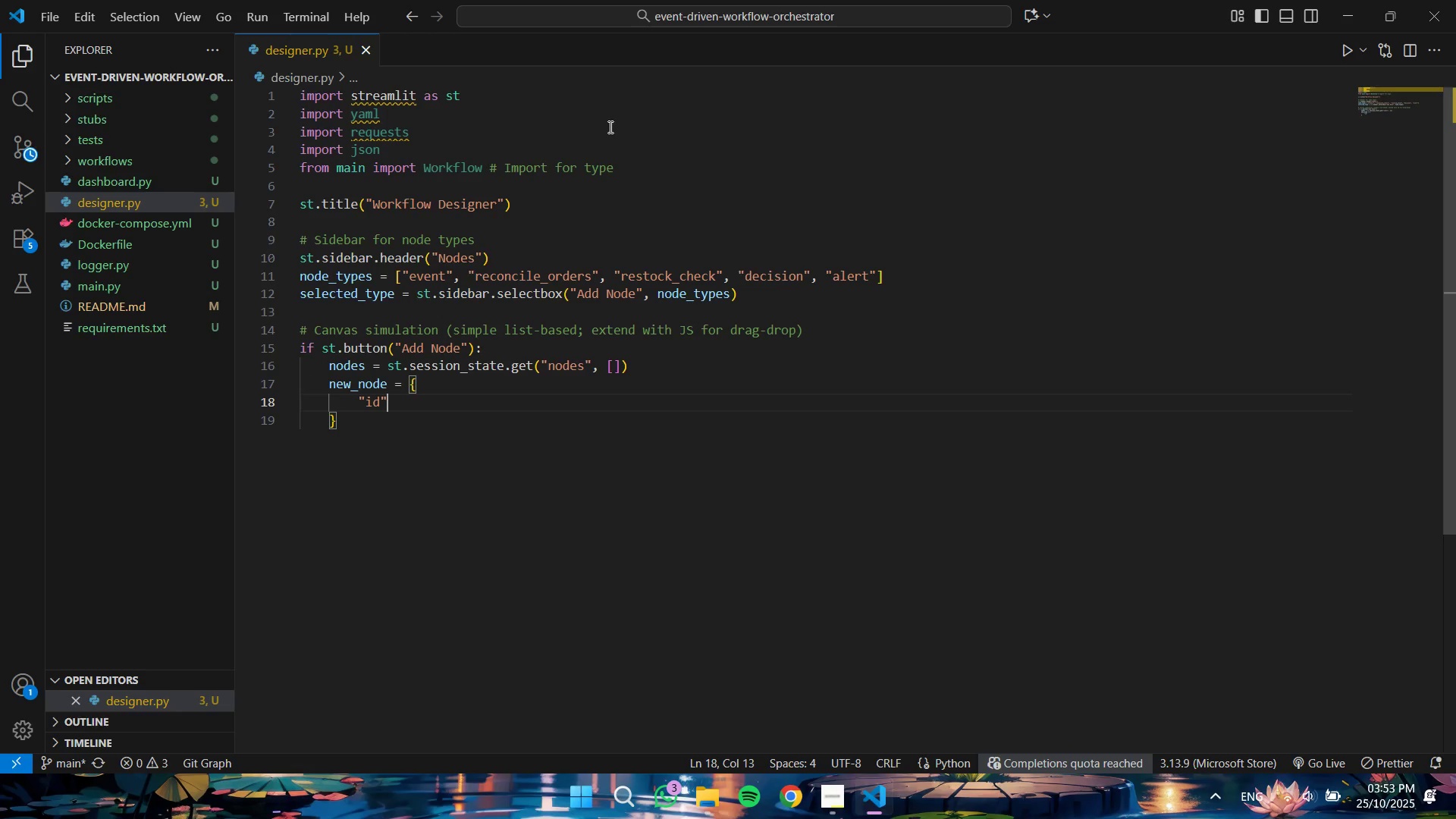 
key(Shift+Semicolon)
 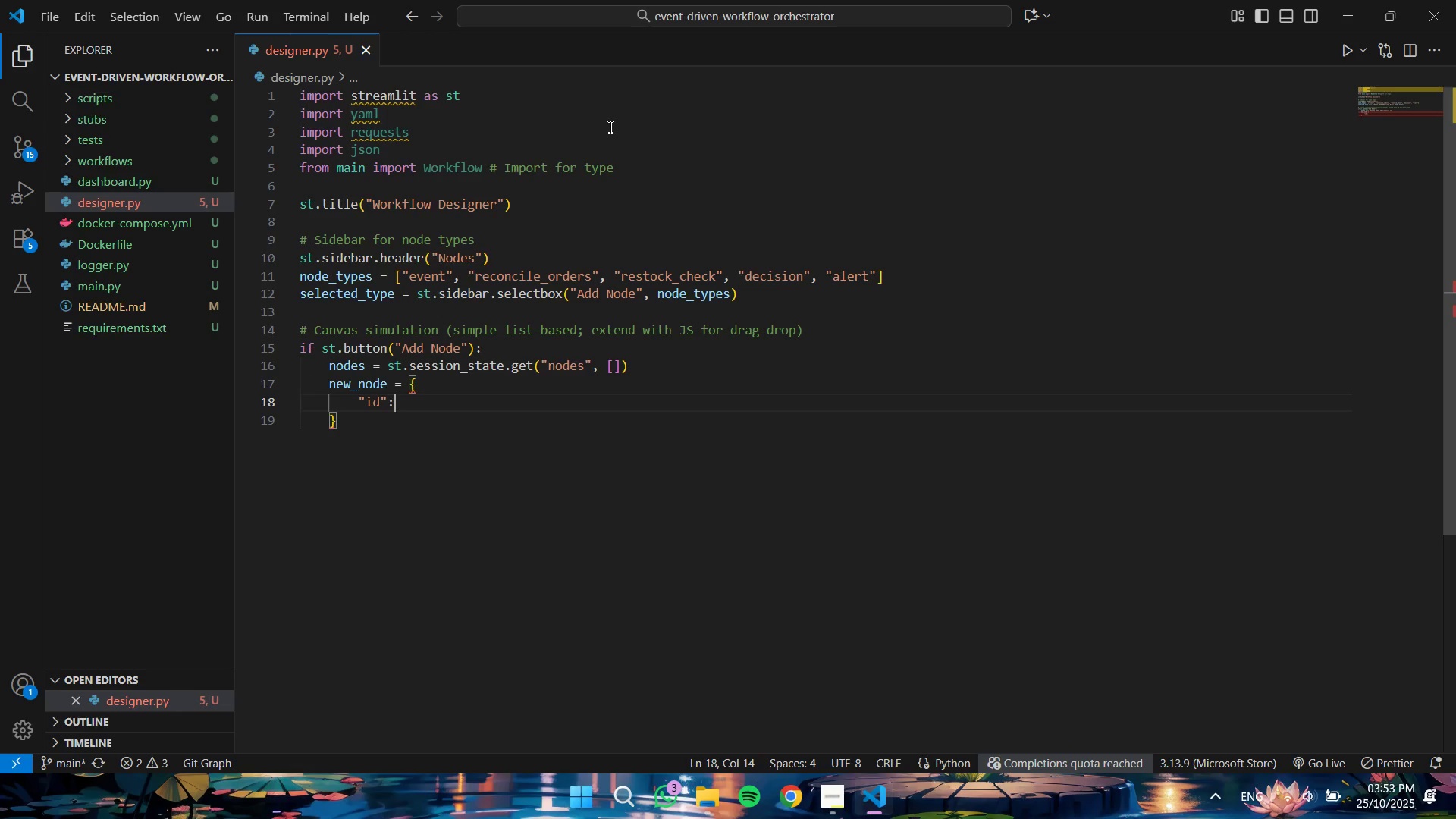 
key(Space)
 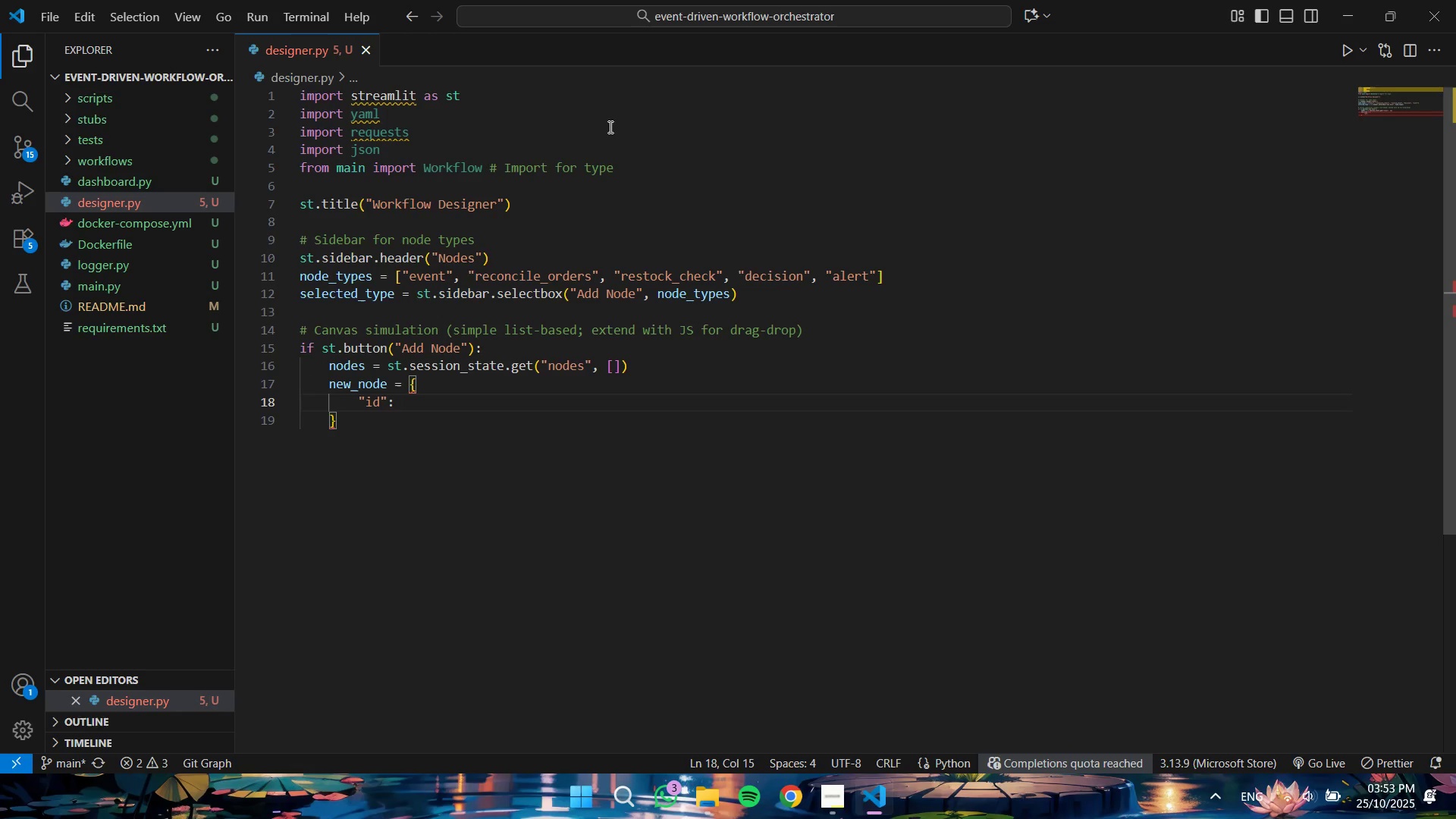 
type(f"node_{;en)
key(Backspace)
key(Backspace)
key(Backspace)
type(len(nod)
 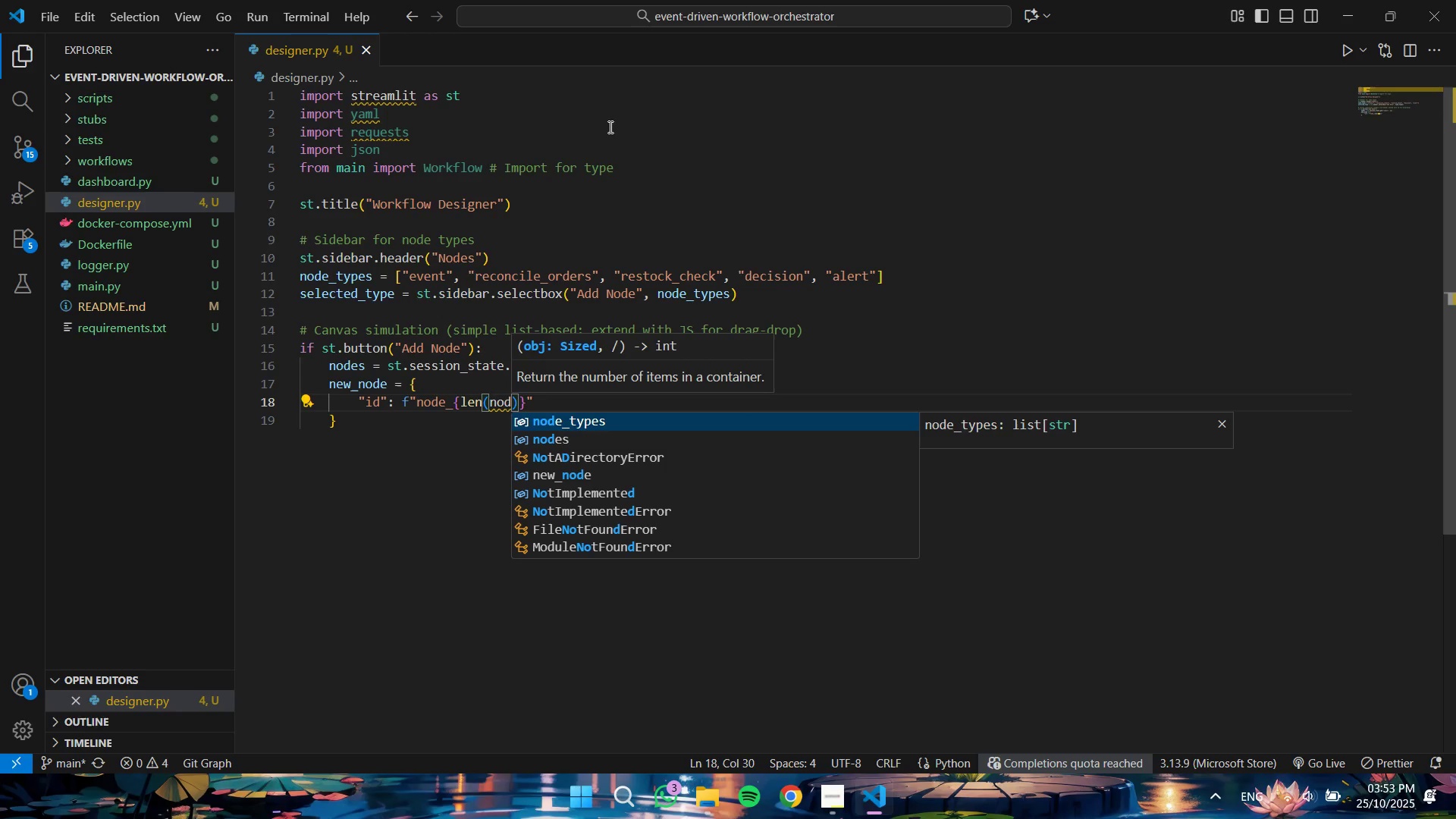 
key(ArrowDown)
 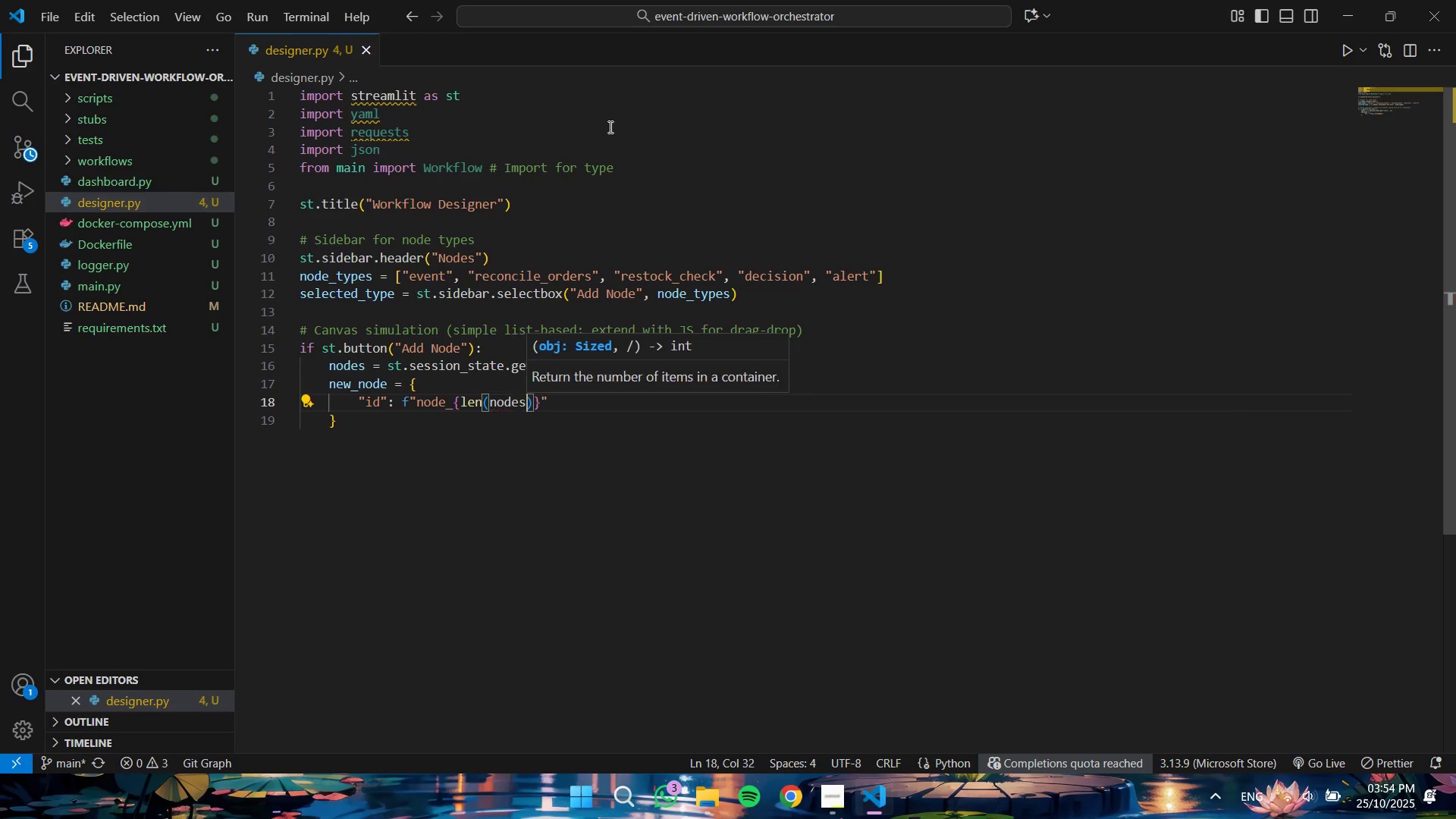 
key(Enter)
 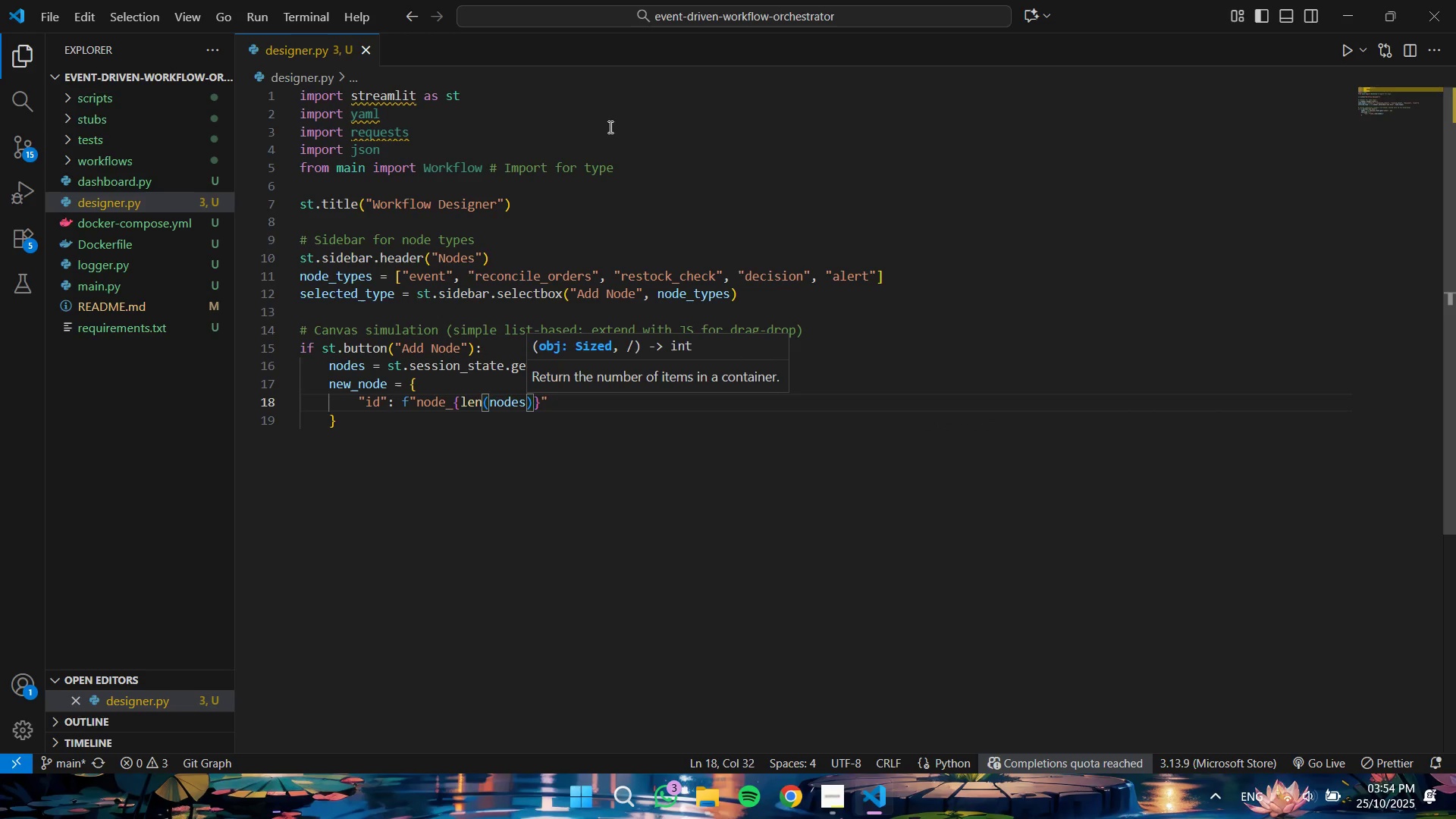 
key(ArrowRight)
 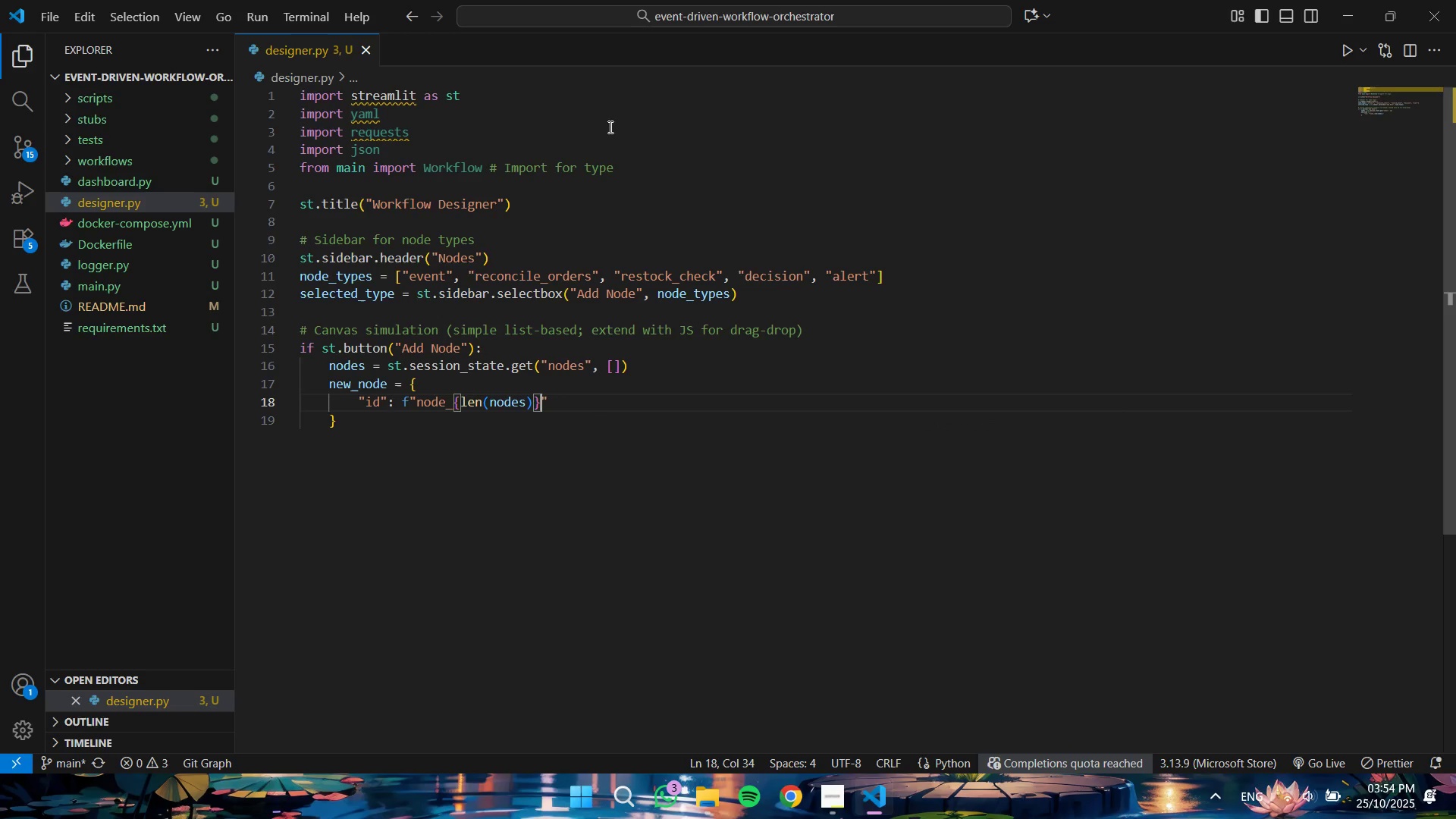 
key(ArrowRight)
 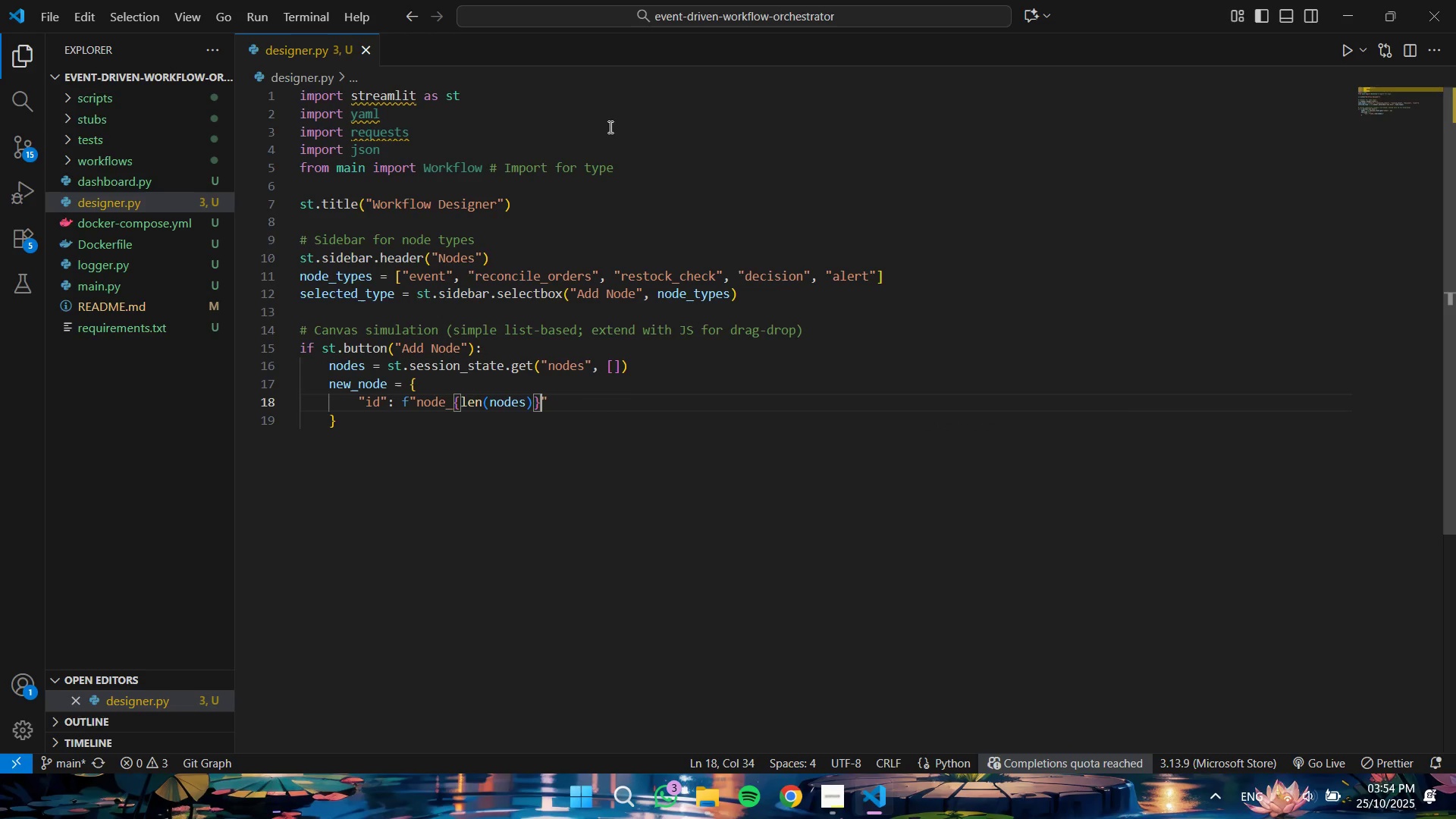 
key(ArrowRight)
 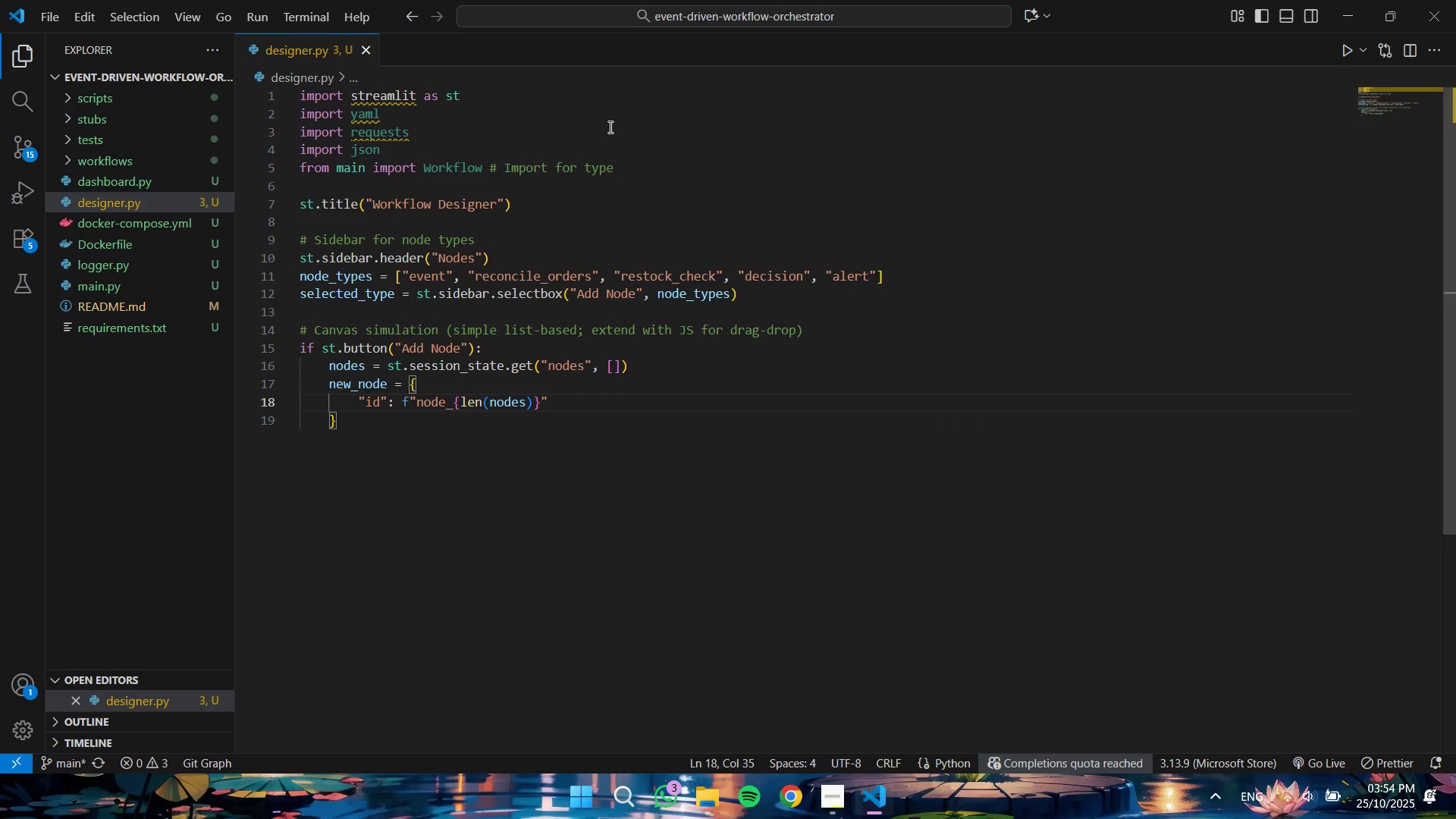 
key(Comma)
 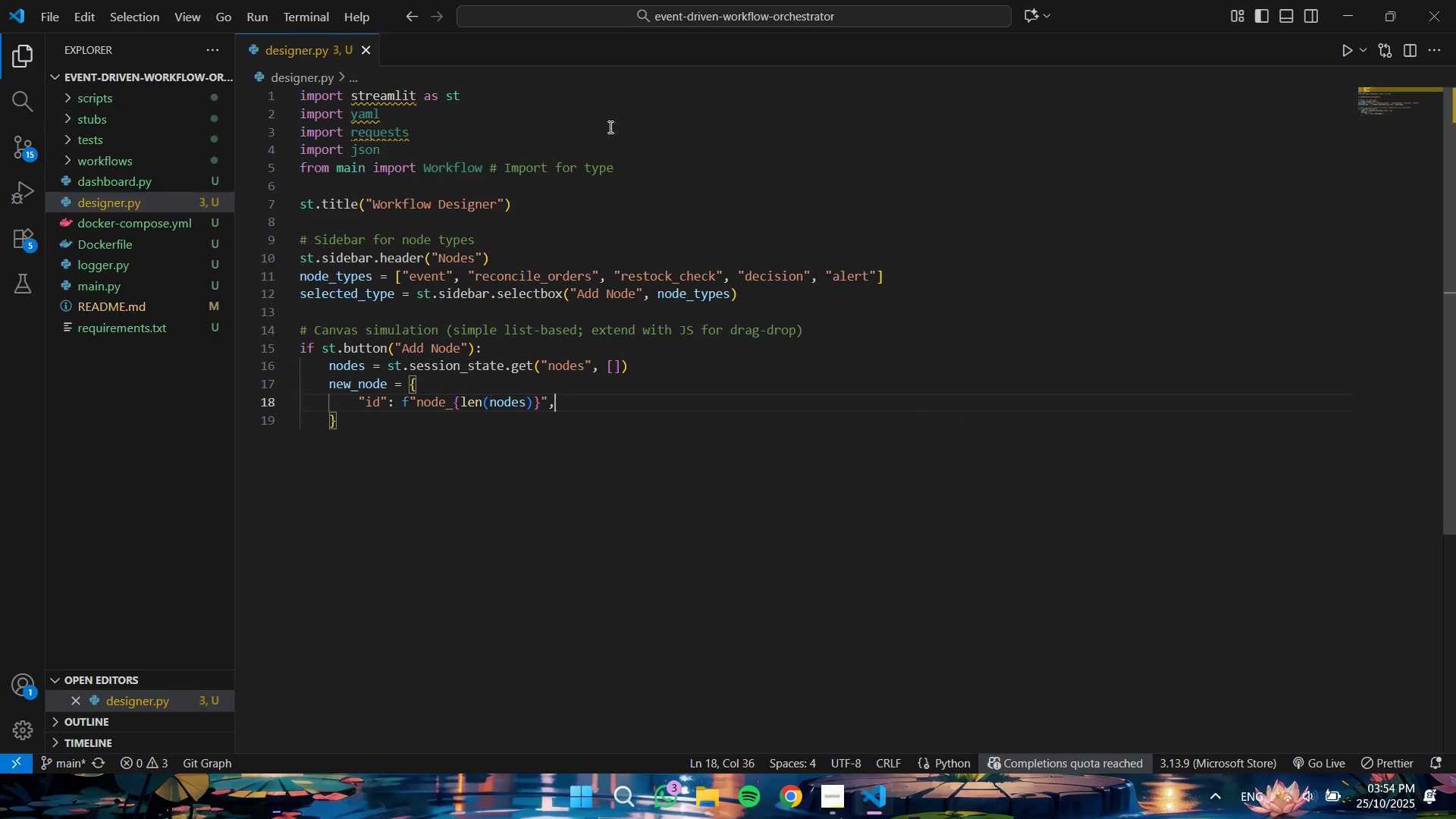 
key(Enter)
 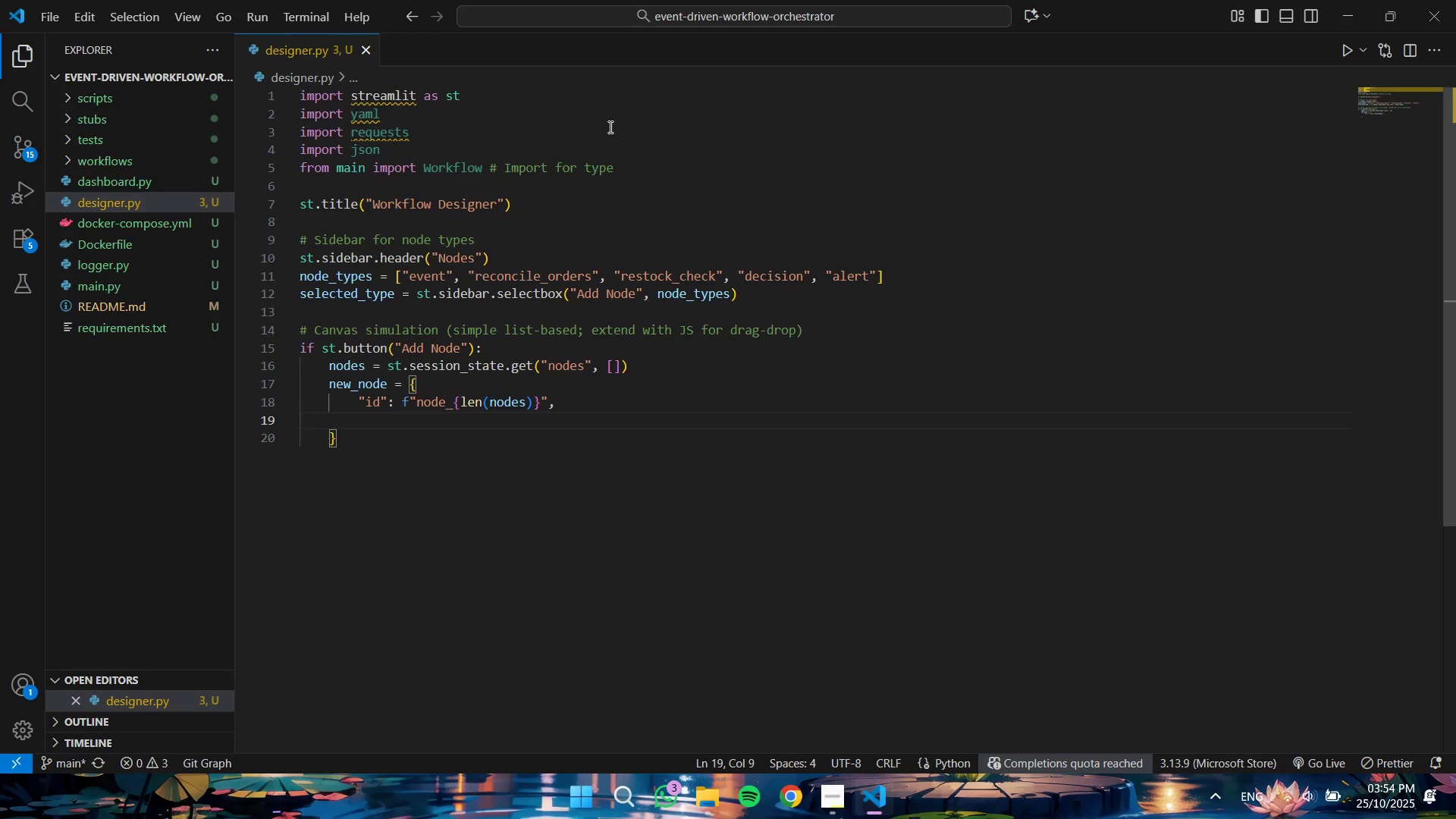 
hold_key(key=ShiftLeft, duration=1.53)
 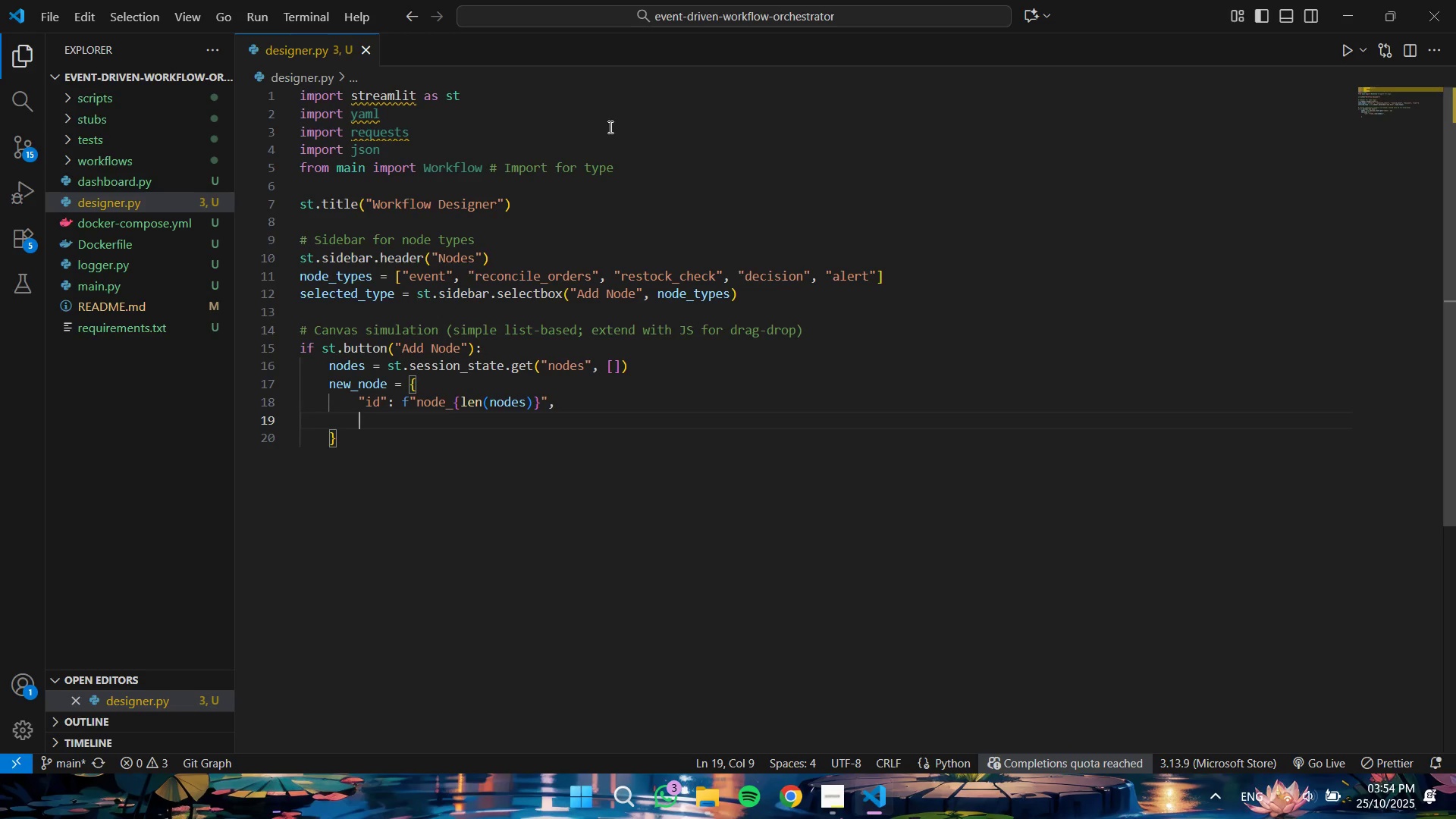 
type("tp)
key(Backspace)
type(ype)
 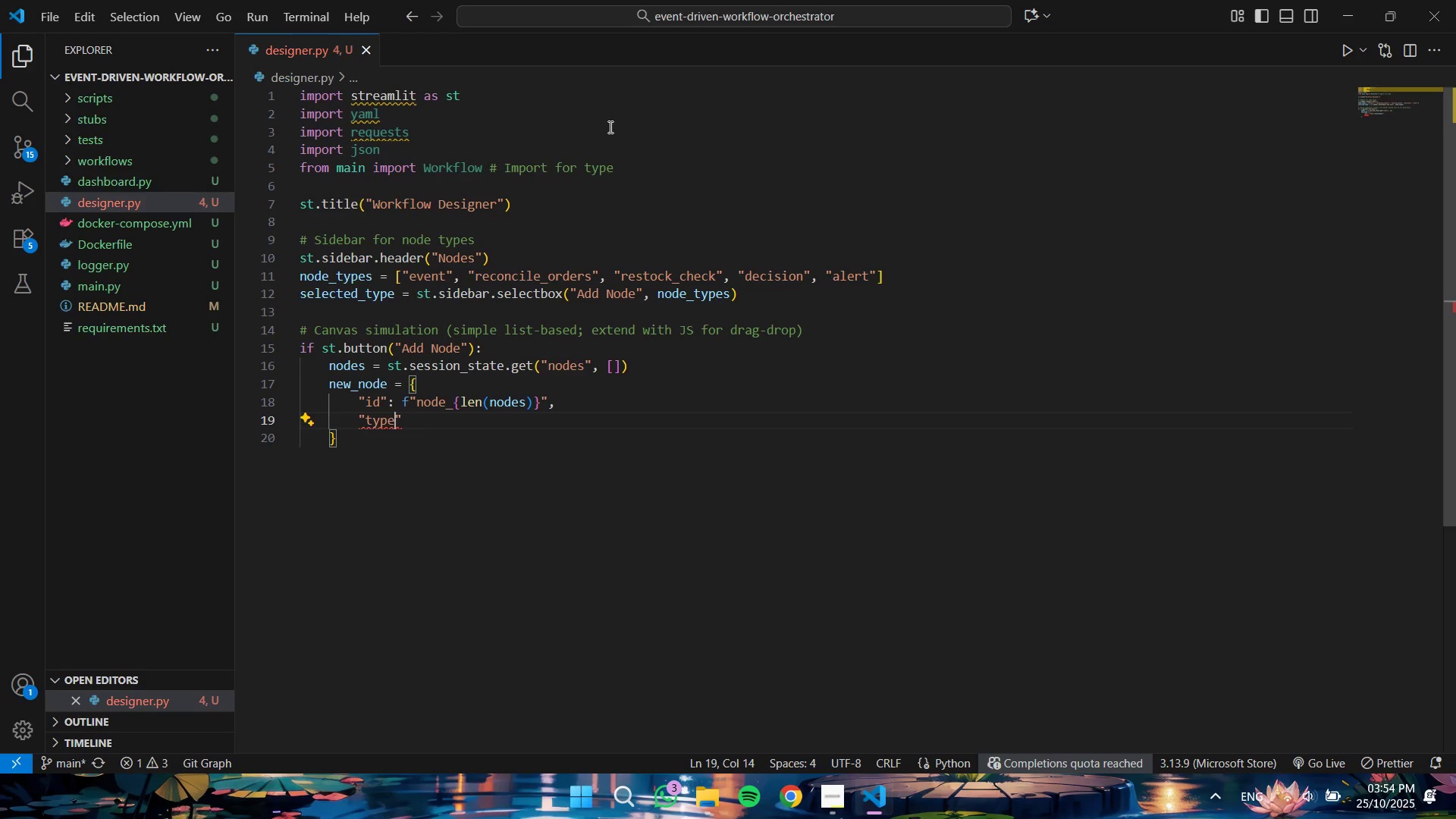 
key(ArrowRight)
 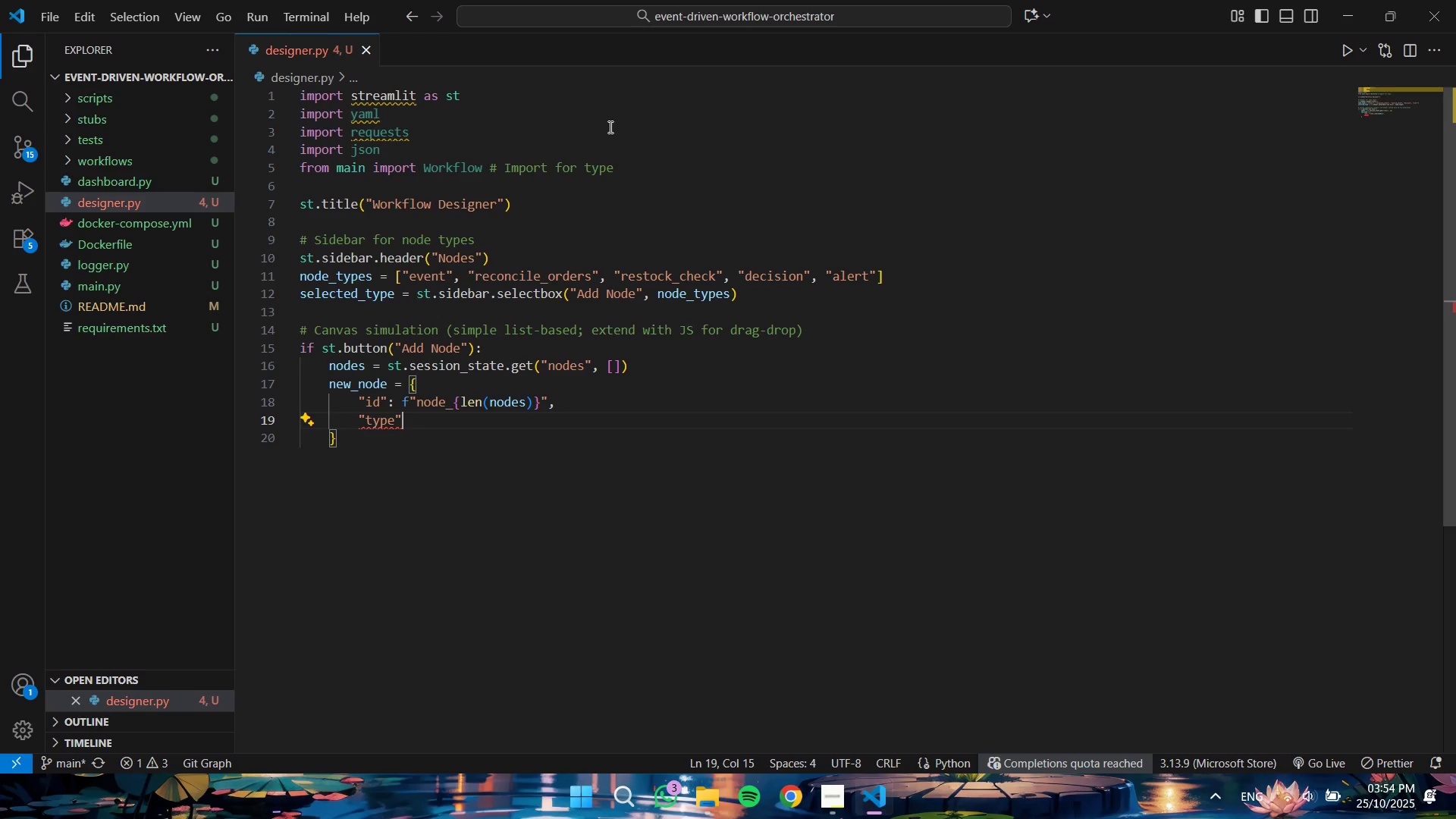 
type(: sele)
 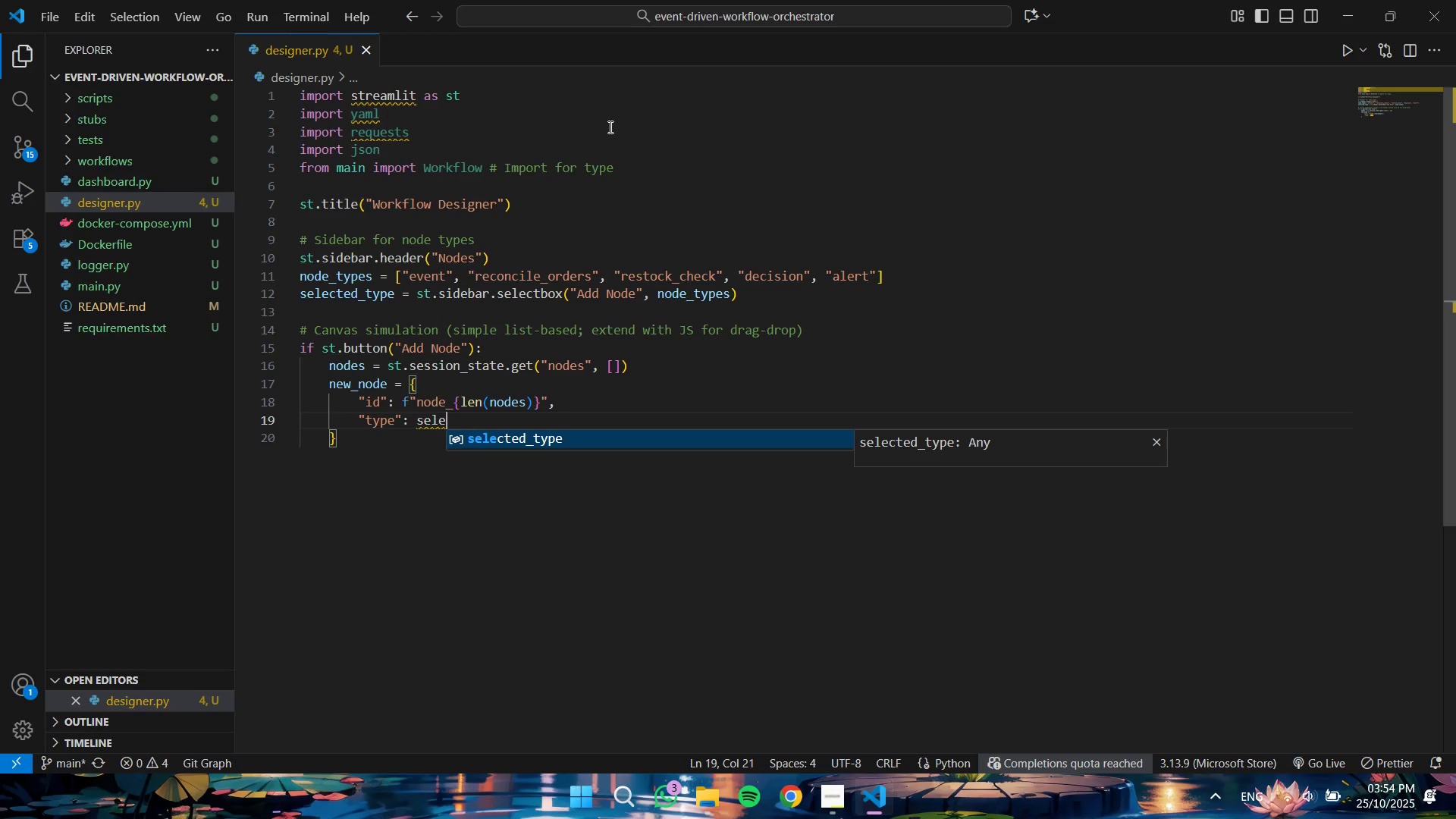 
key(Enter)
 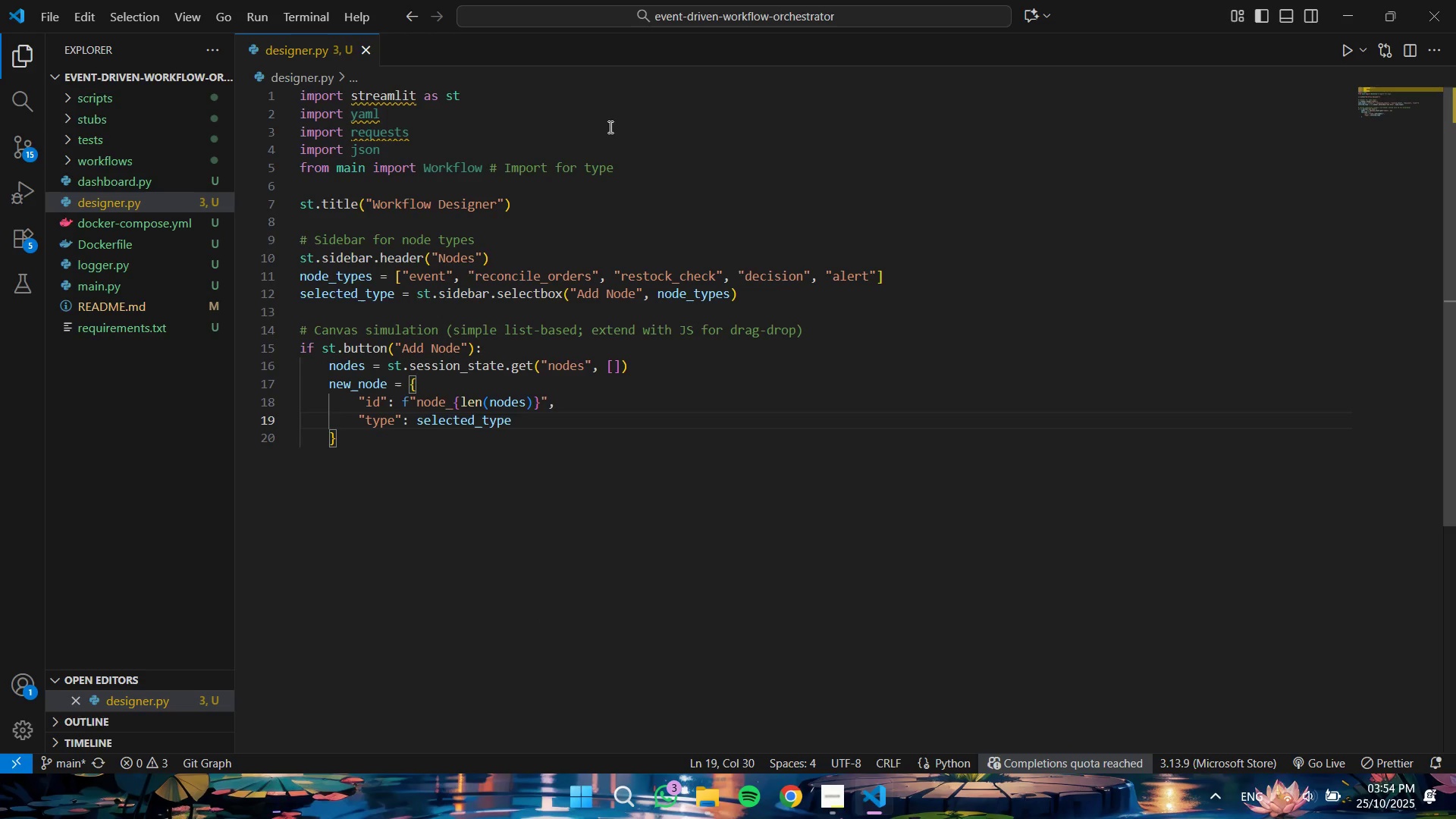 
key(Comma)
 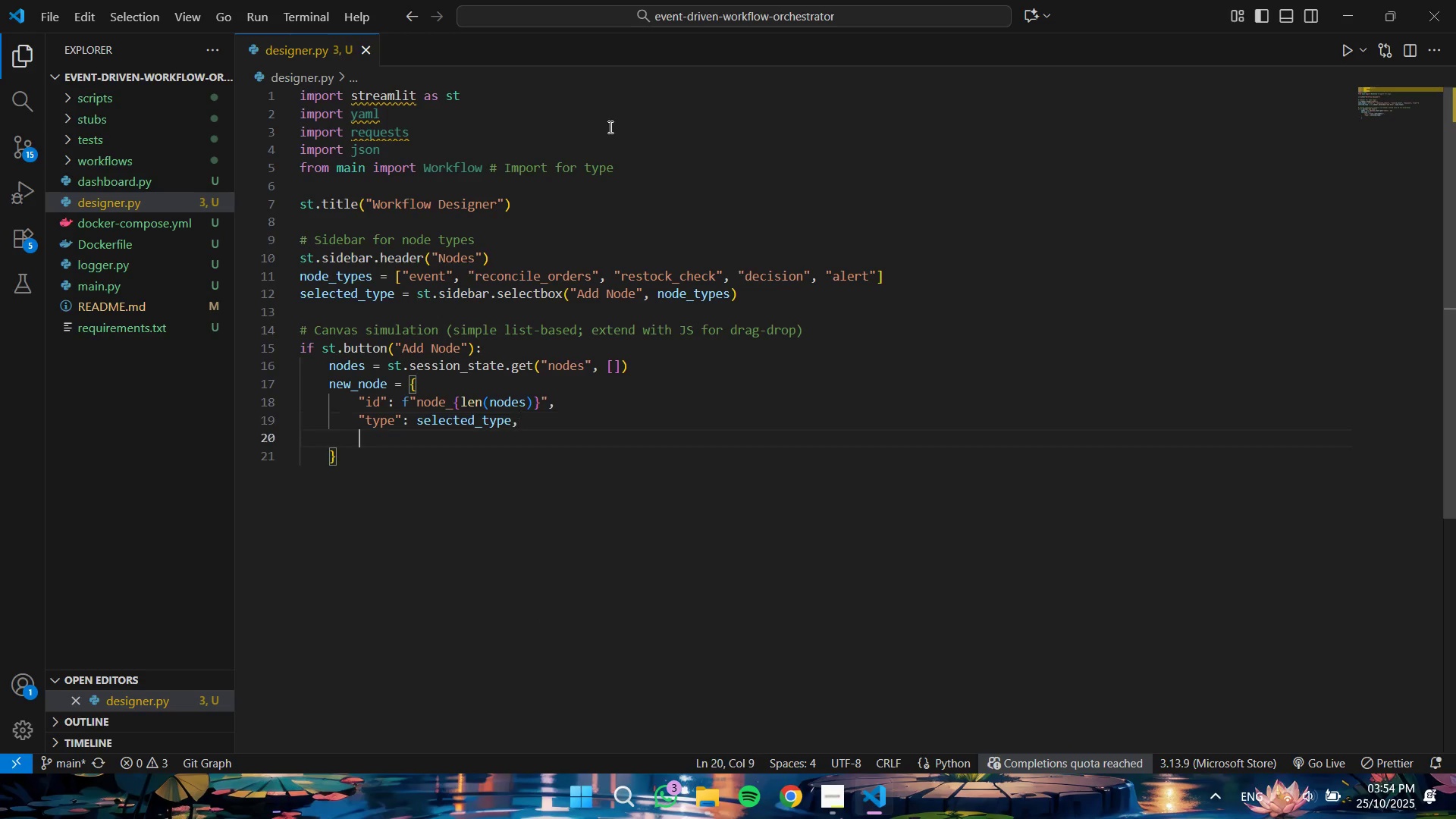 
key(Enter)
 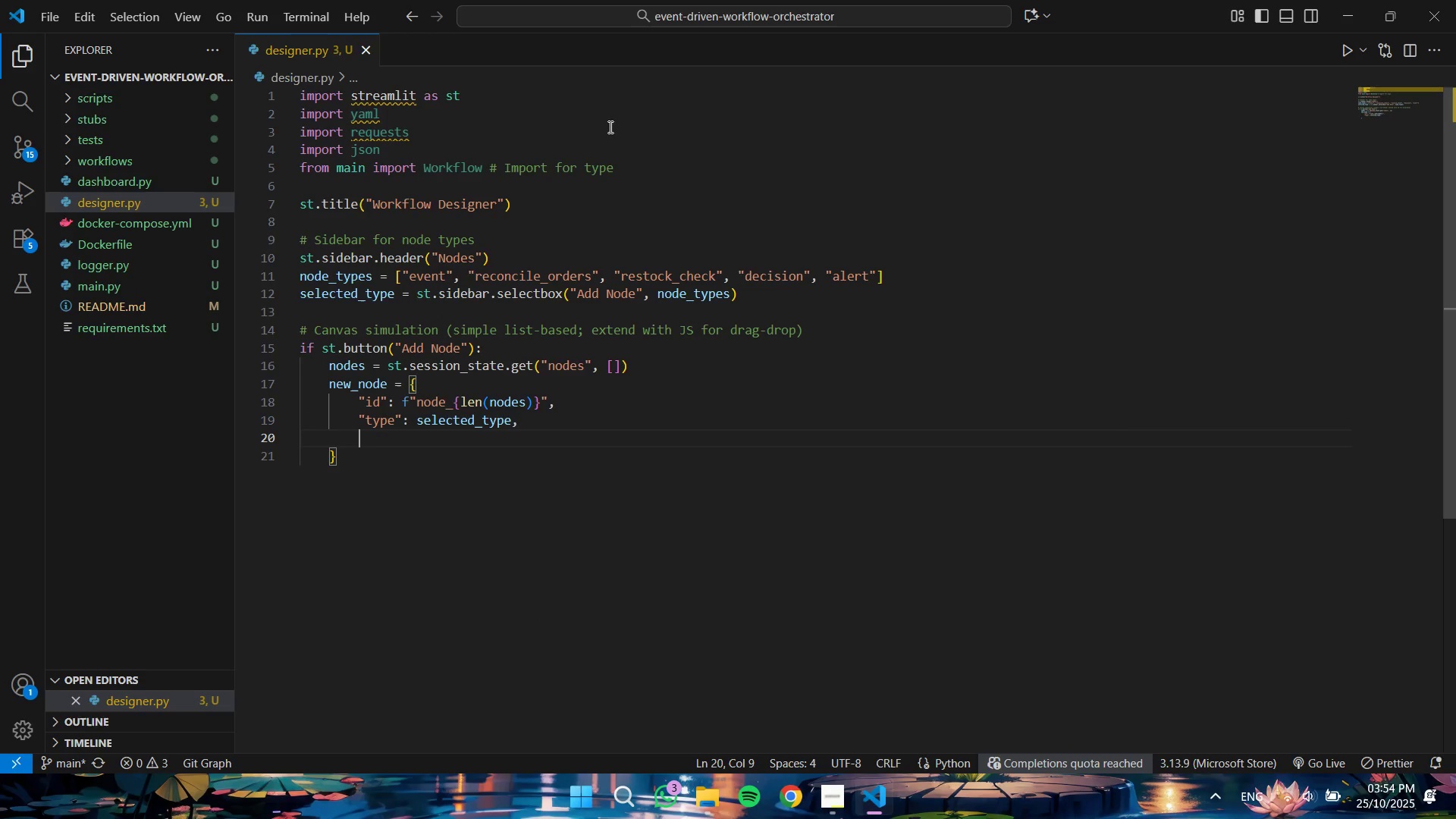 
type("labn)
key(Backspace)
type(el)
 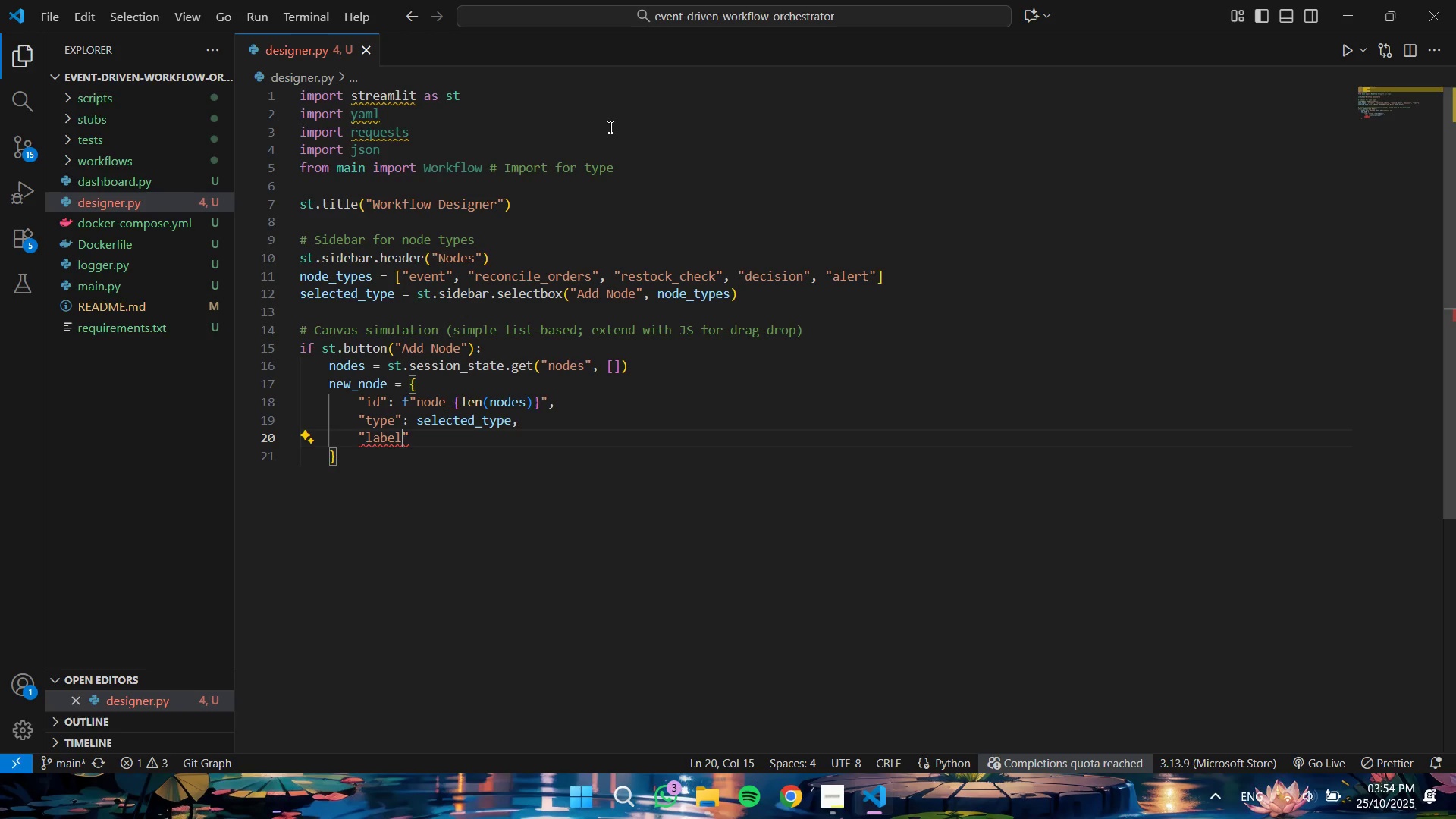 
key(ArrowRight)
 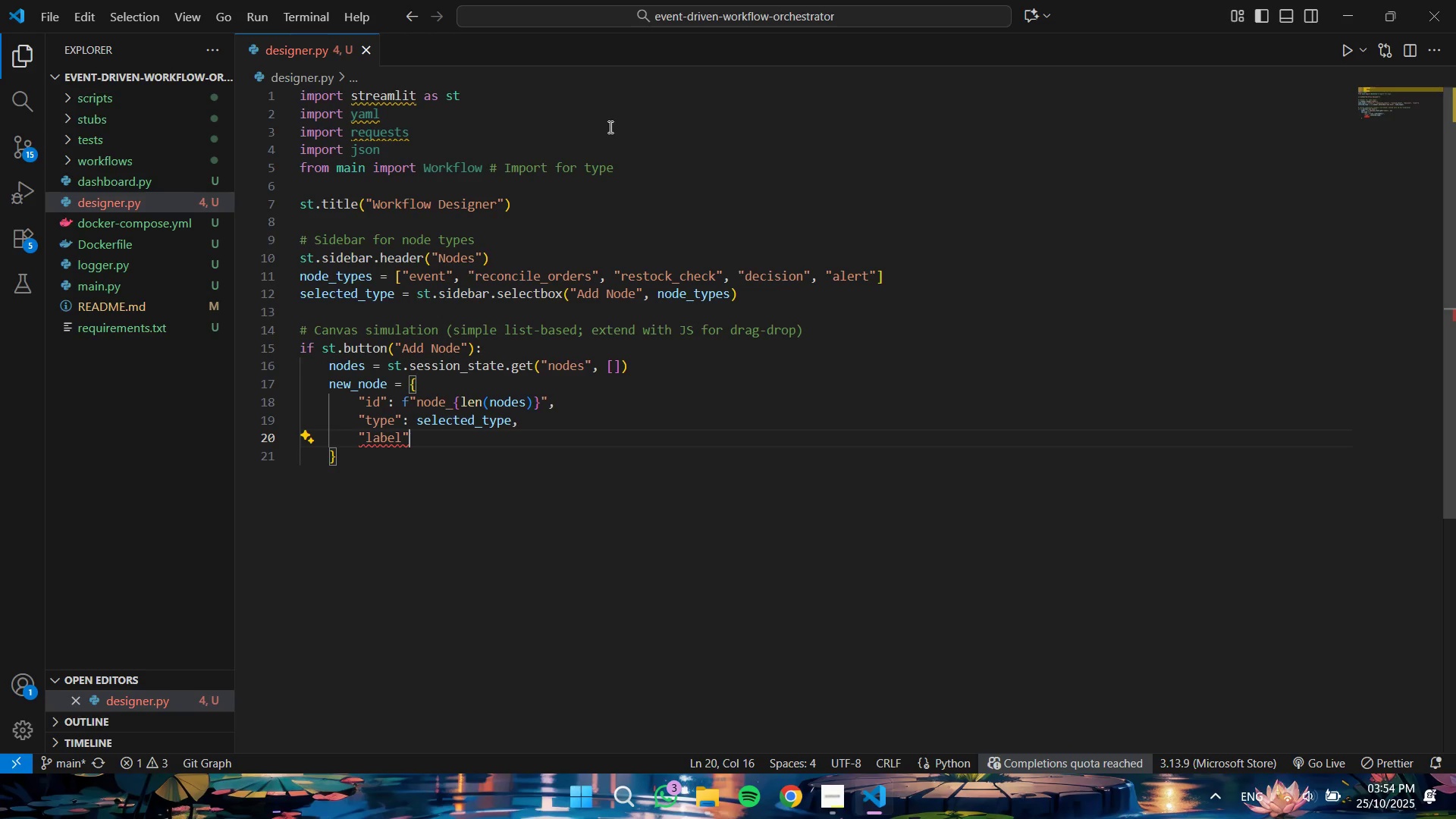 
type(: f"{sel)
 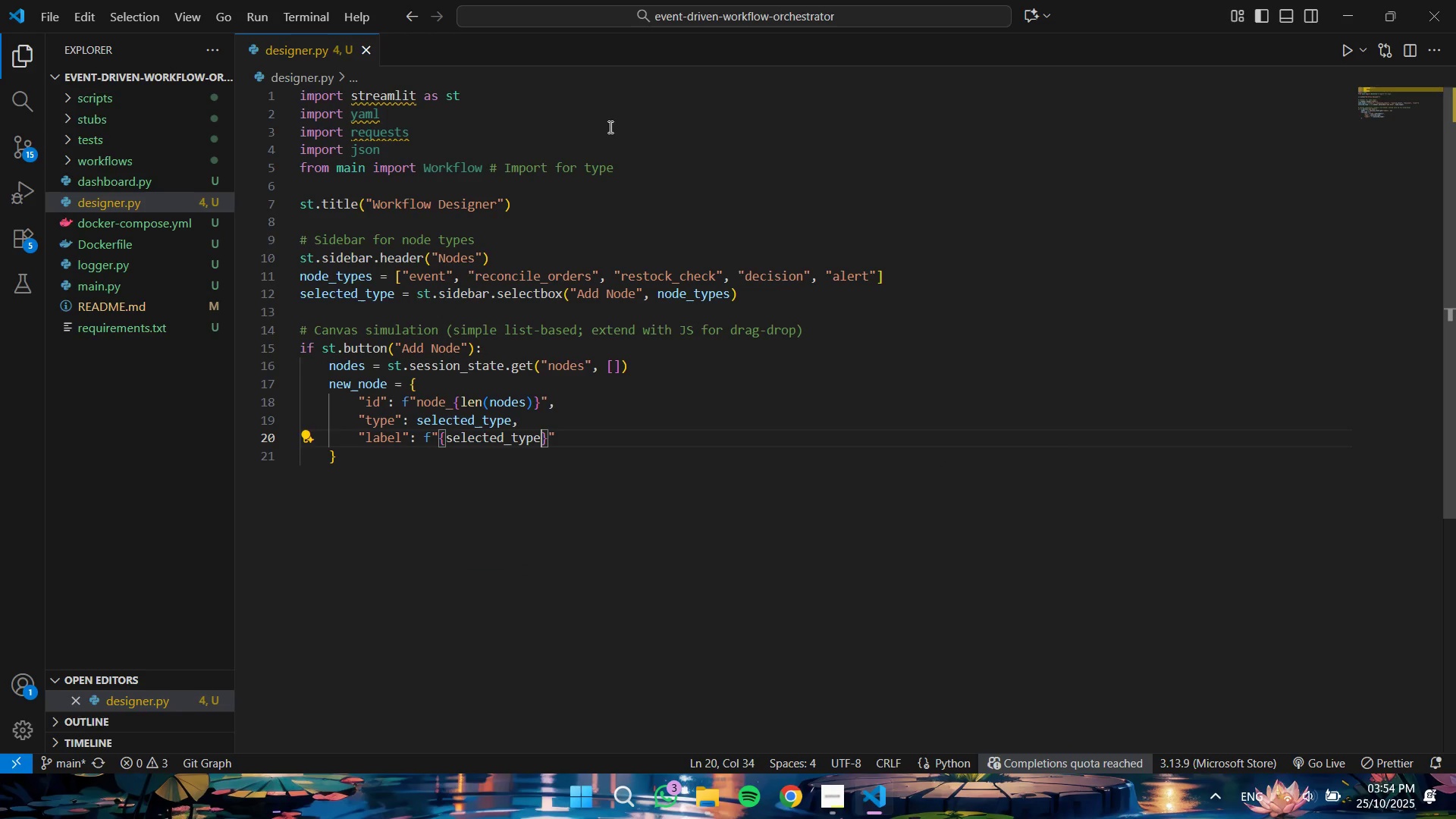 
 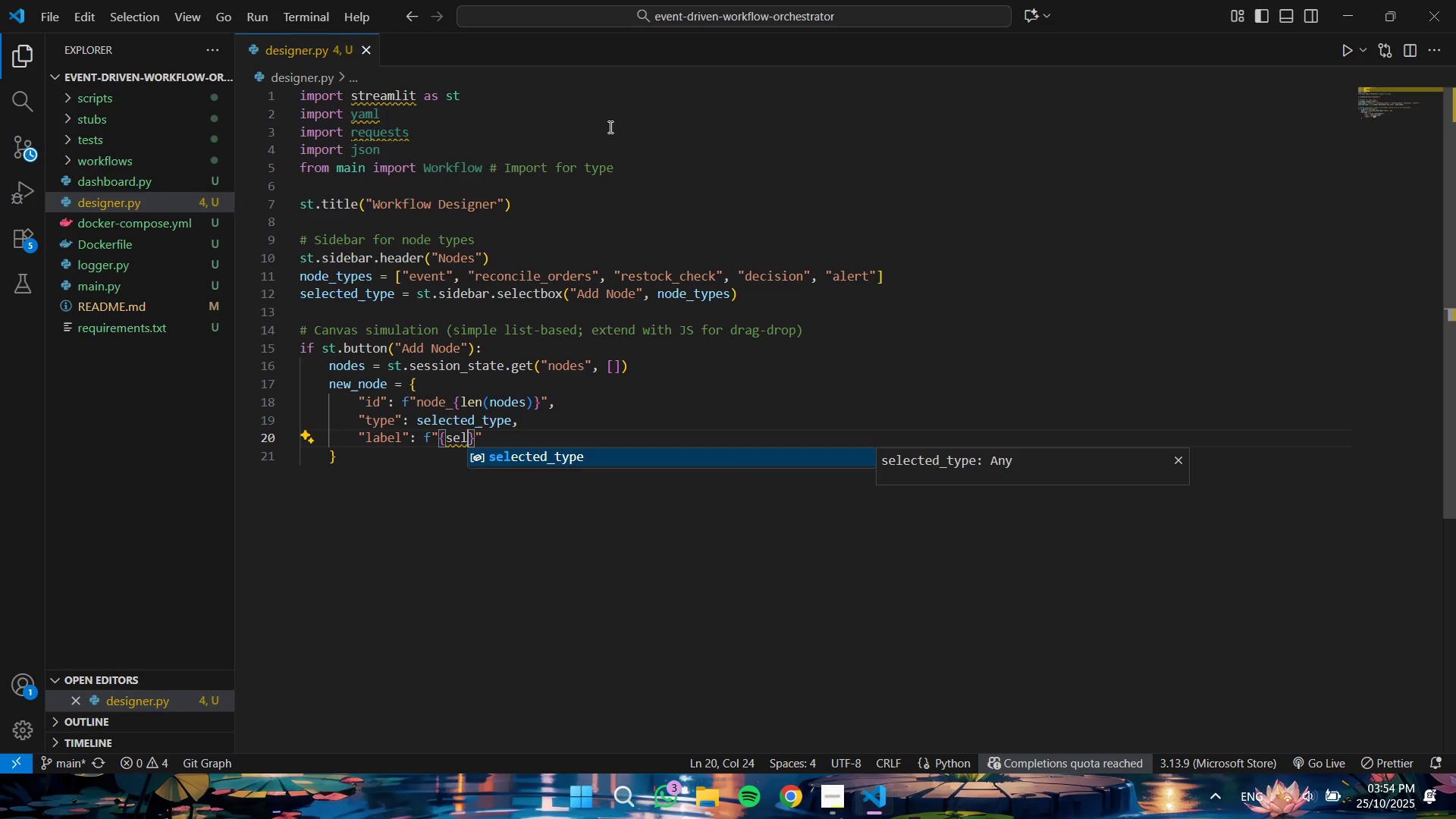 
key(Enter)
 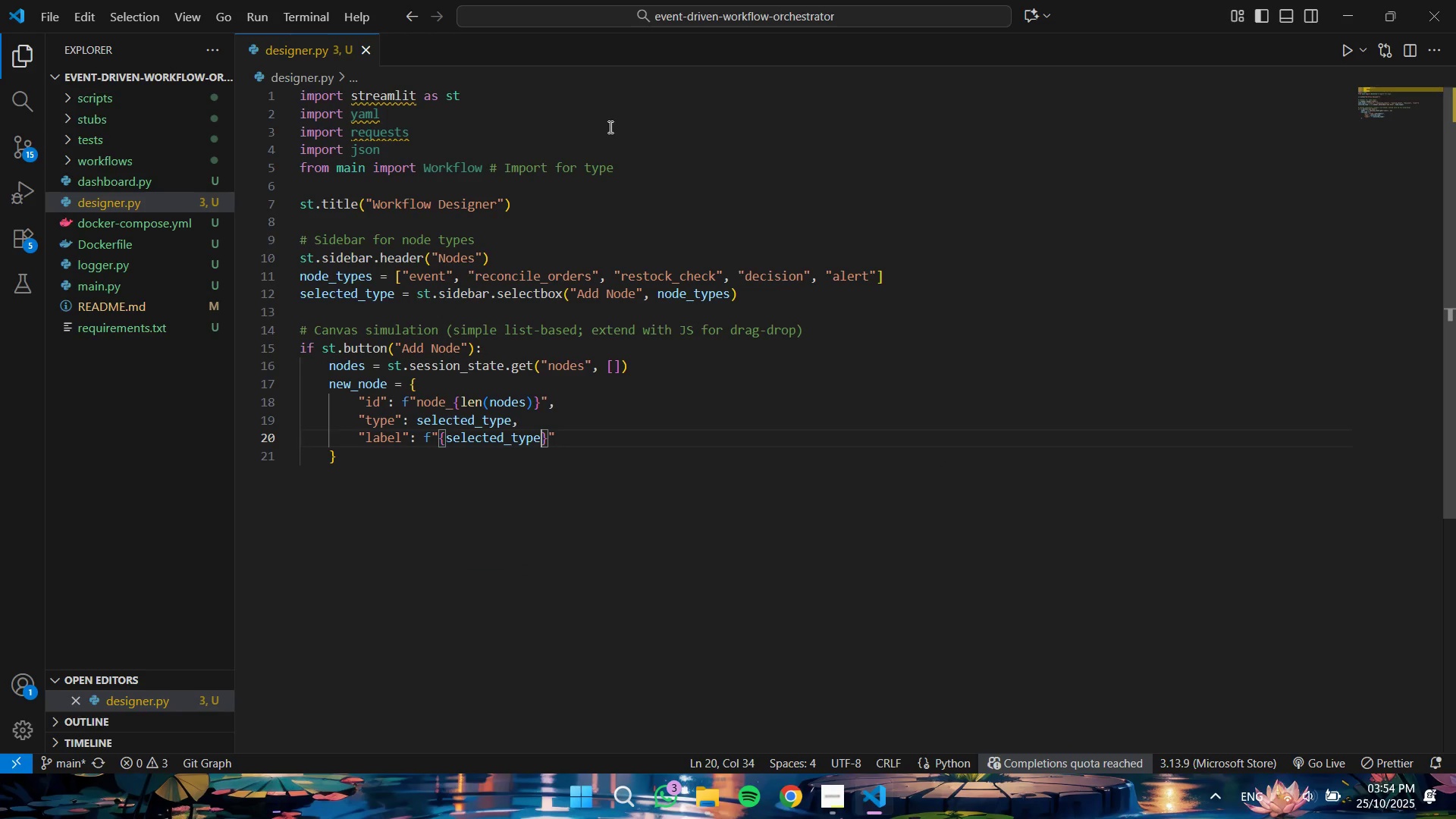 
key(ArrowRight)
 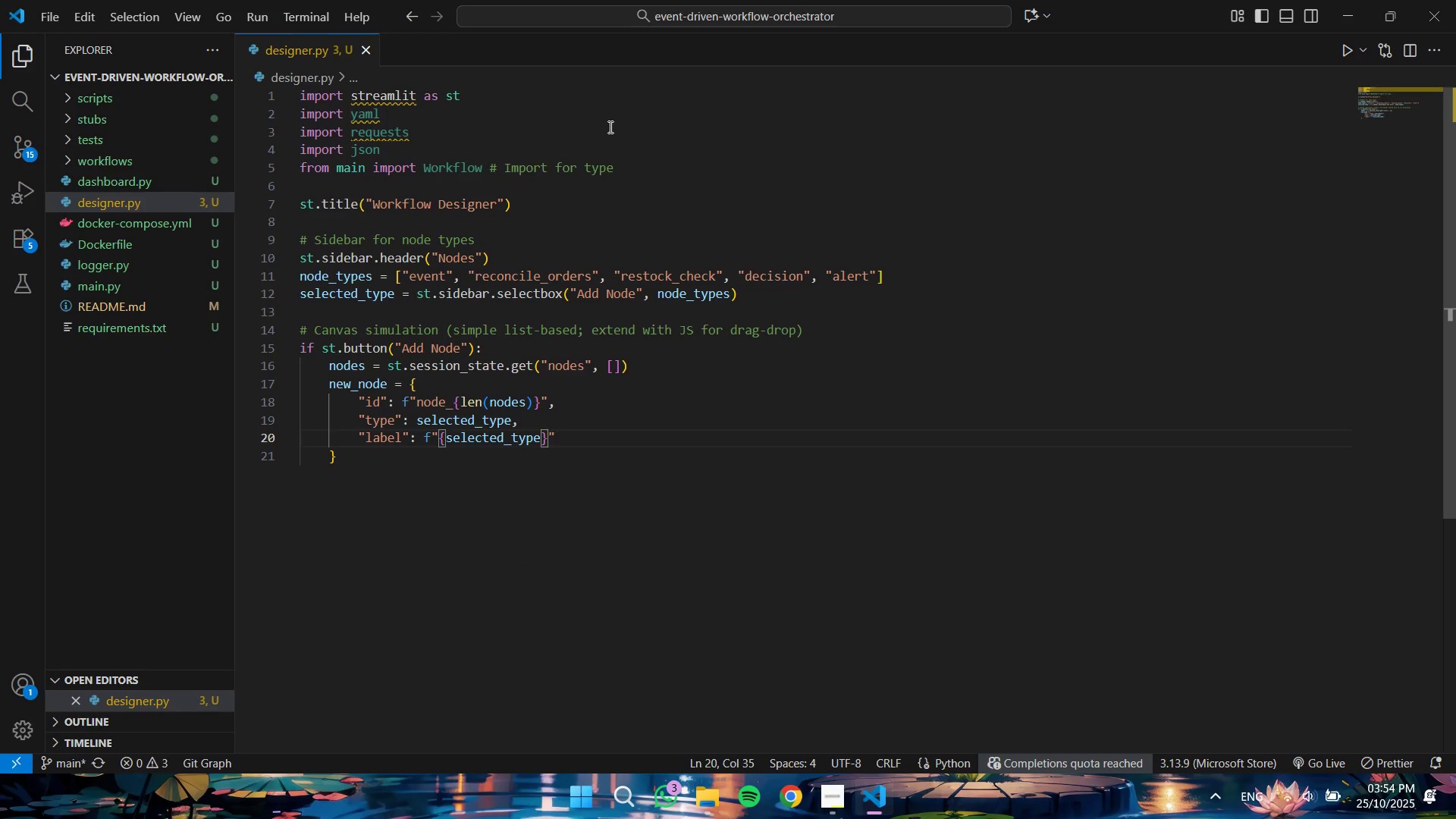 
type( Node)
 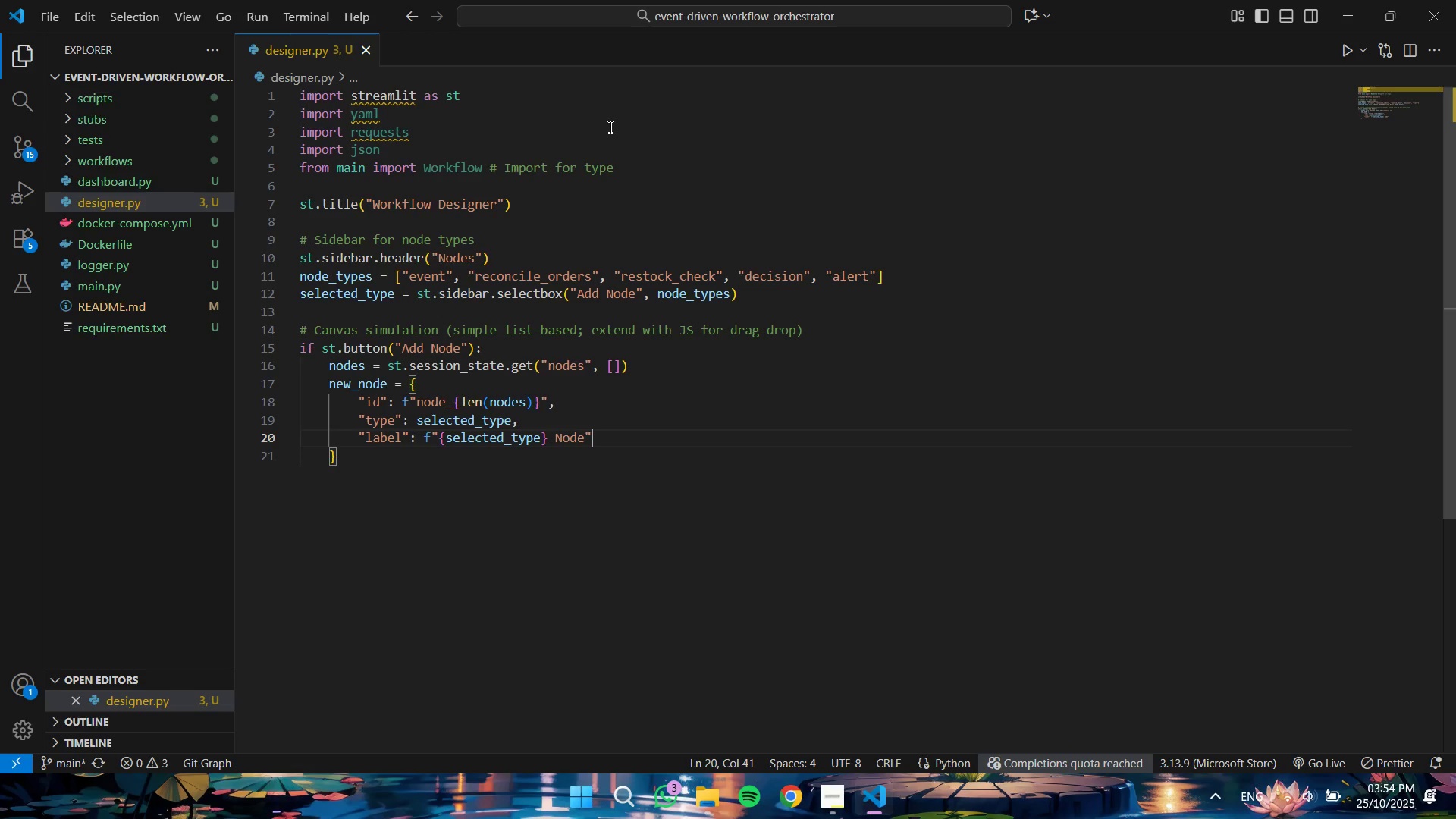 
 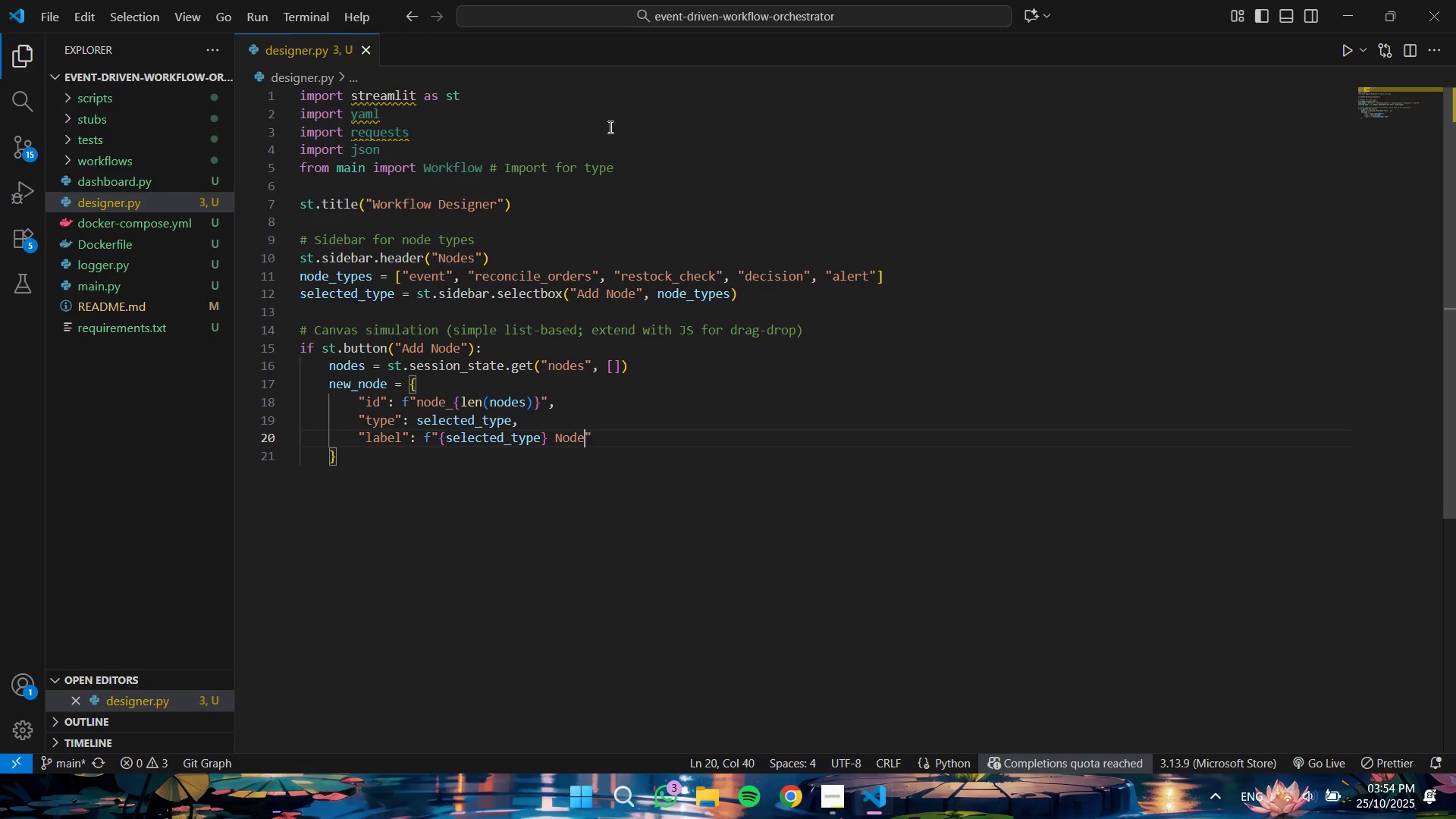 
key(ArrowRight)
 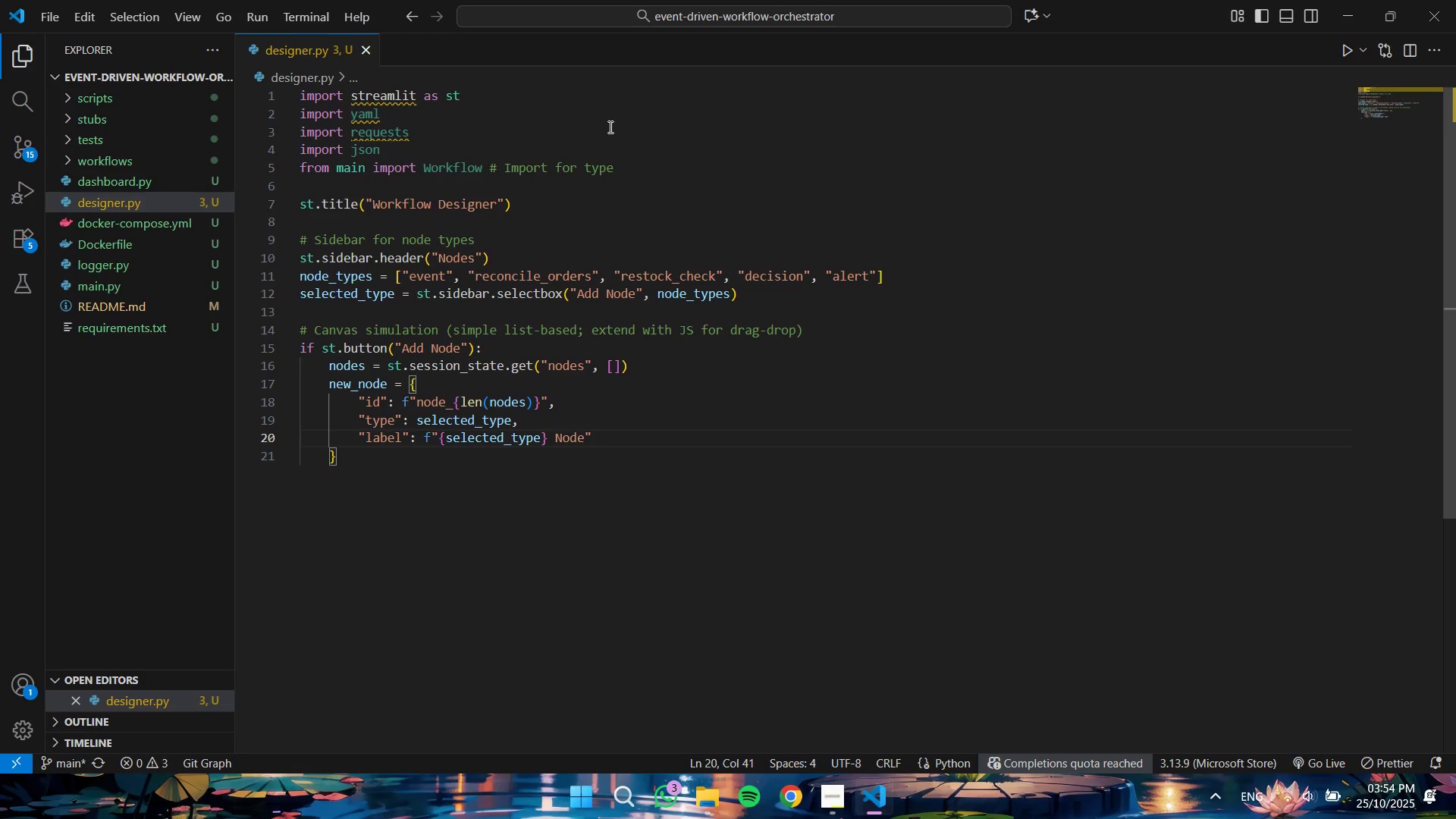 
key(Enter)
 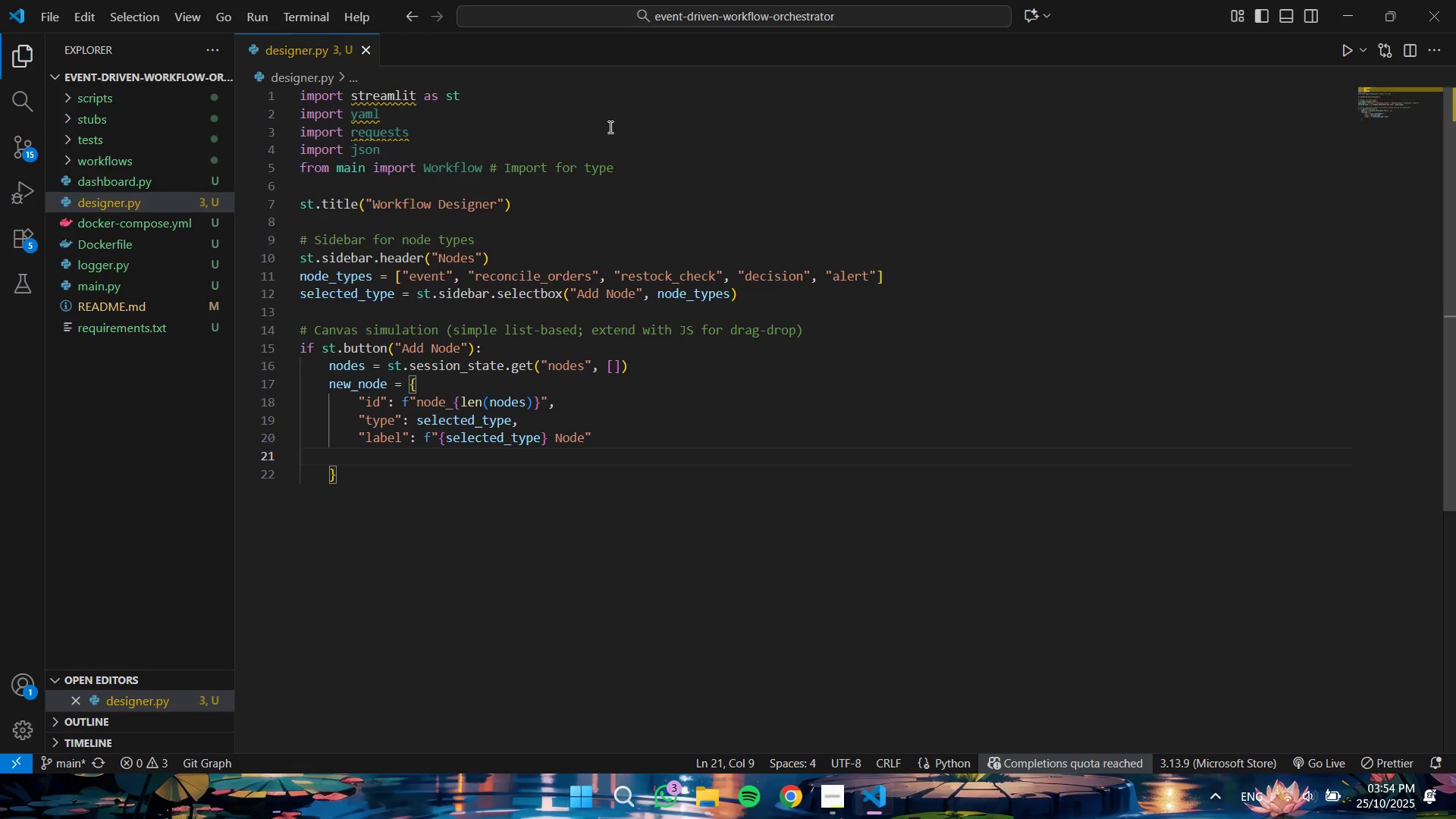 
key(Backspace)
 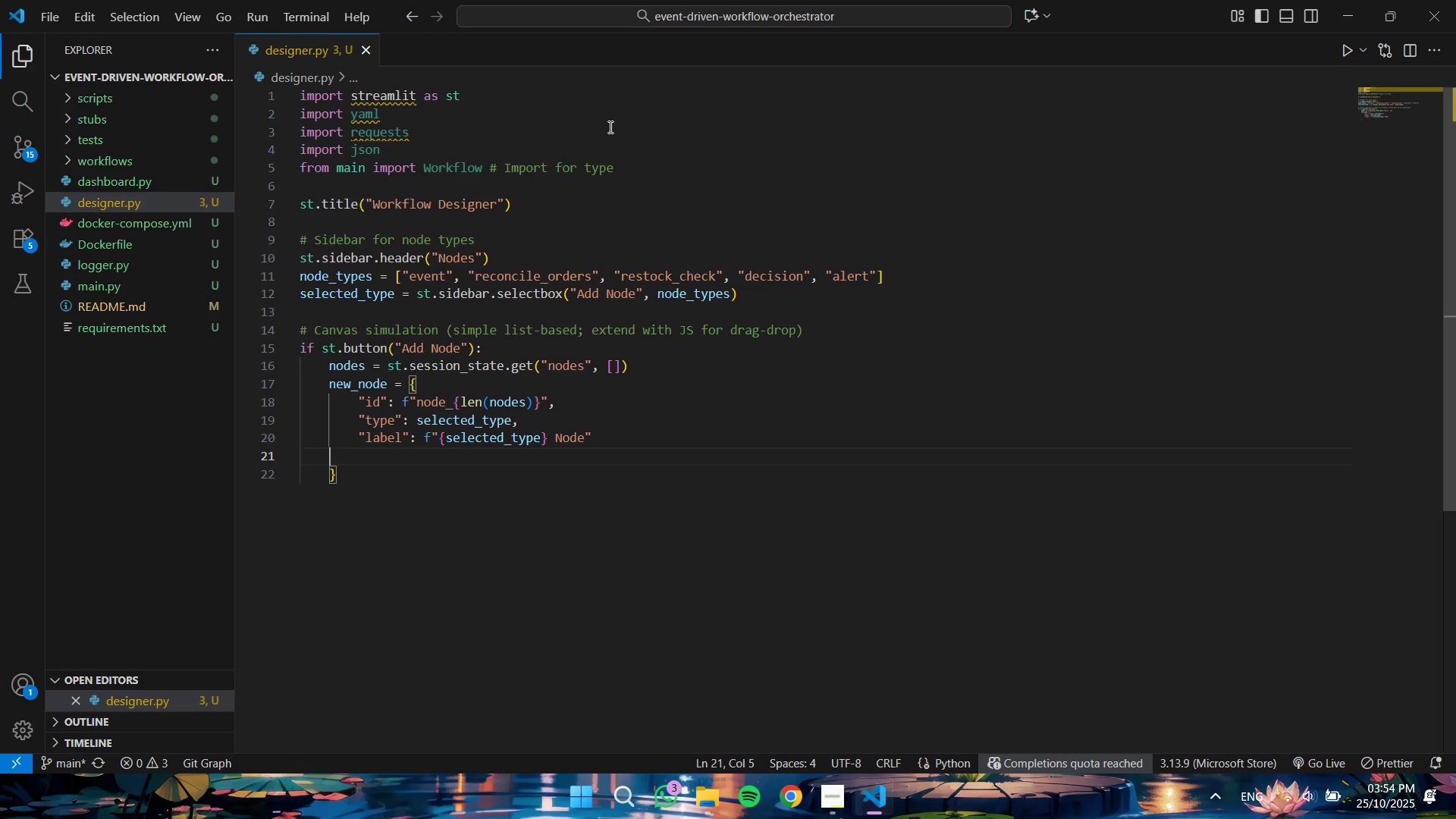 
key(Backspace)
 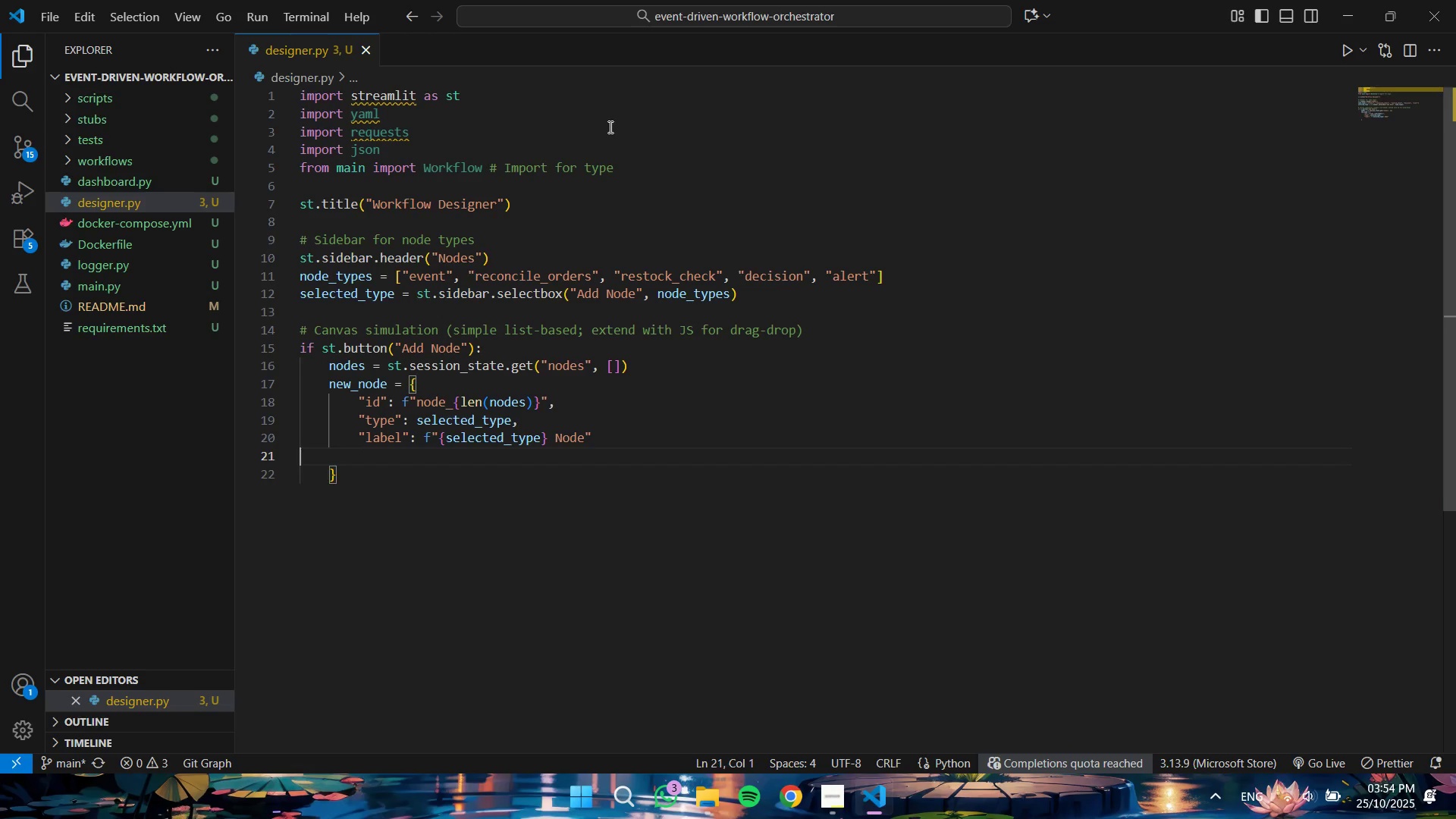 
key(Backspace)
 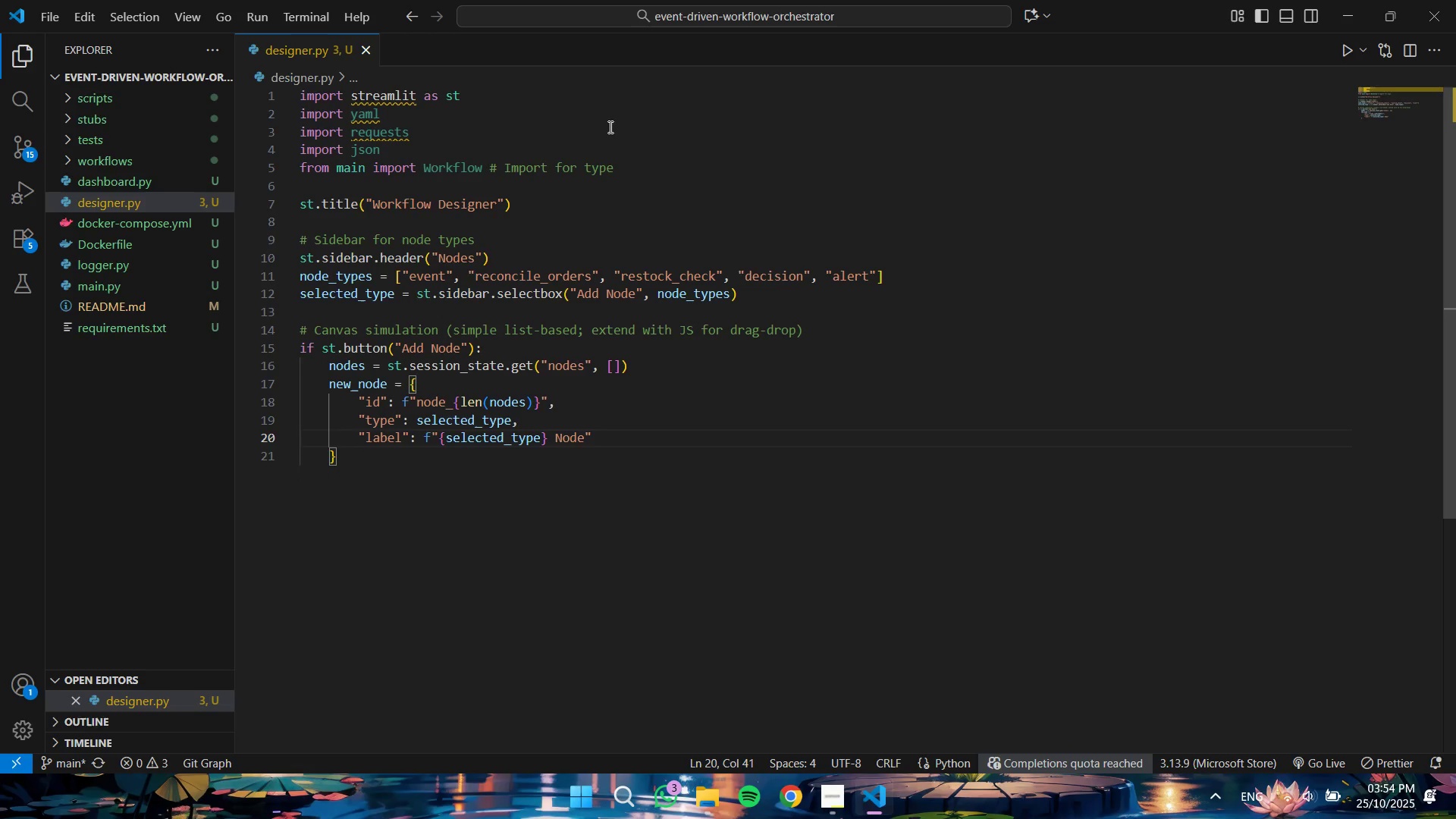 
key(ArrowDown)
 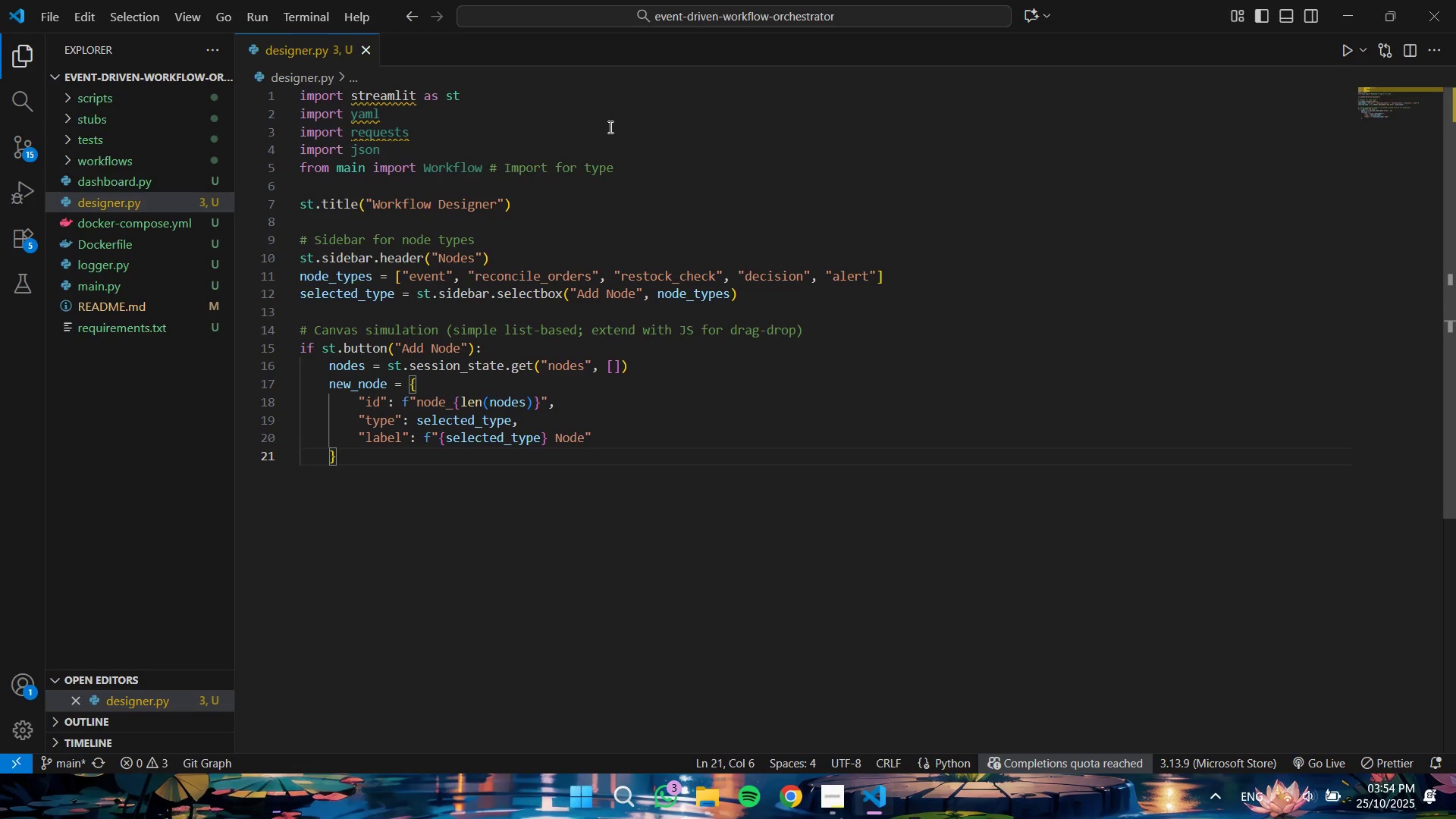 
key(Enter)
 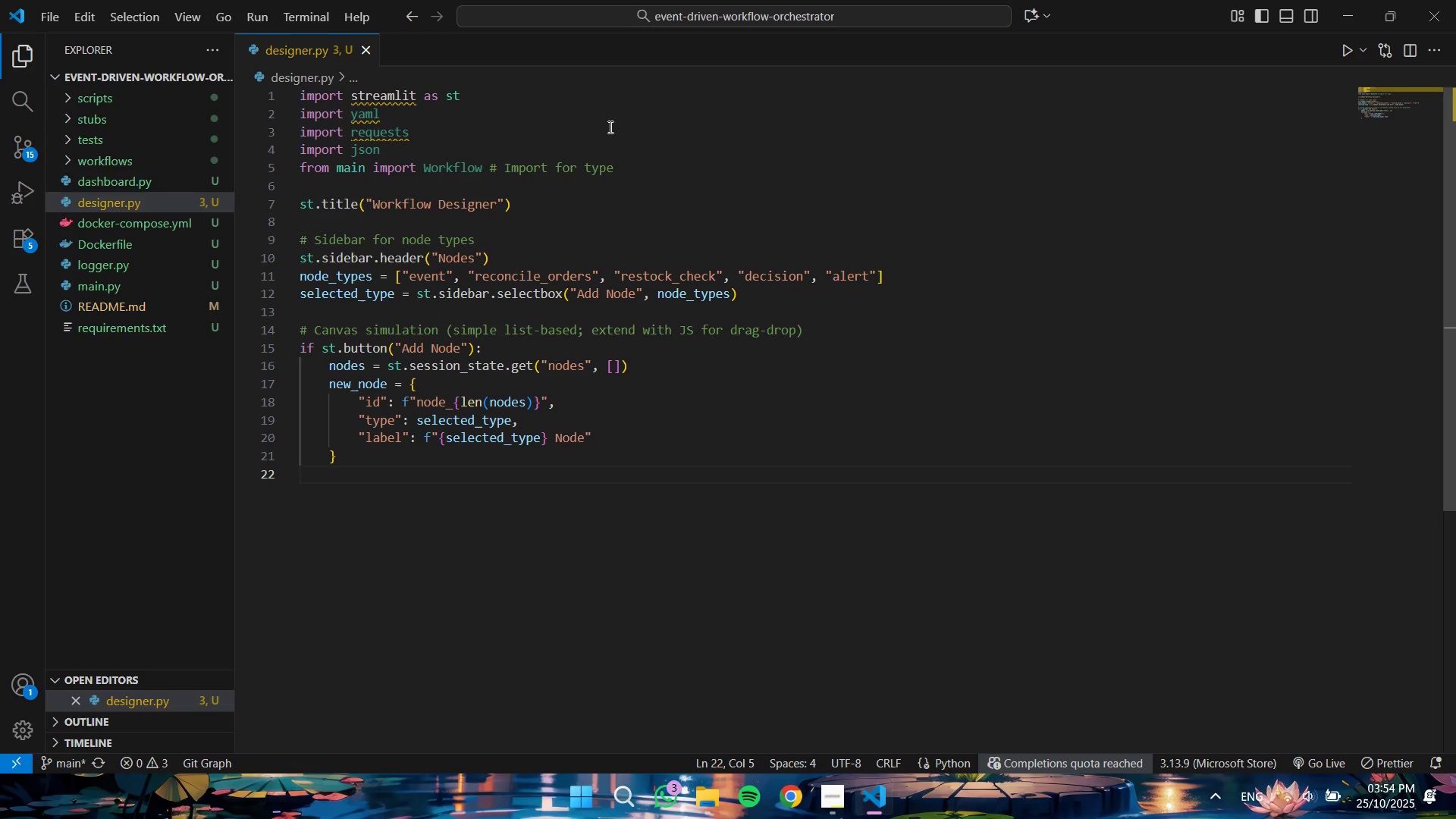 
type(nodes.append(new_nide)
key(Backspace)
key(Backspace)
key(Backspace)
type(ode)
 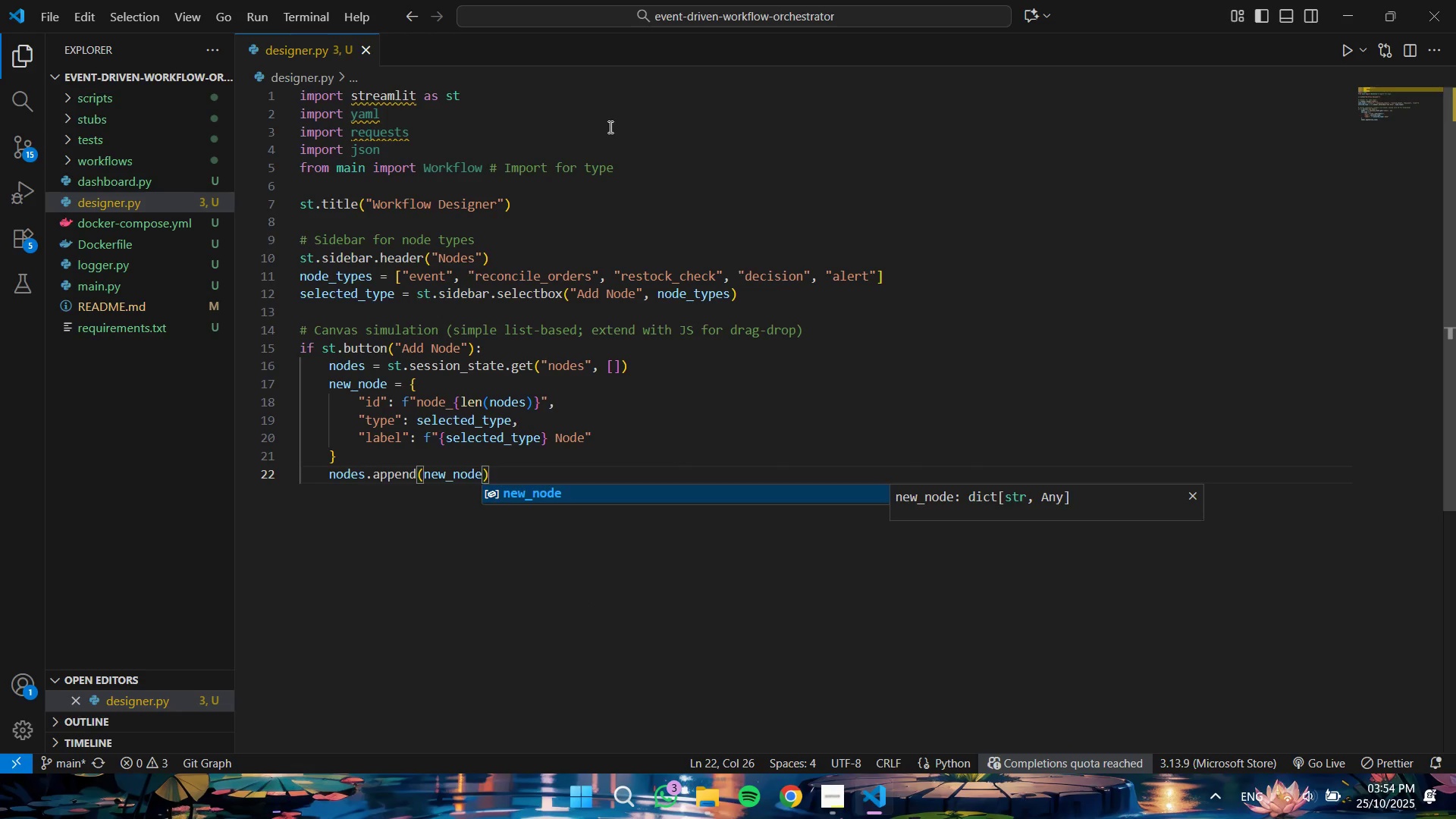 
key(ArrowRight)
 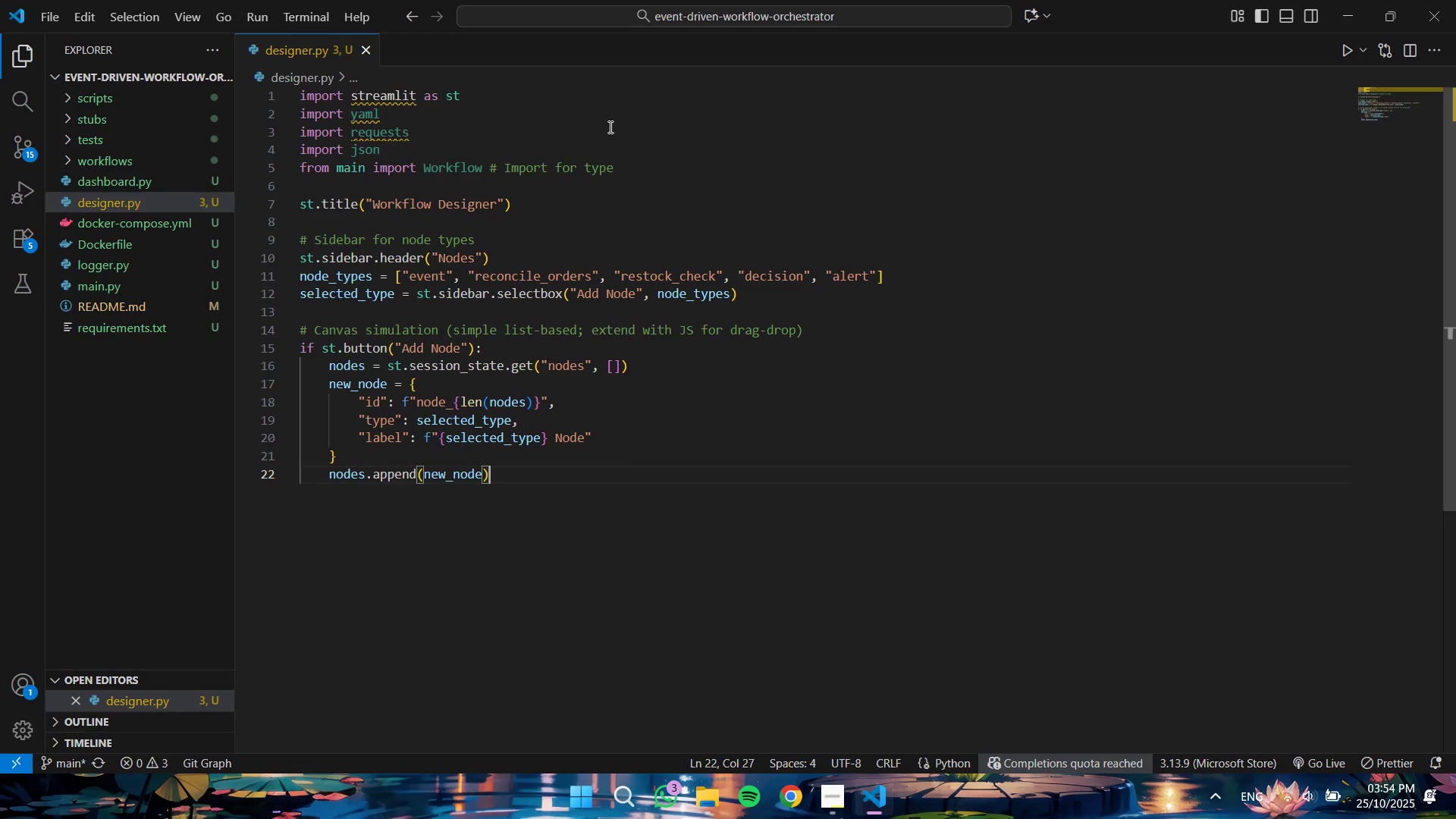 
key(ArrowRight)
 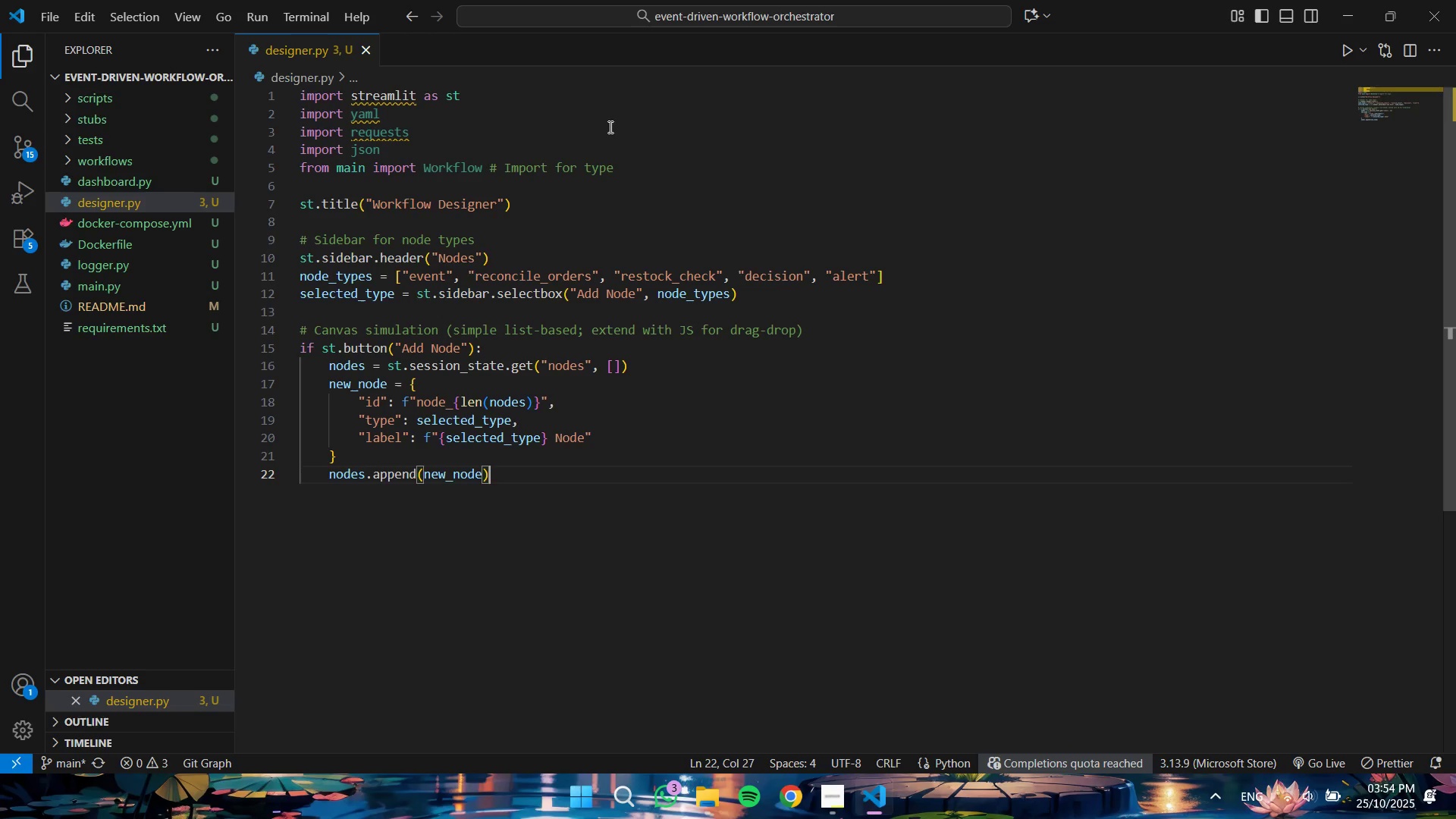 
key(Enter)
 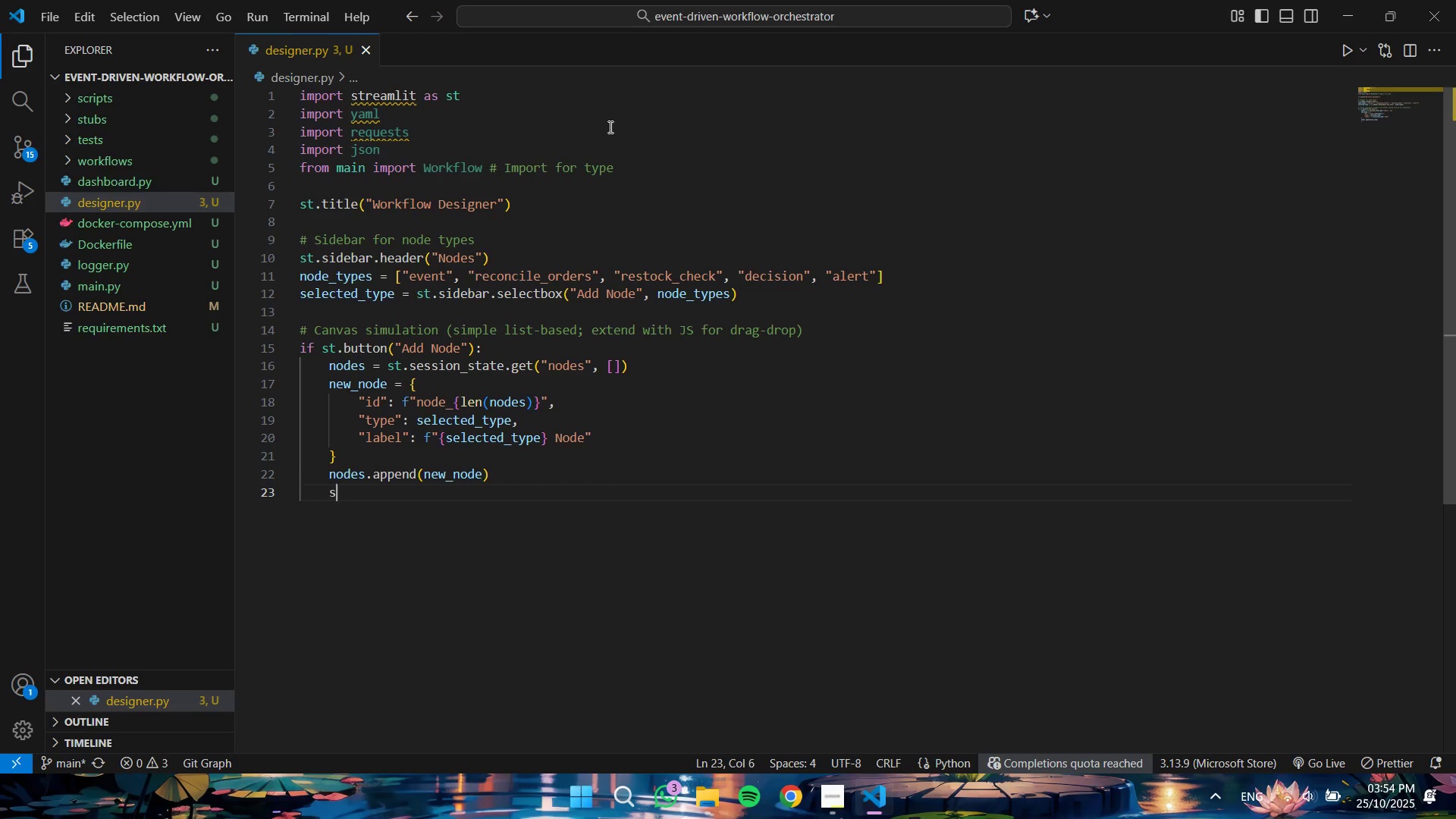 
type(st.session_dta)
key(Backspace)
key(Backspace)
key(Backspace)
type(state["nodes)
 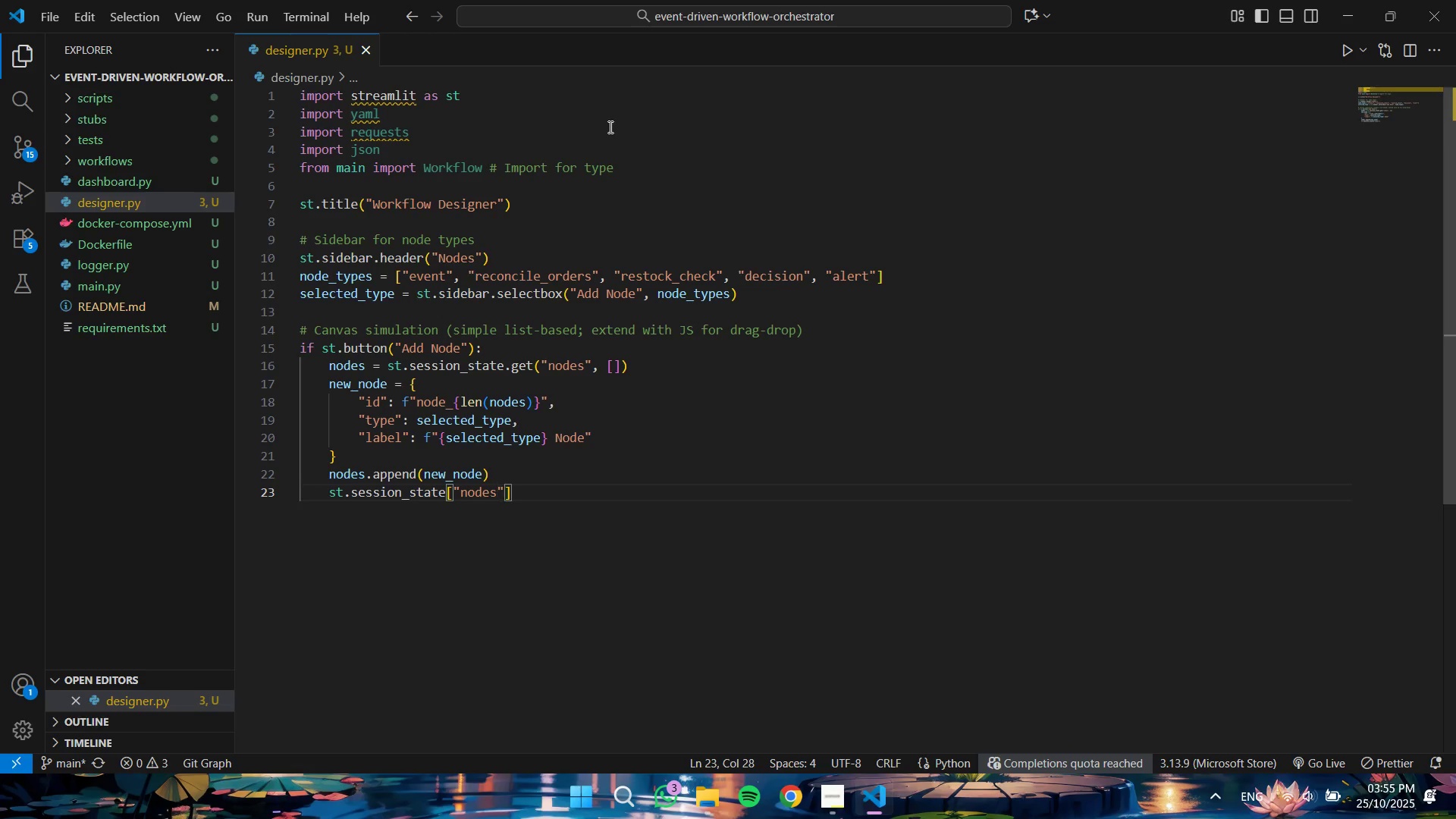 
key(ArrowRight)
 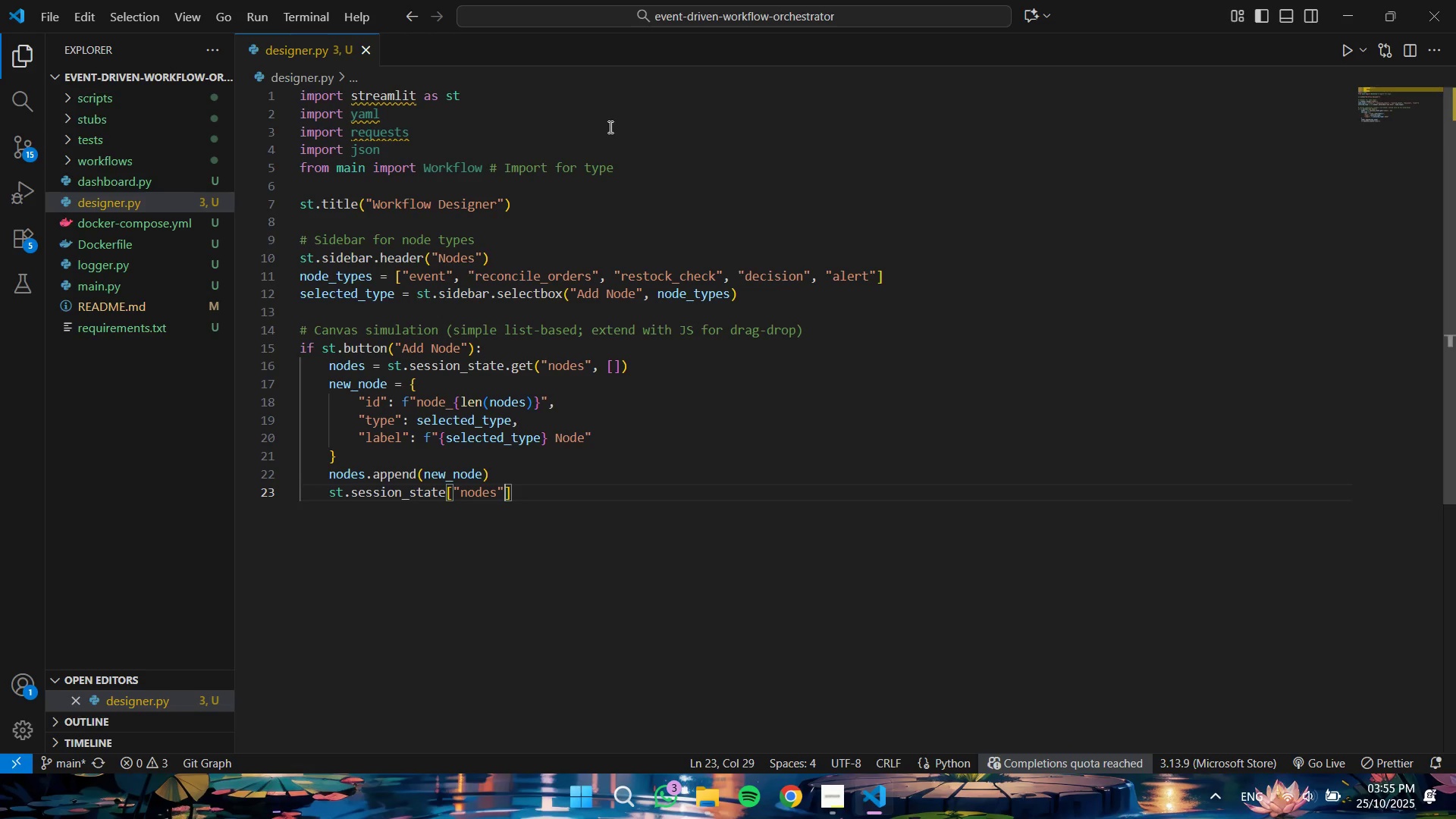 
key(ArrowRight)
 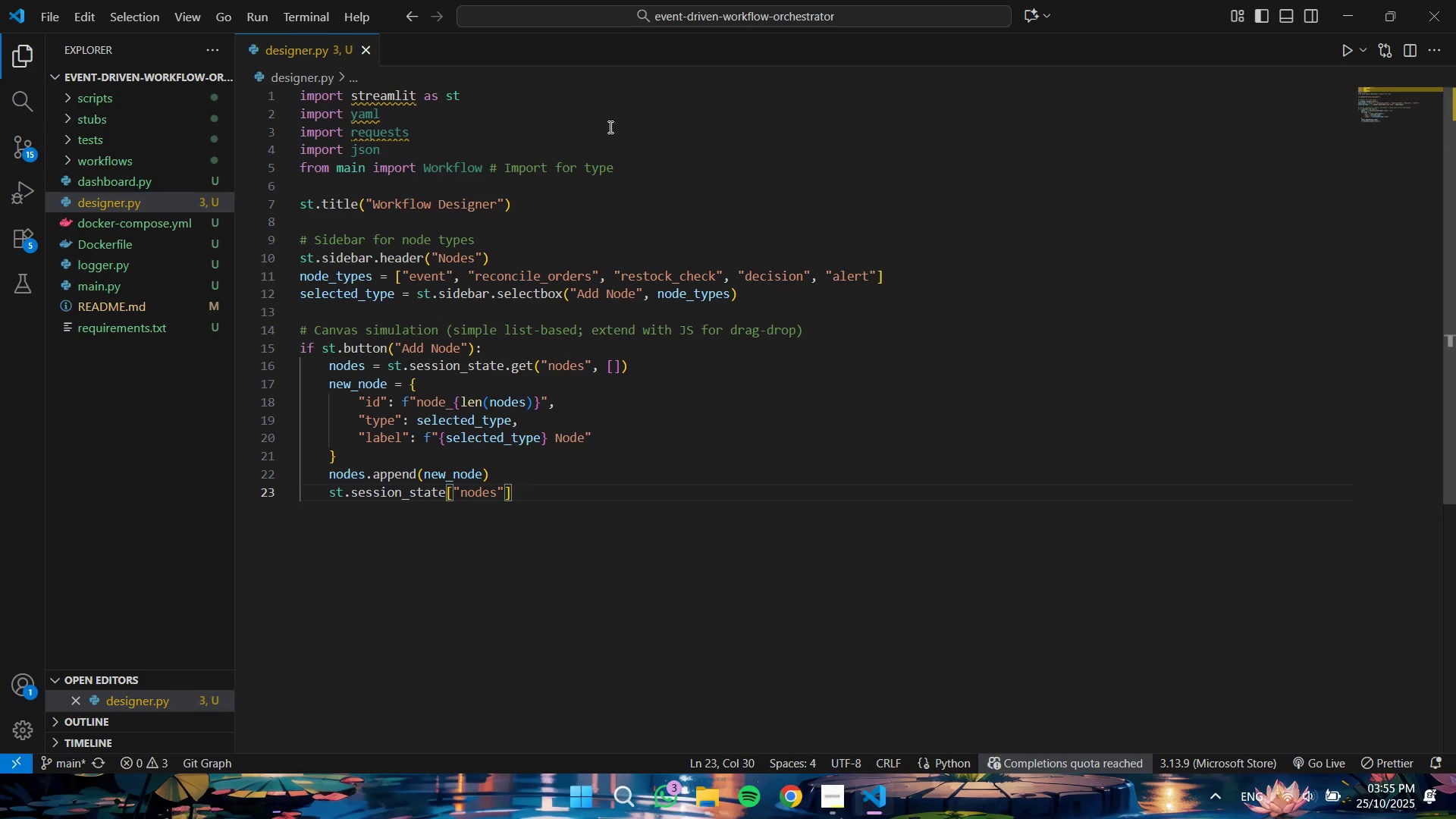 
type( = nodes)
 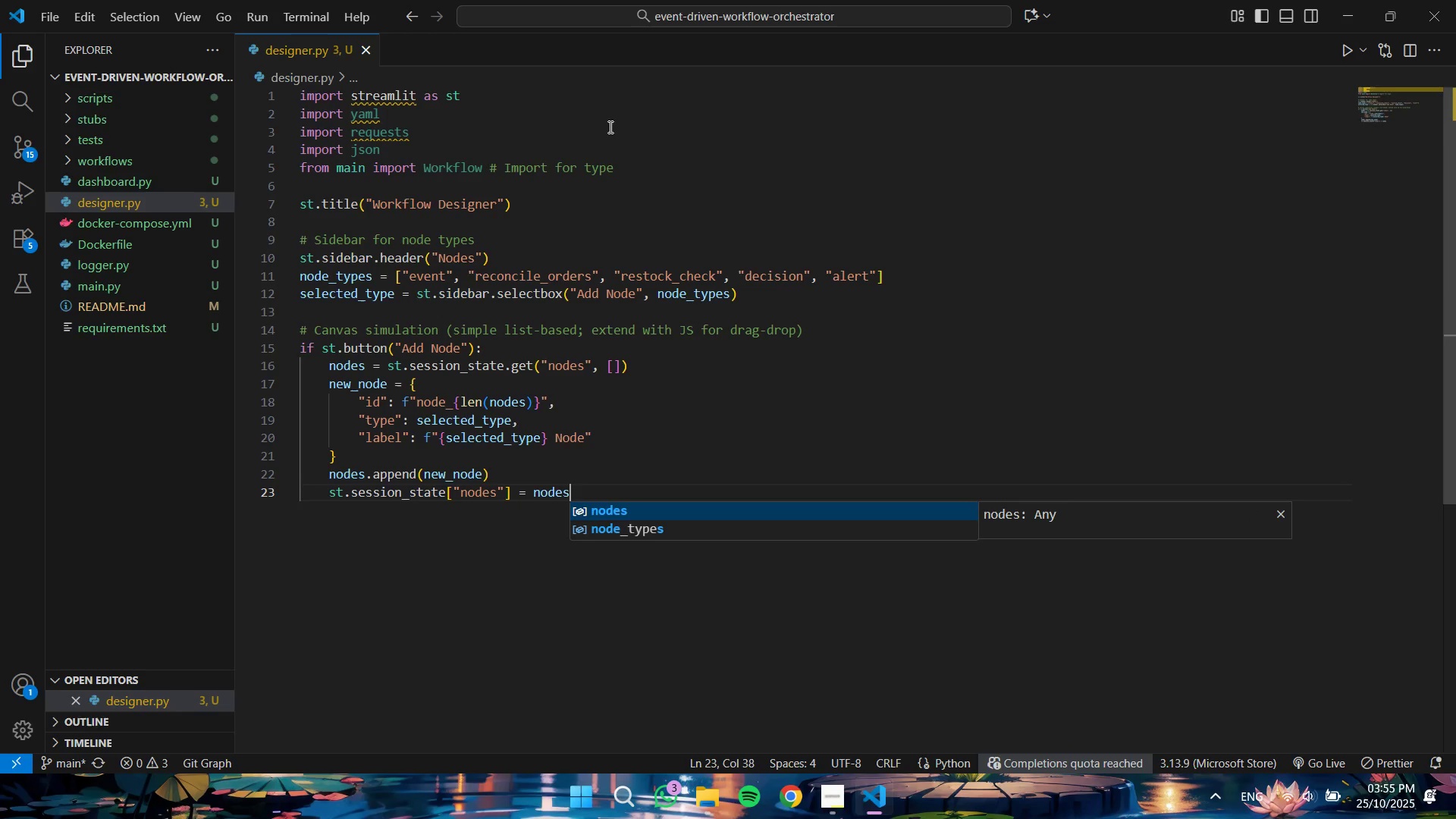 
key(Enter)
 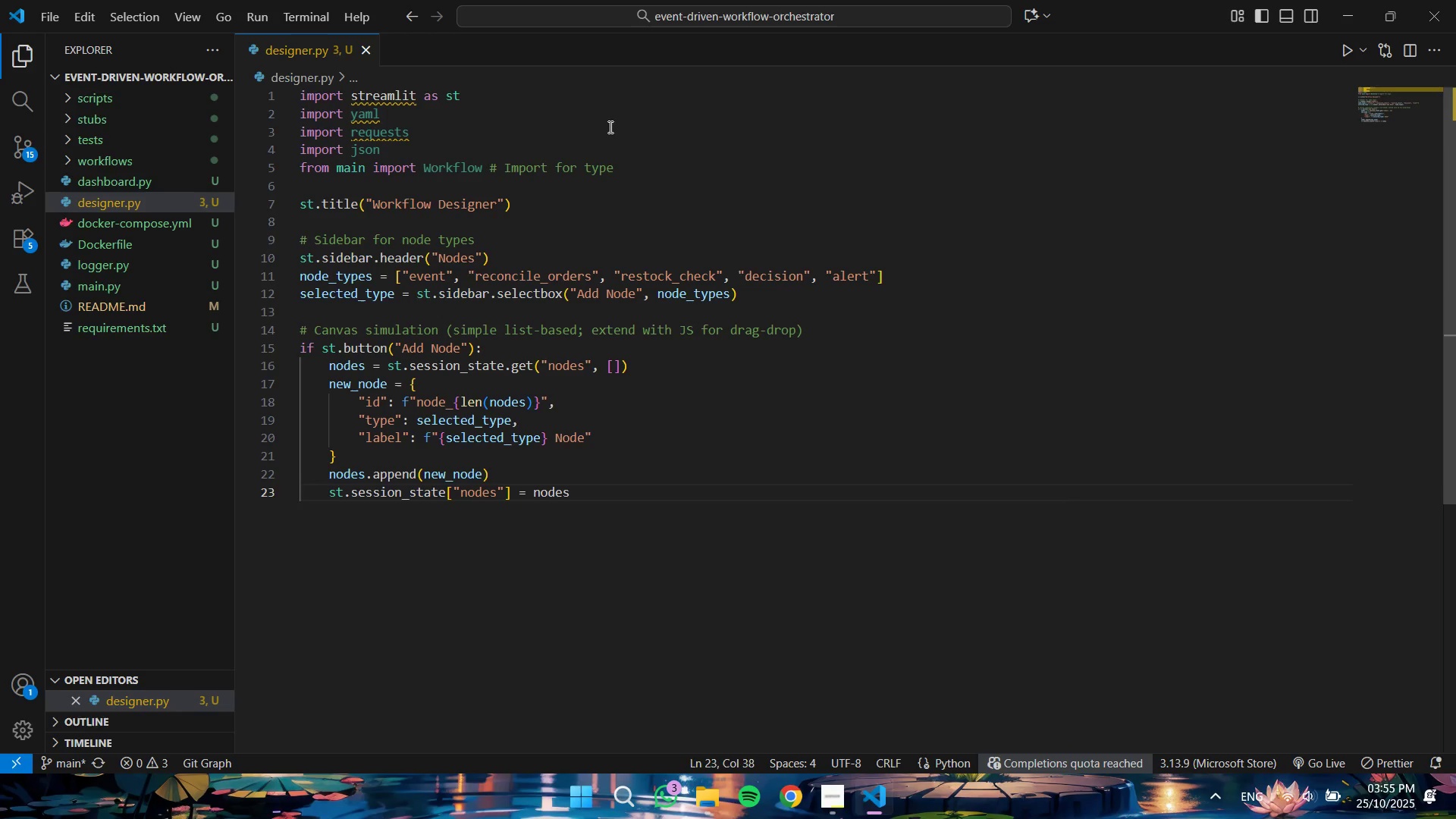 
key(Enter)
 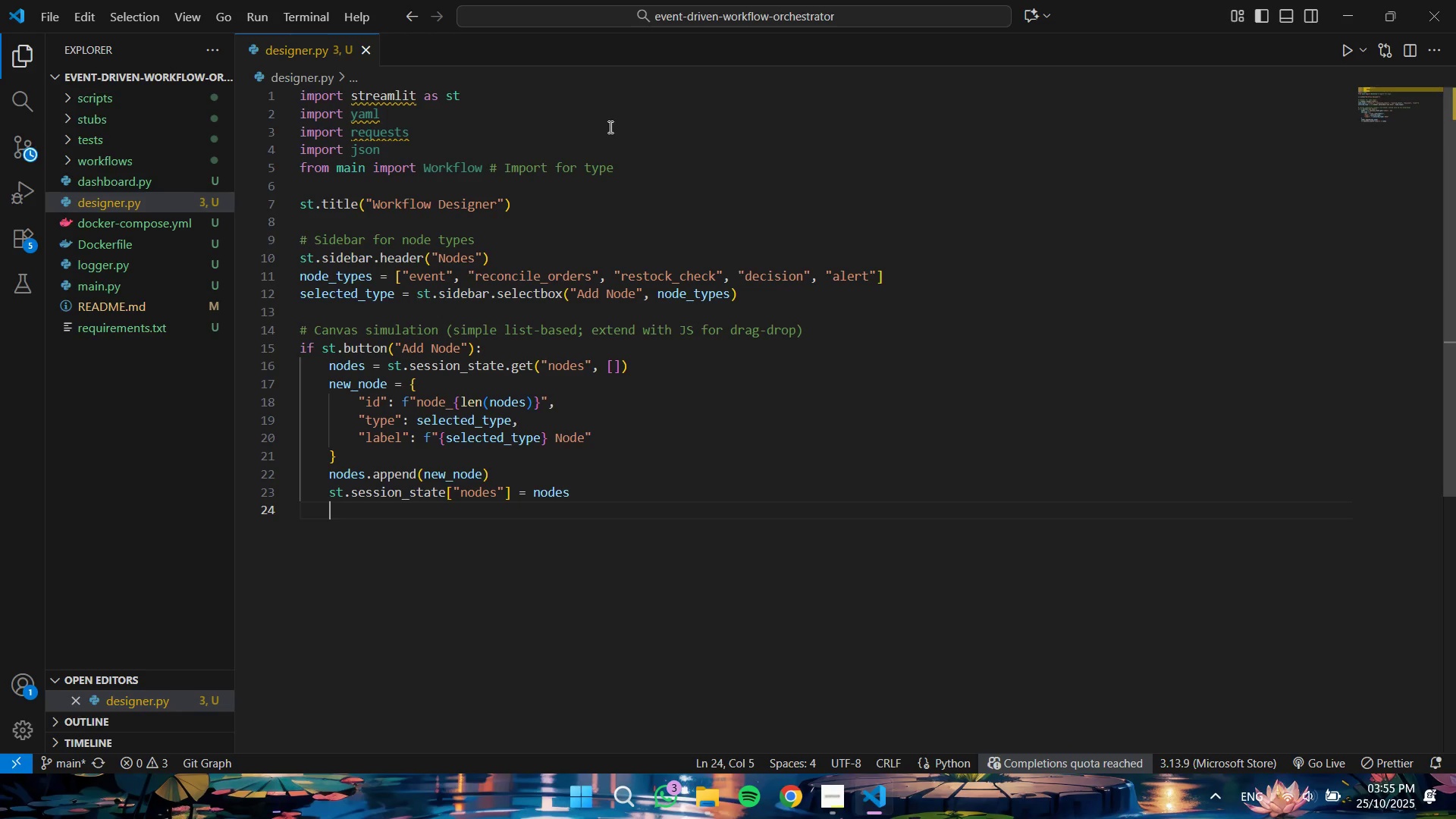 
type(st.rerun()
 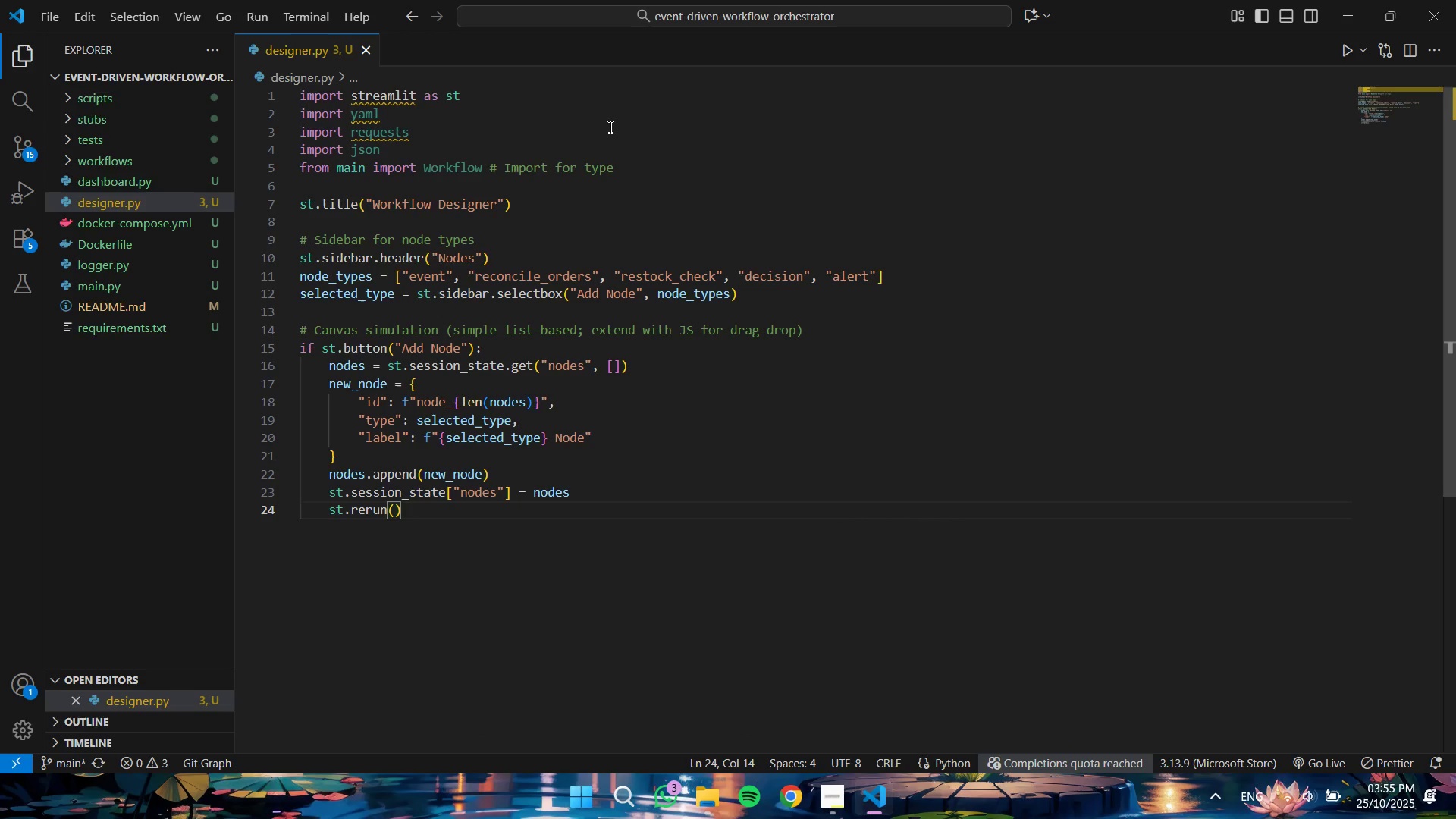 
key(ArrowRight)
 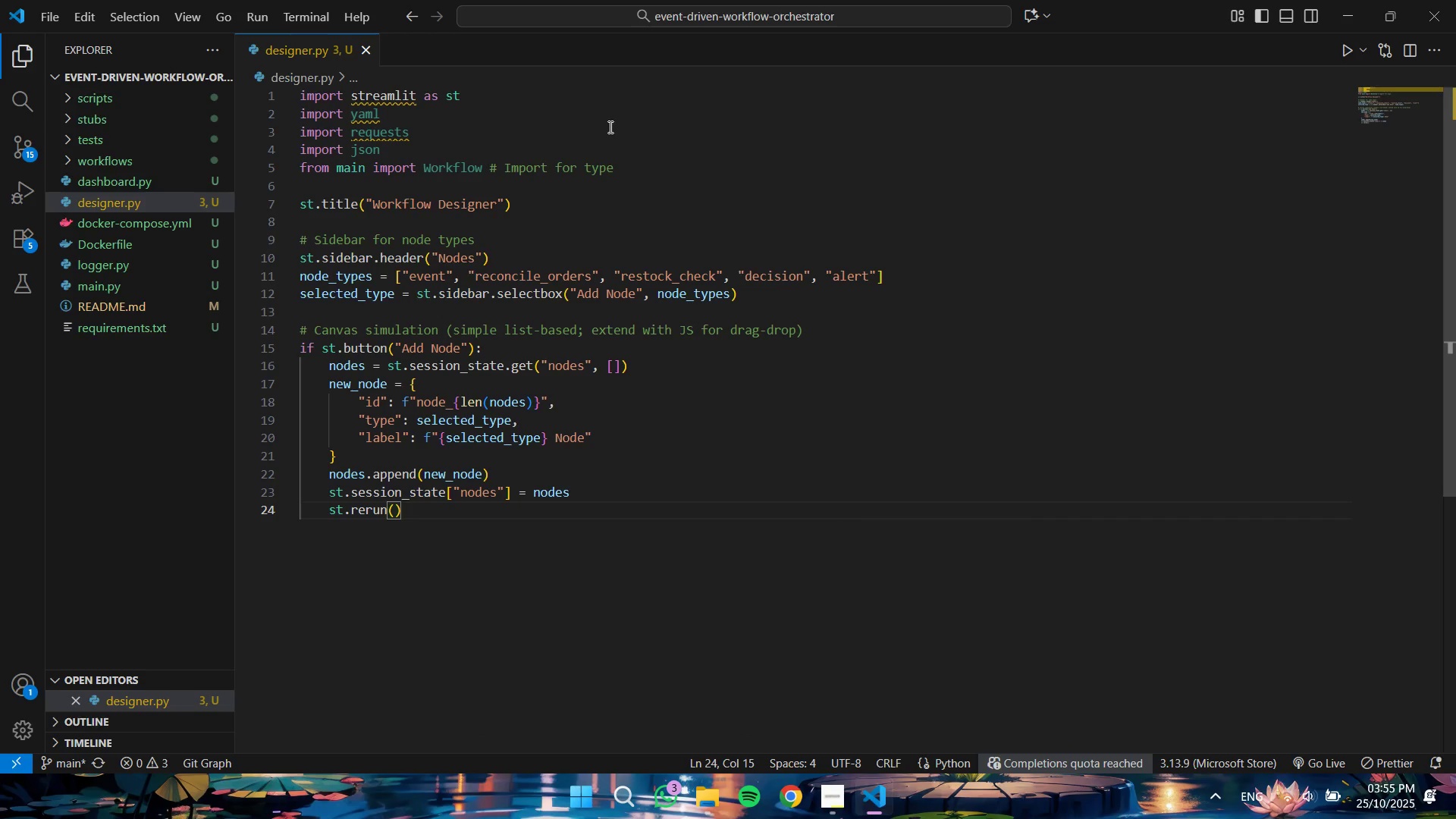 
key(Enter)
 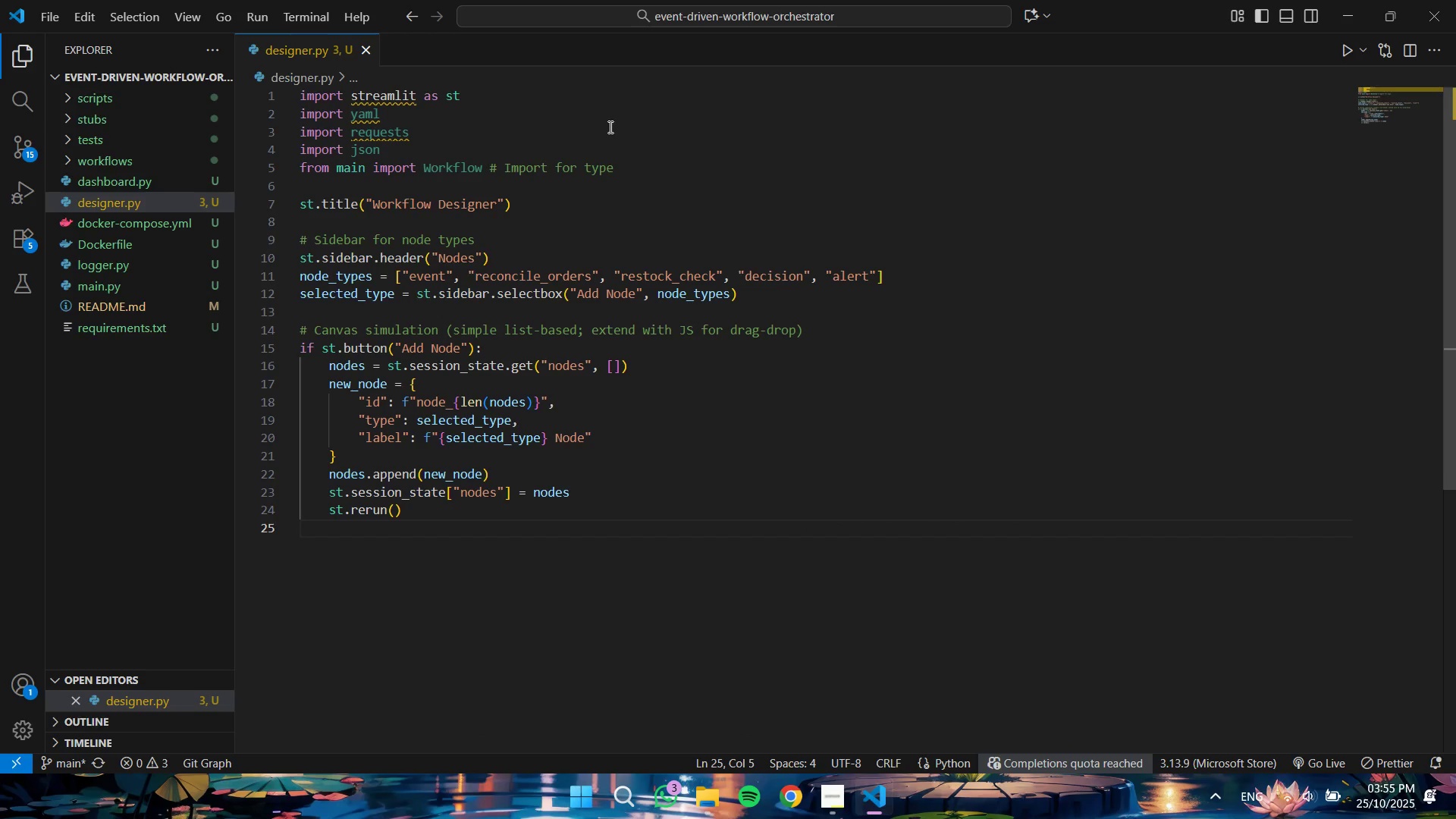 
key(Enter)
 